 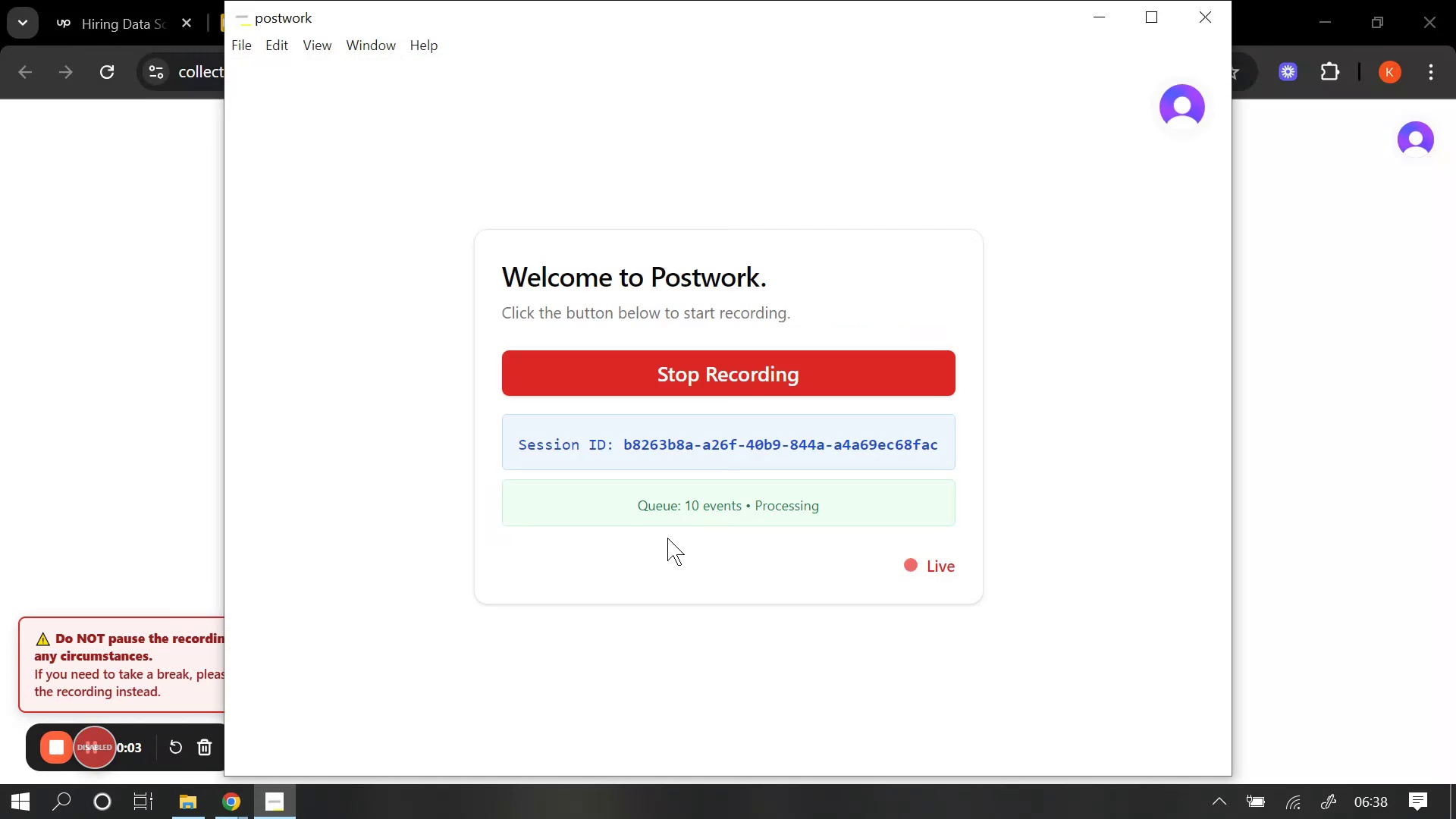 
left_click([204, 472])
 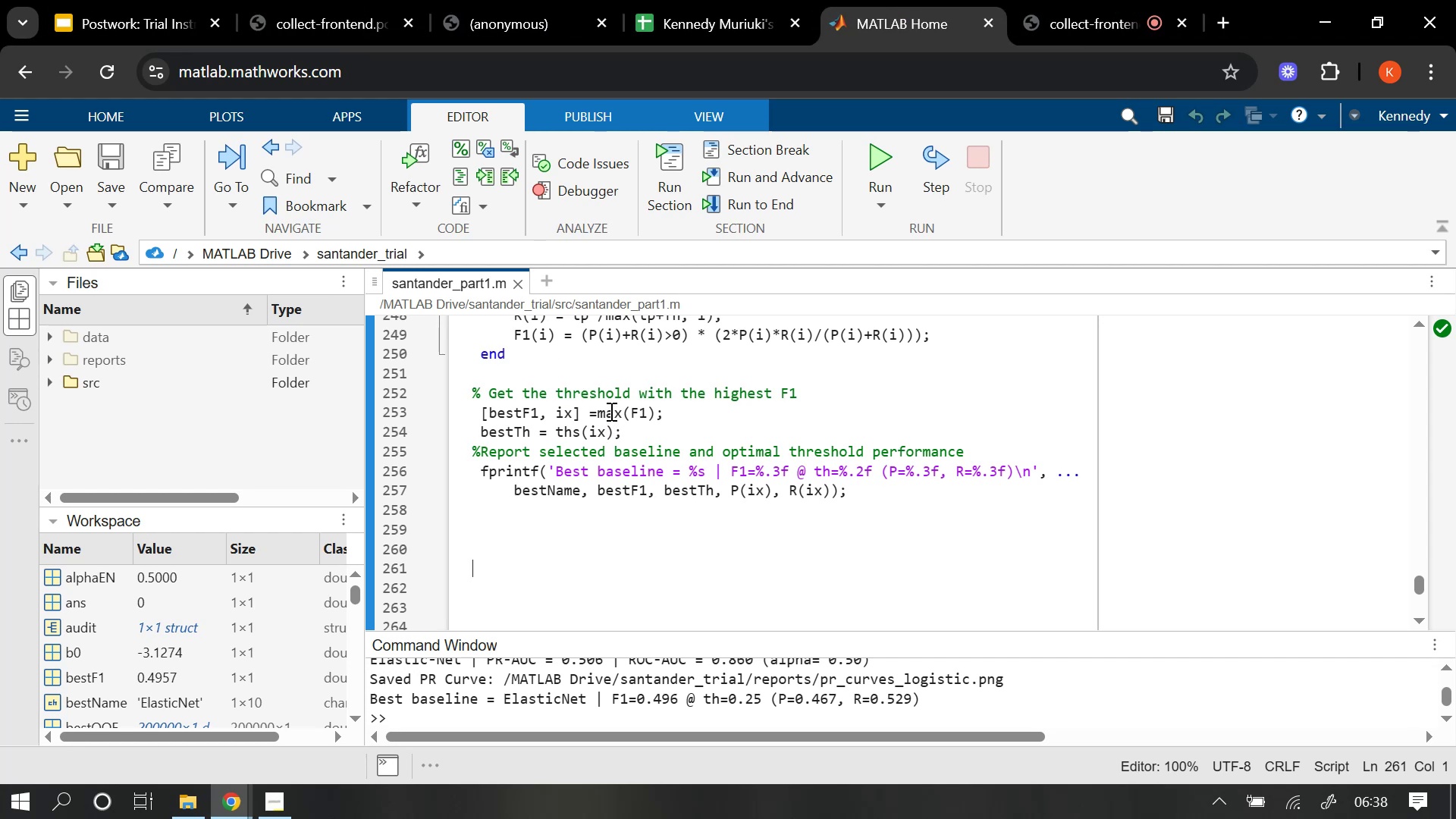 
wait(18.76)
 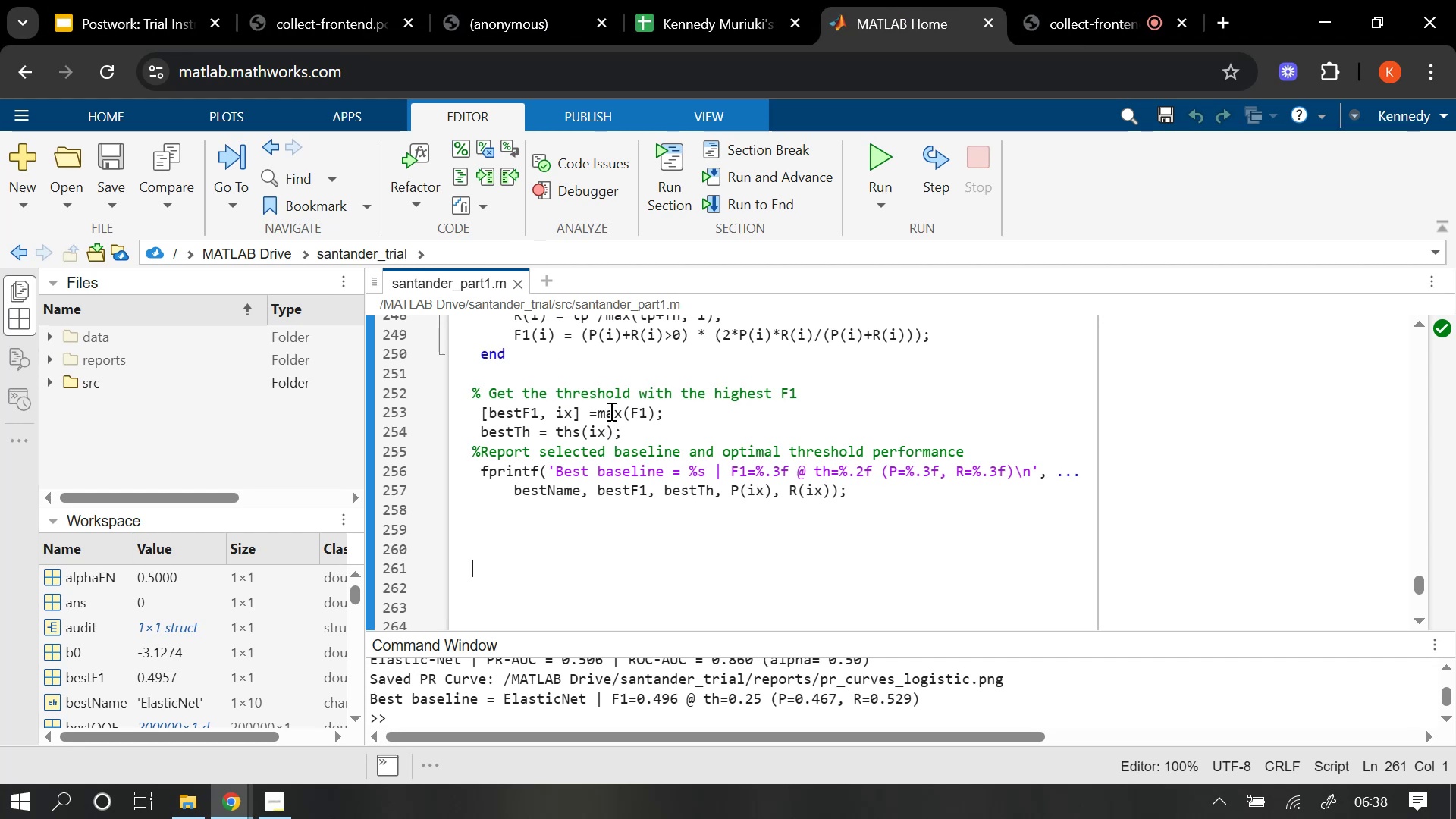 
key(Backspace)
 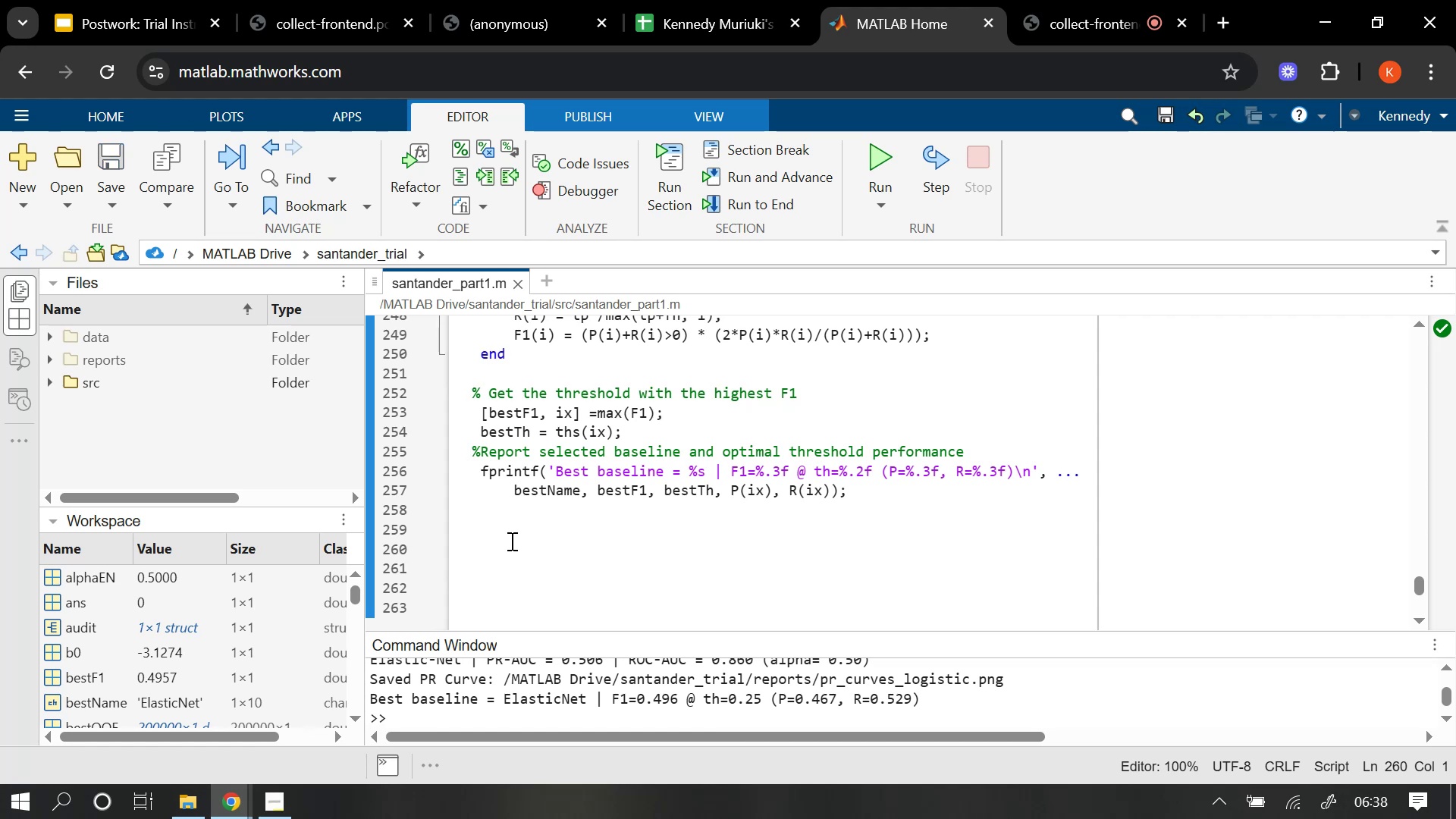 
wait(27.45)
 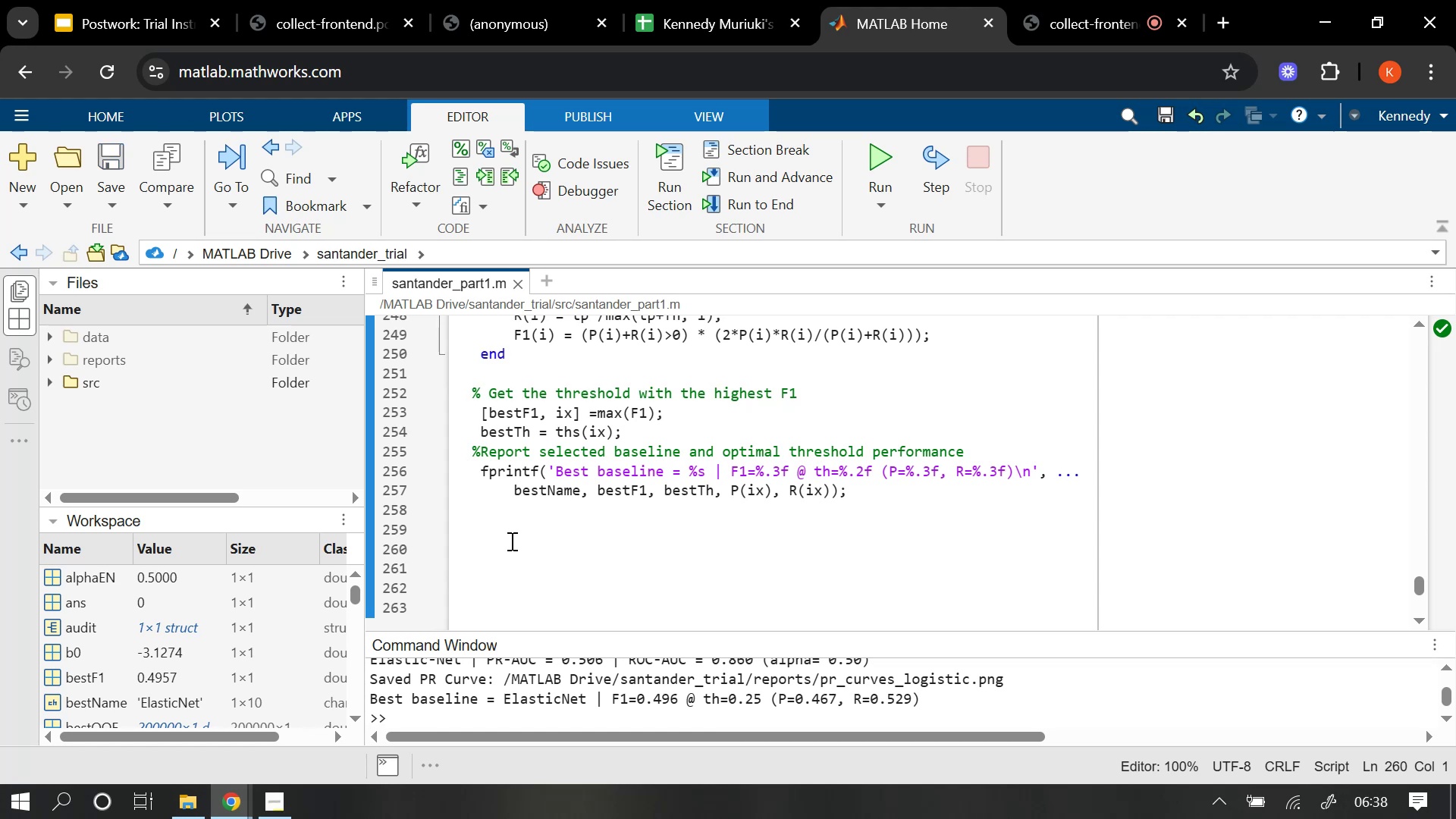 
type(%% Class Weights and CV baseln)
key(Backspace)
type(ine (LogitBoost, defauli)
key(Backspace)
type(t-)
 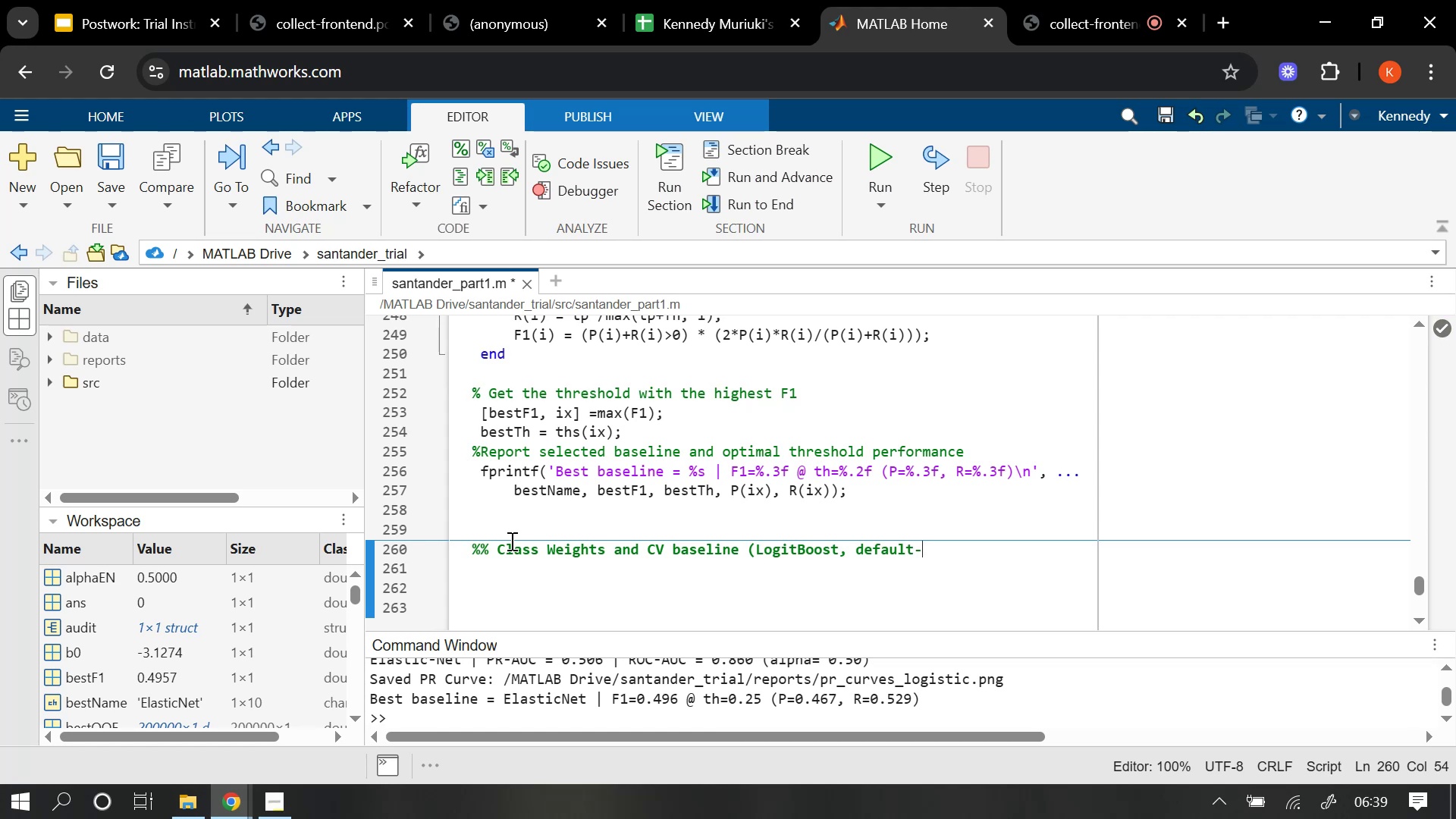 
key(Backspace)
key(Backspace)
type(t-is))
 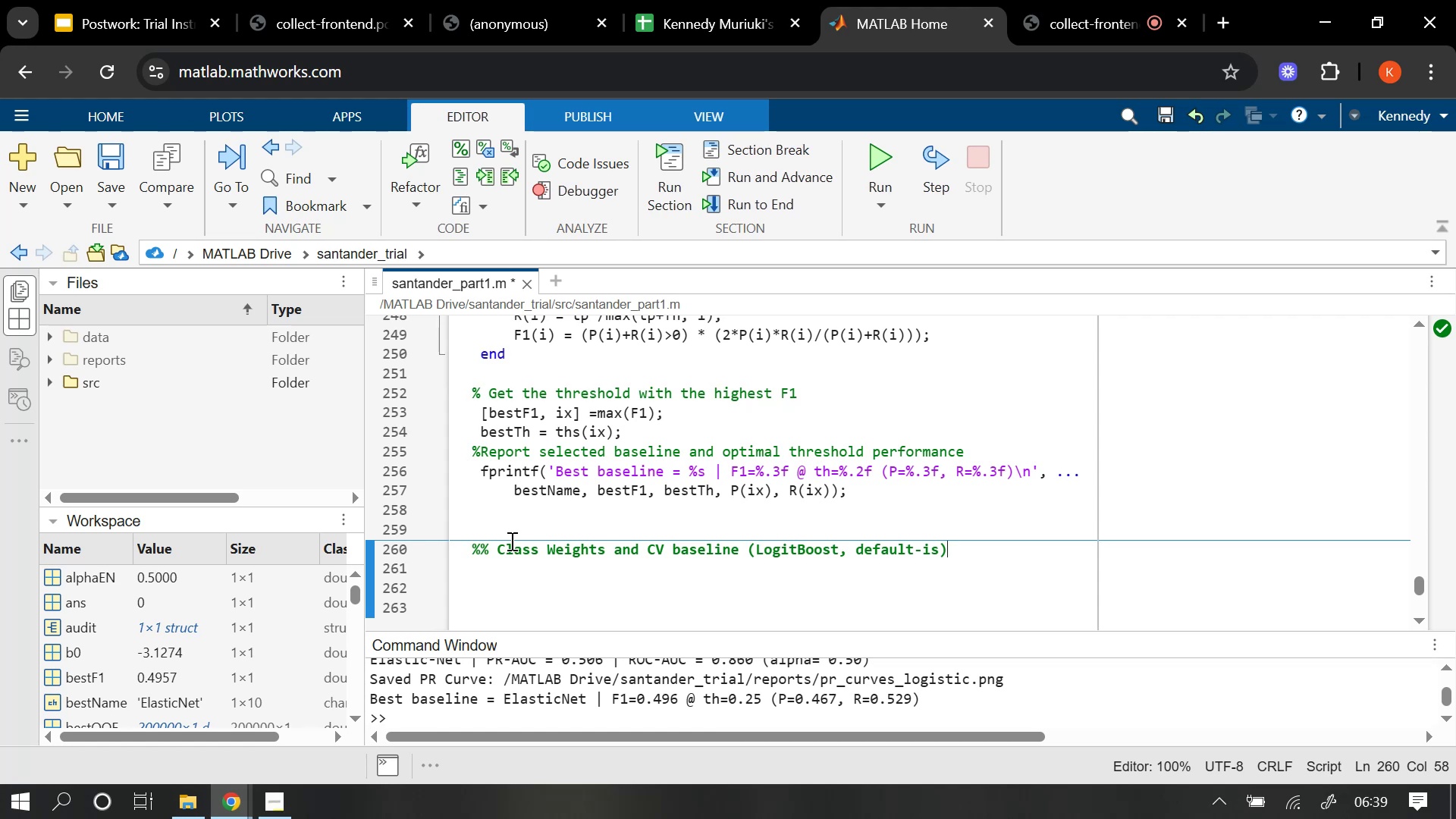 
key(Enter)
 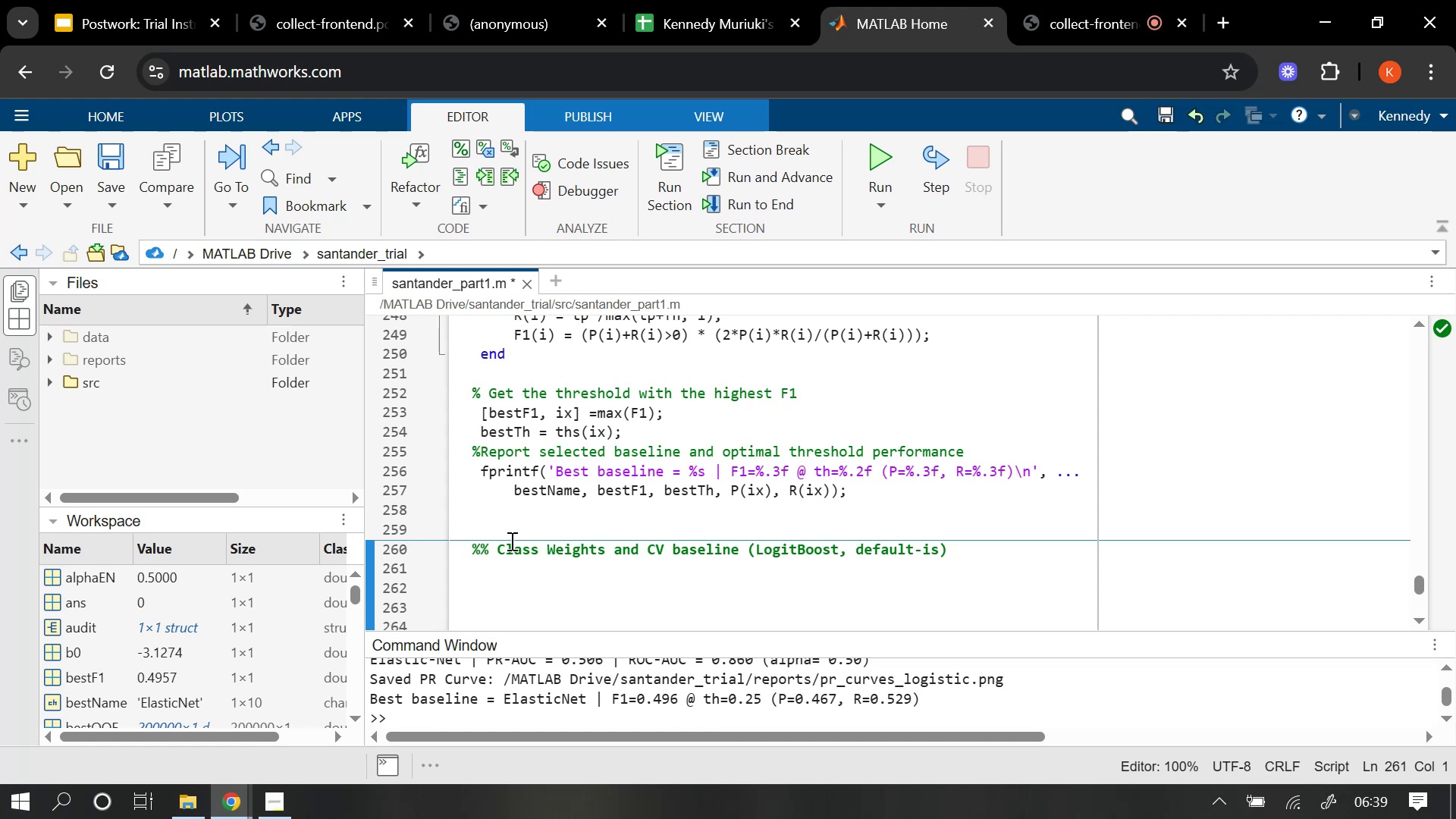 
key(Enter)
 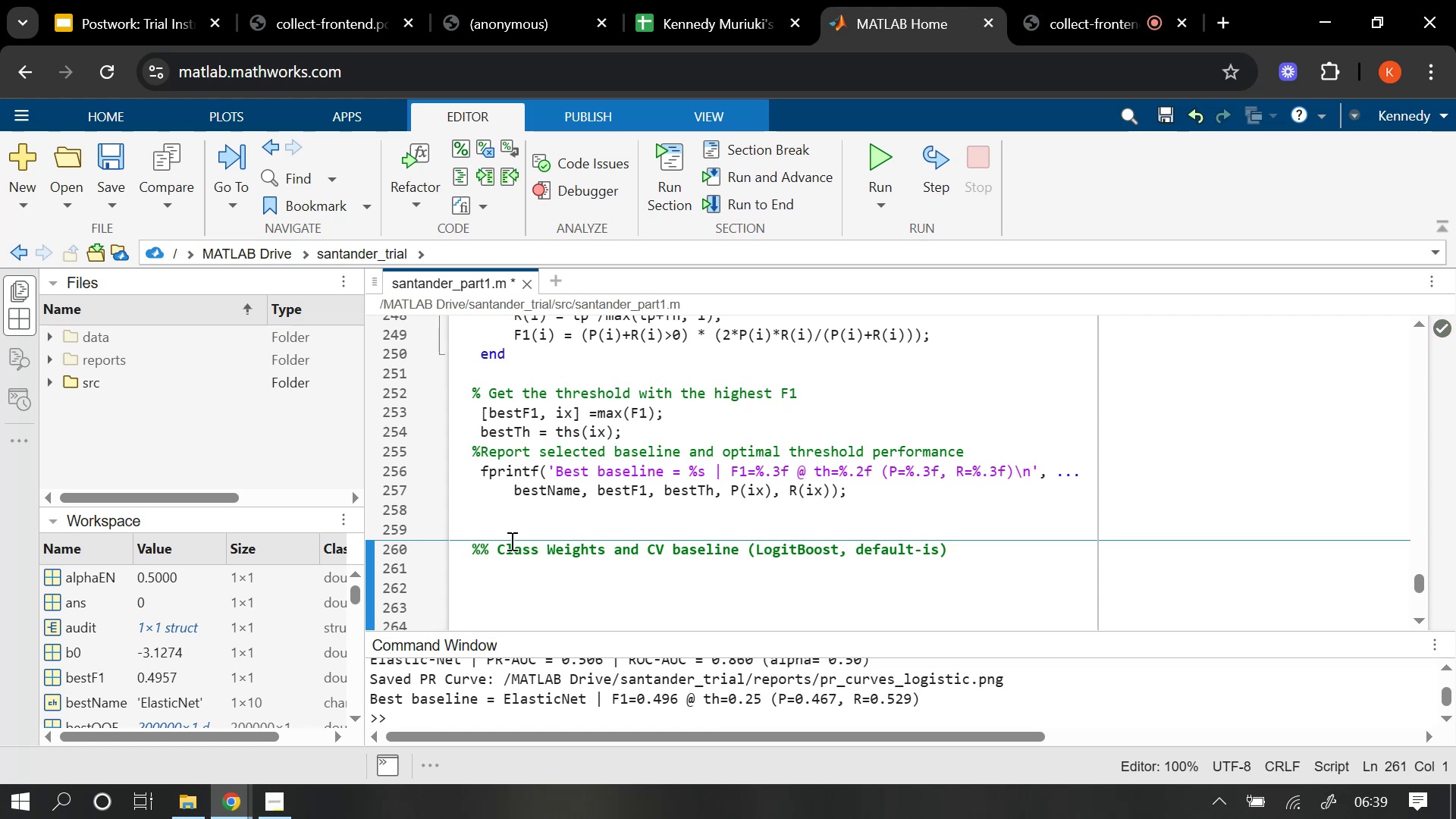 
type(rng(42);)
 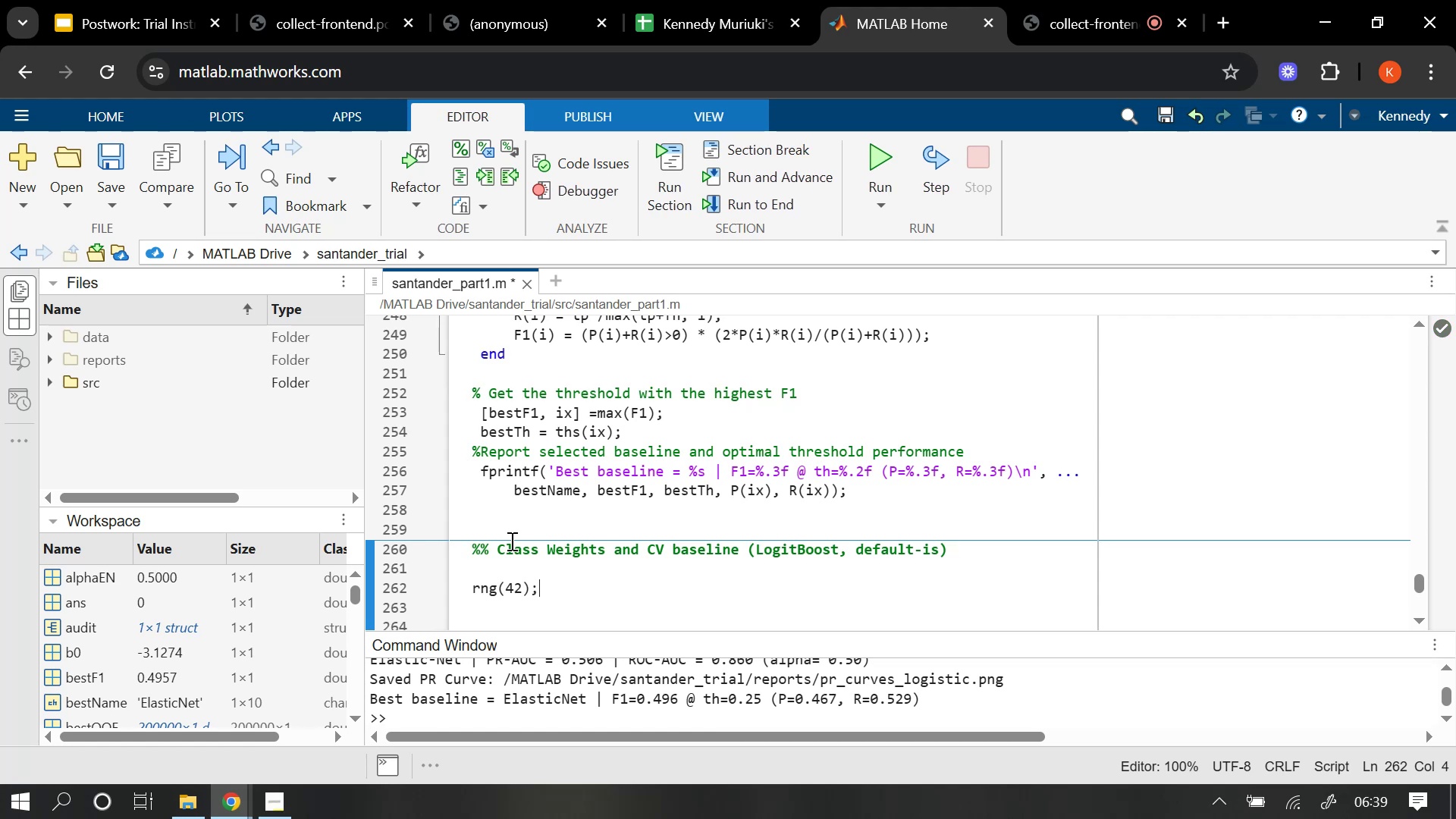 
key(Enter)
 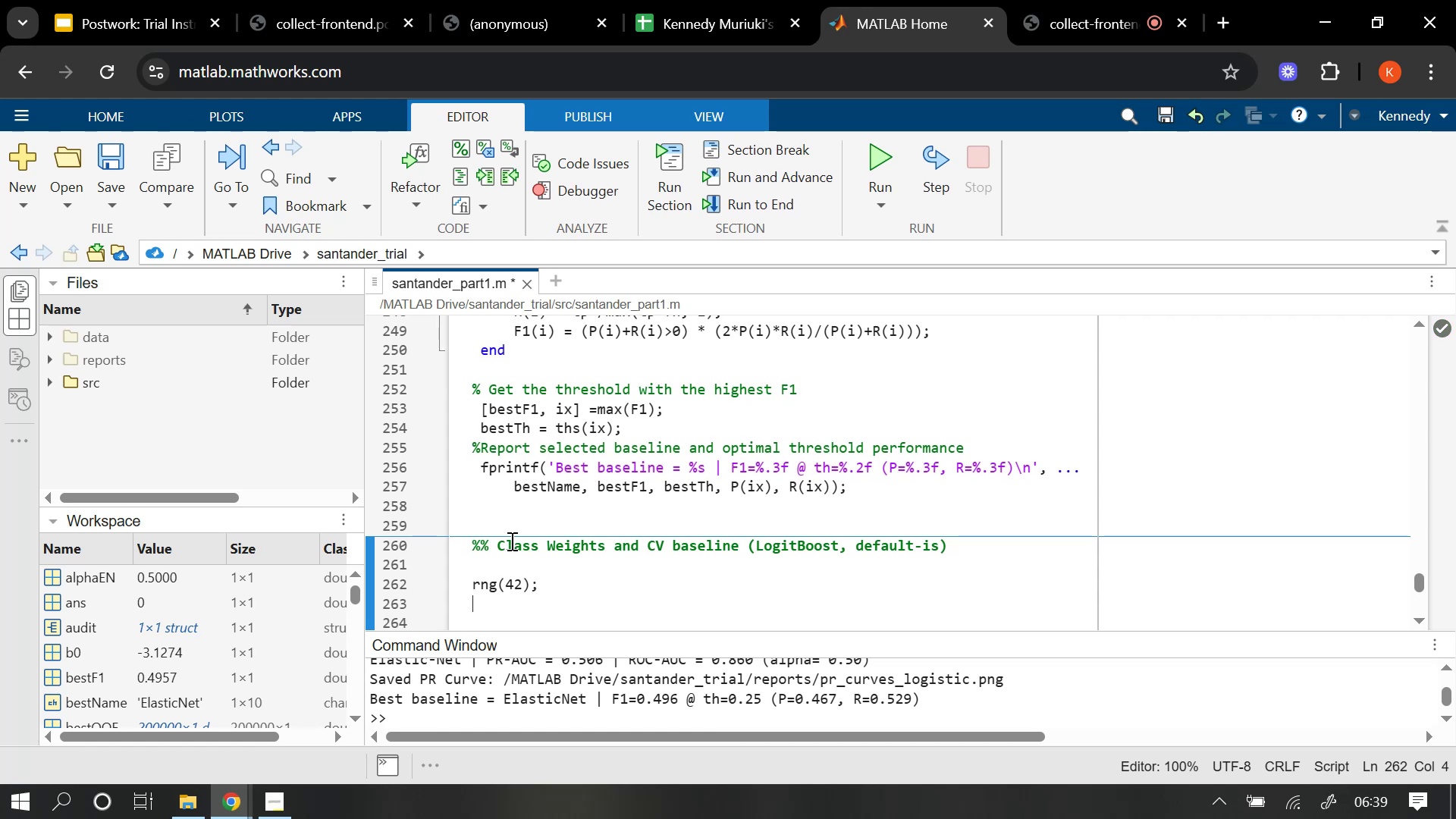 
key(Enter)
 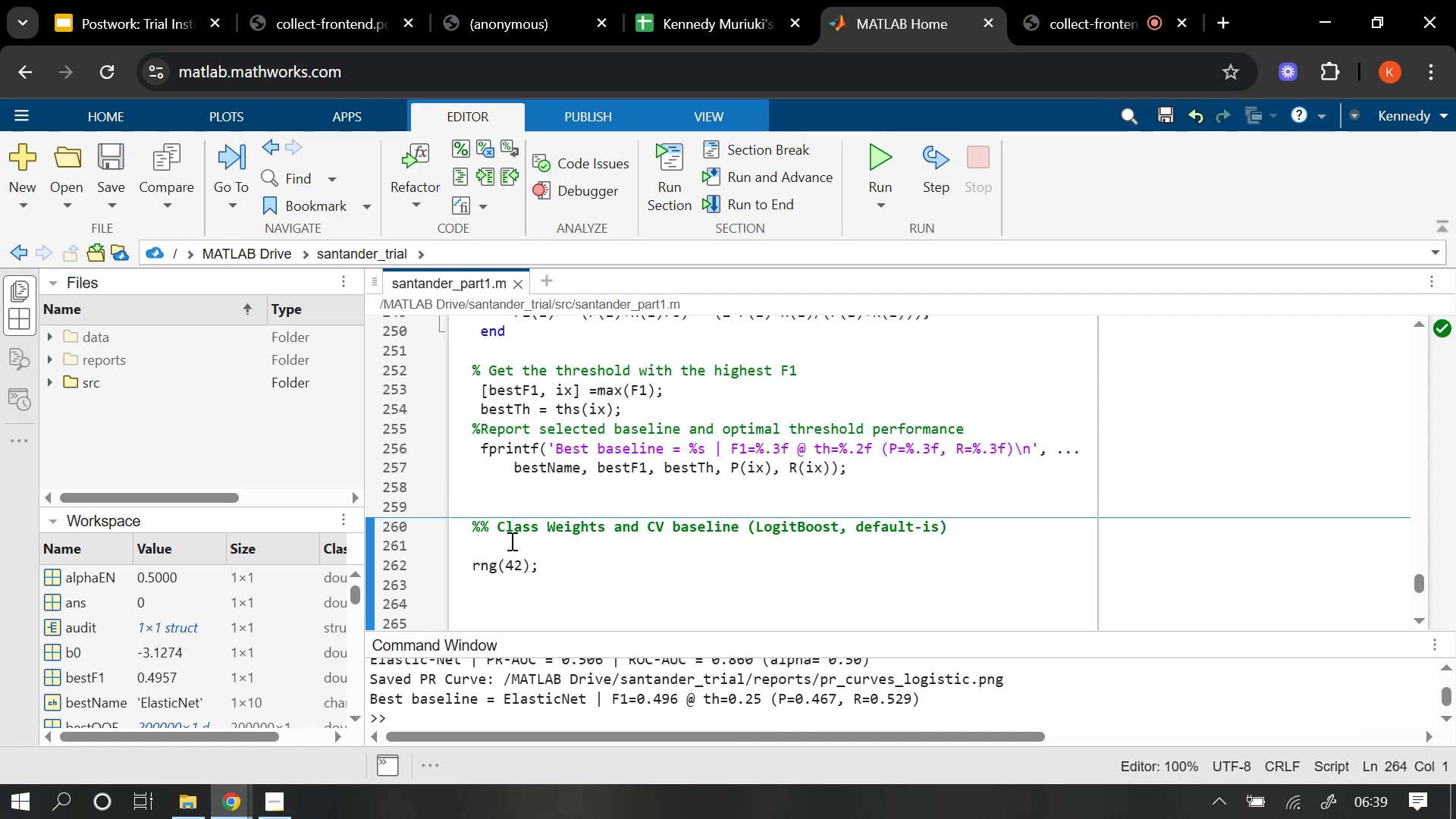 
wait(9.87)
 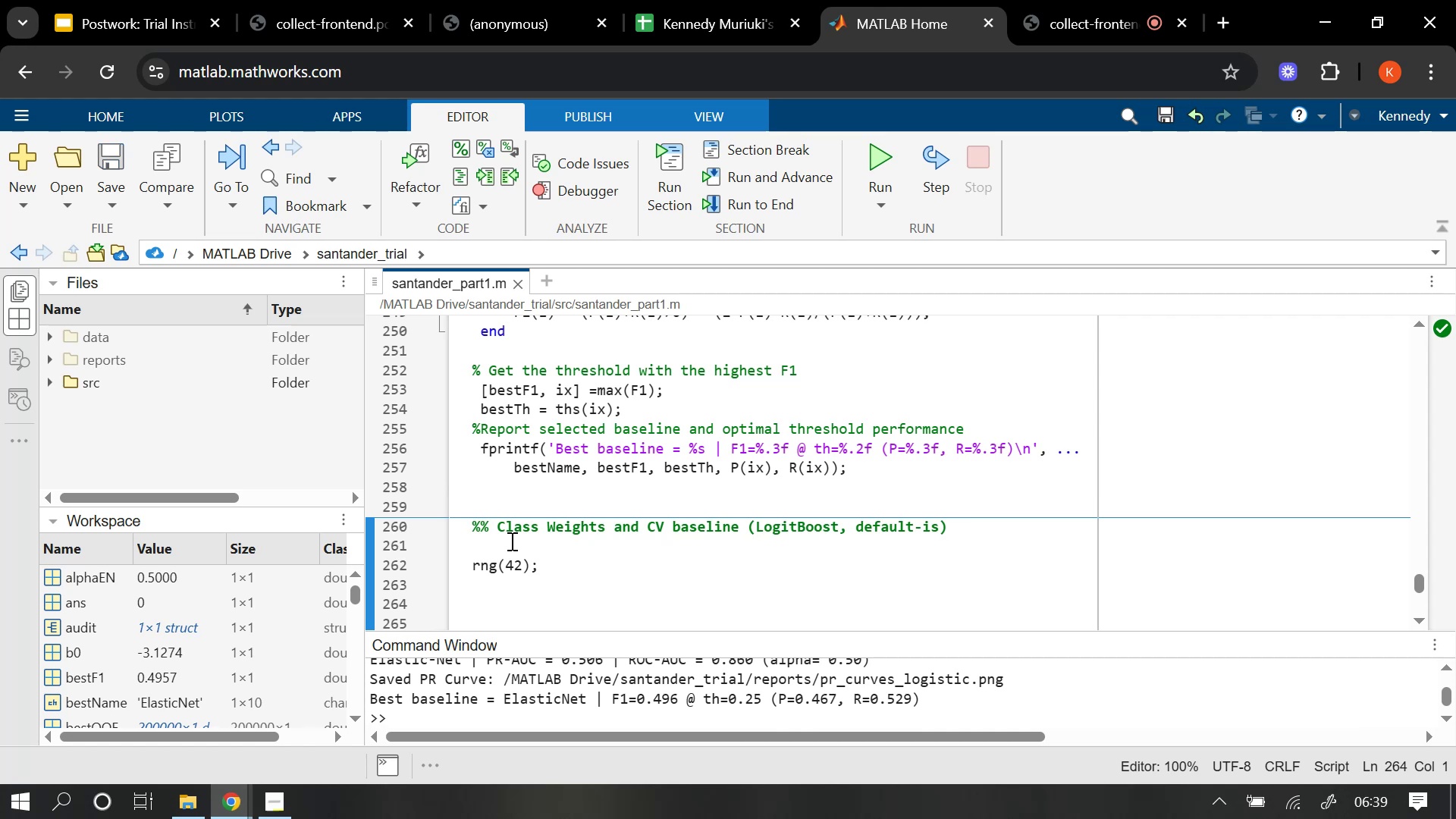 
left_click([529, 0])
 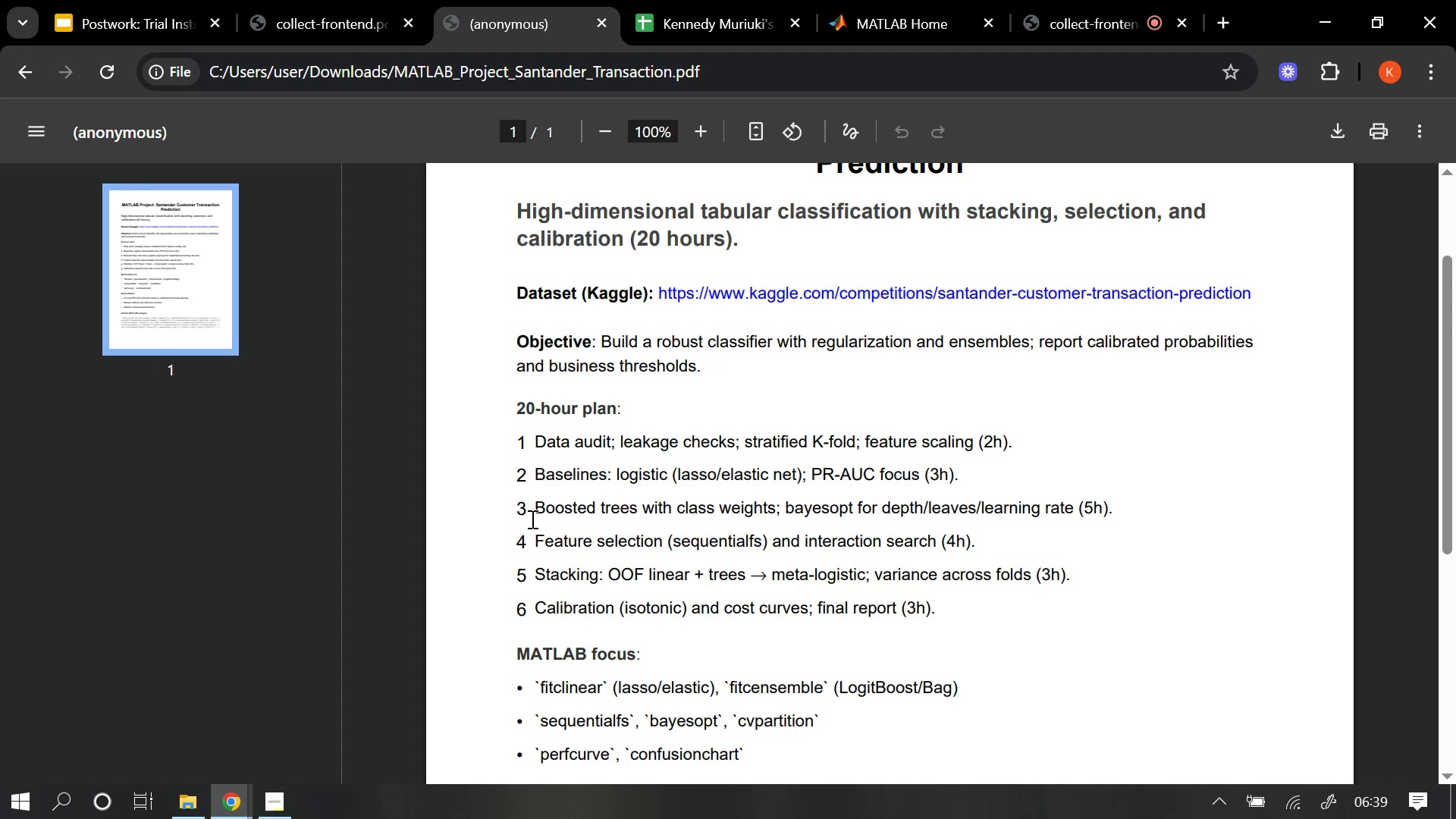 
left_click_drag(start_coordinate=[515, 512], to_coordinate=[1123, 506])
 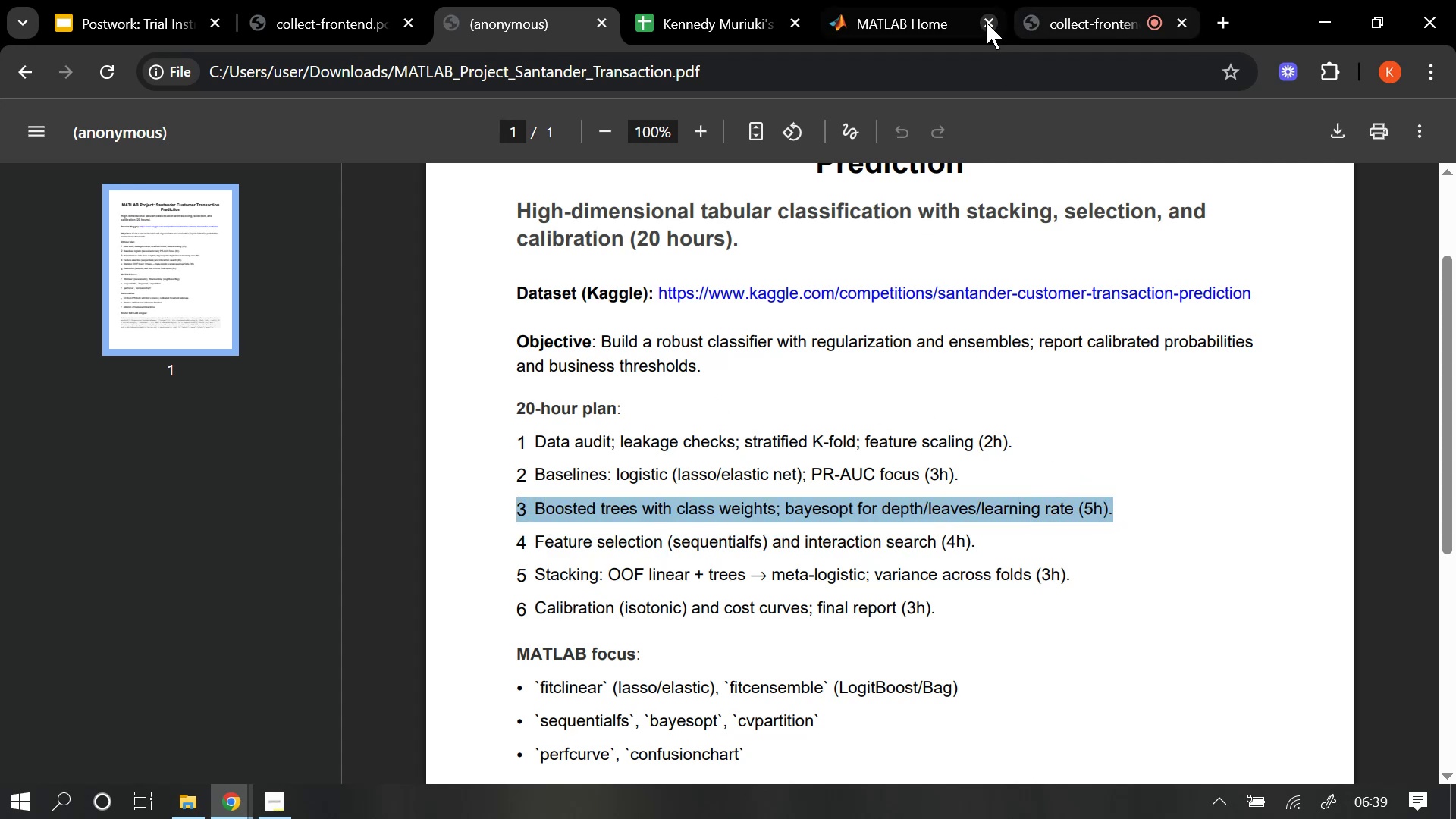 
wait(10.59)
 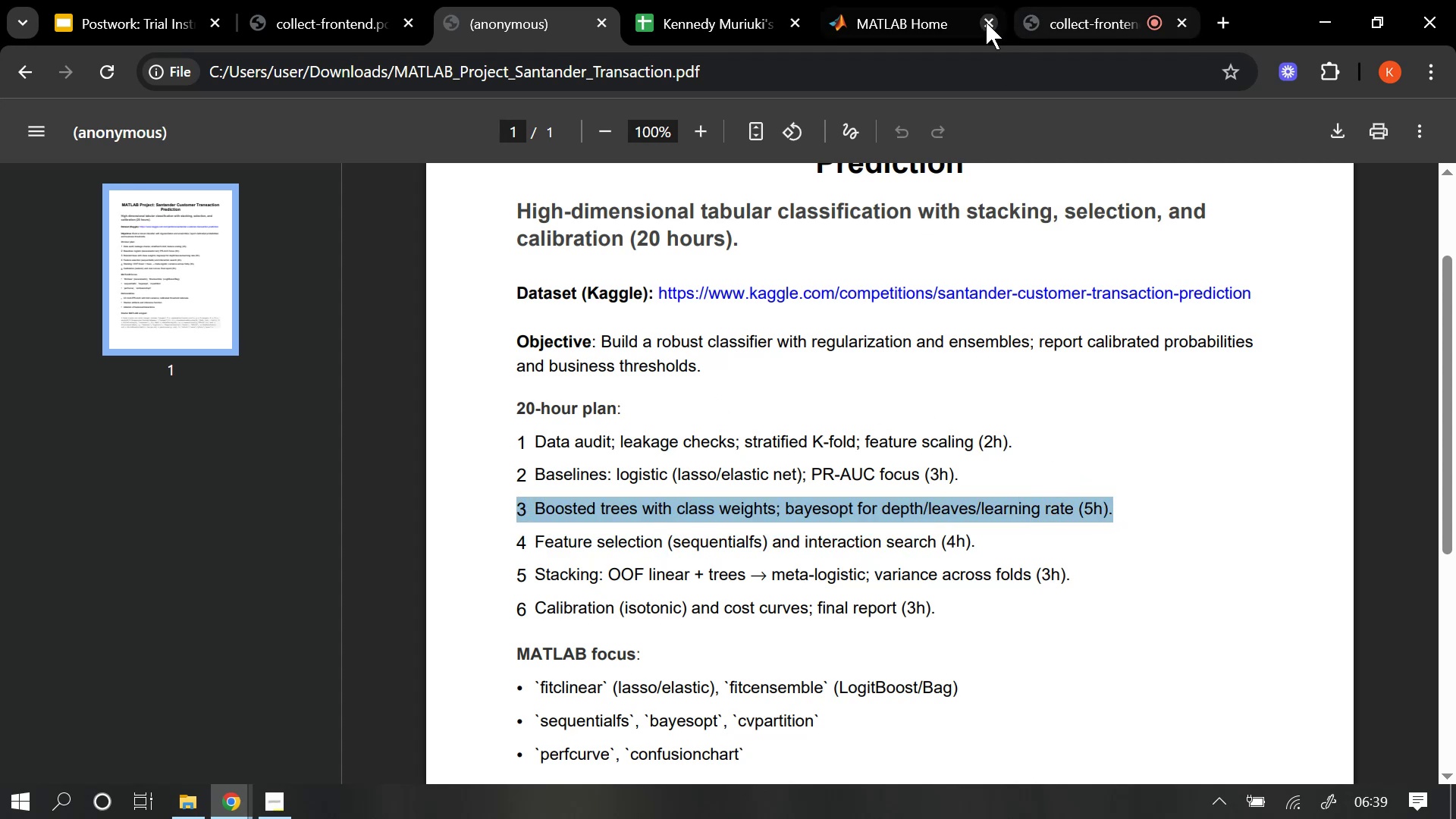 
left_click([883, 26])
 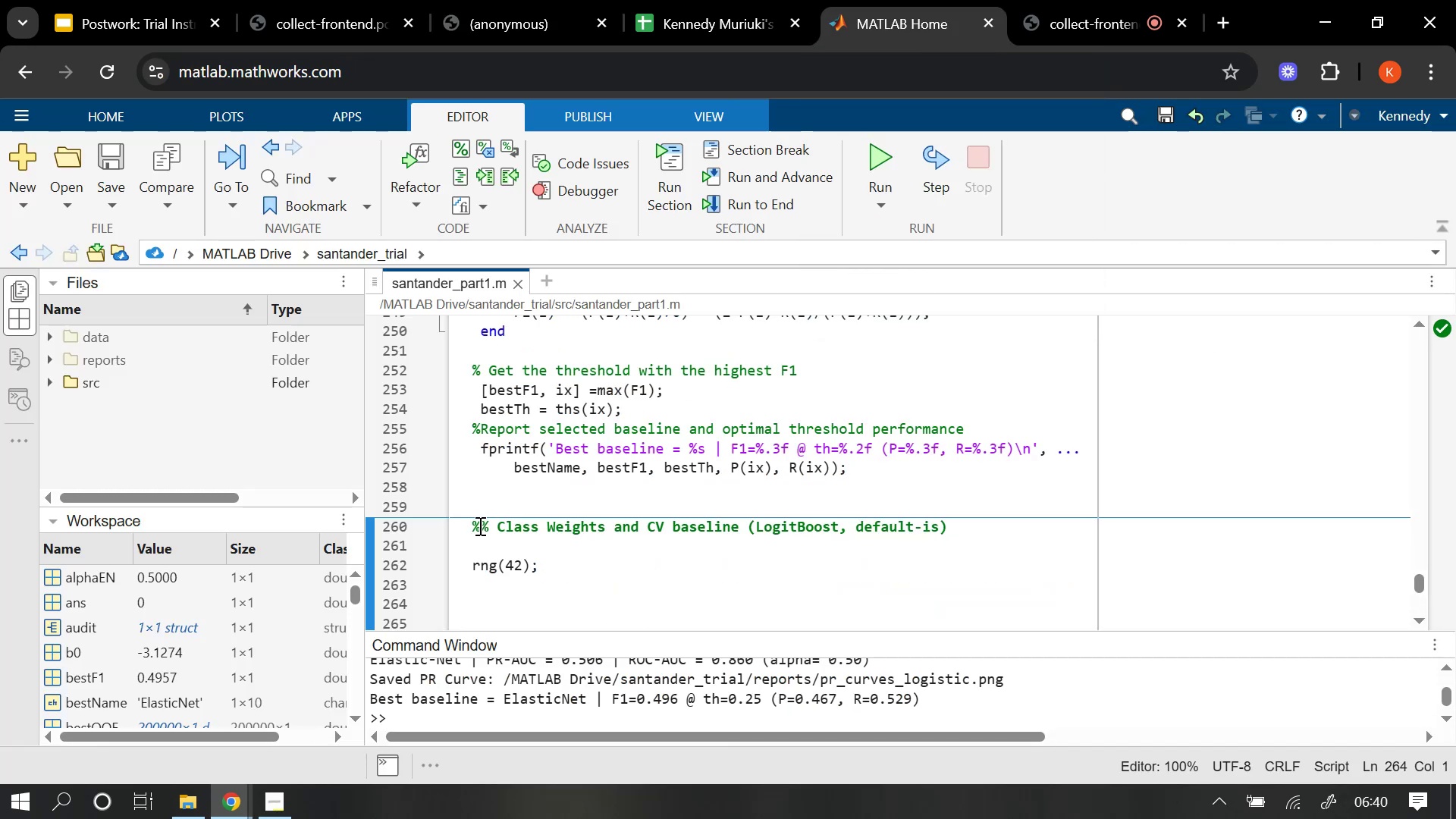 
left_click([466, 529])
 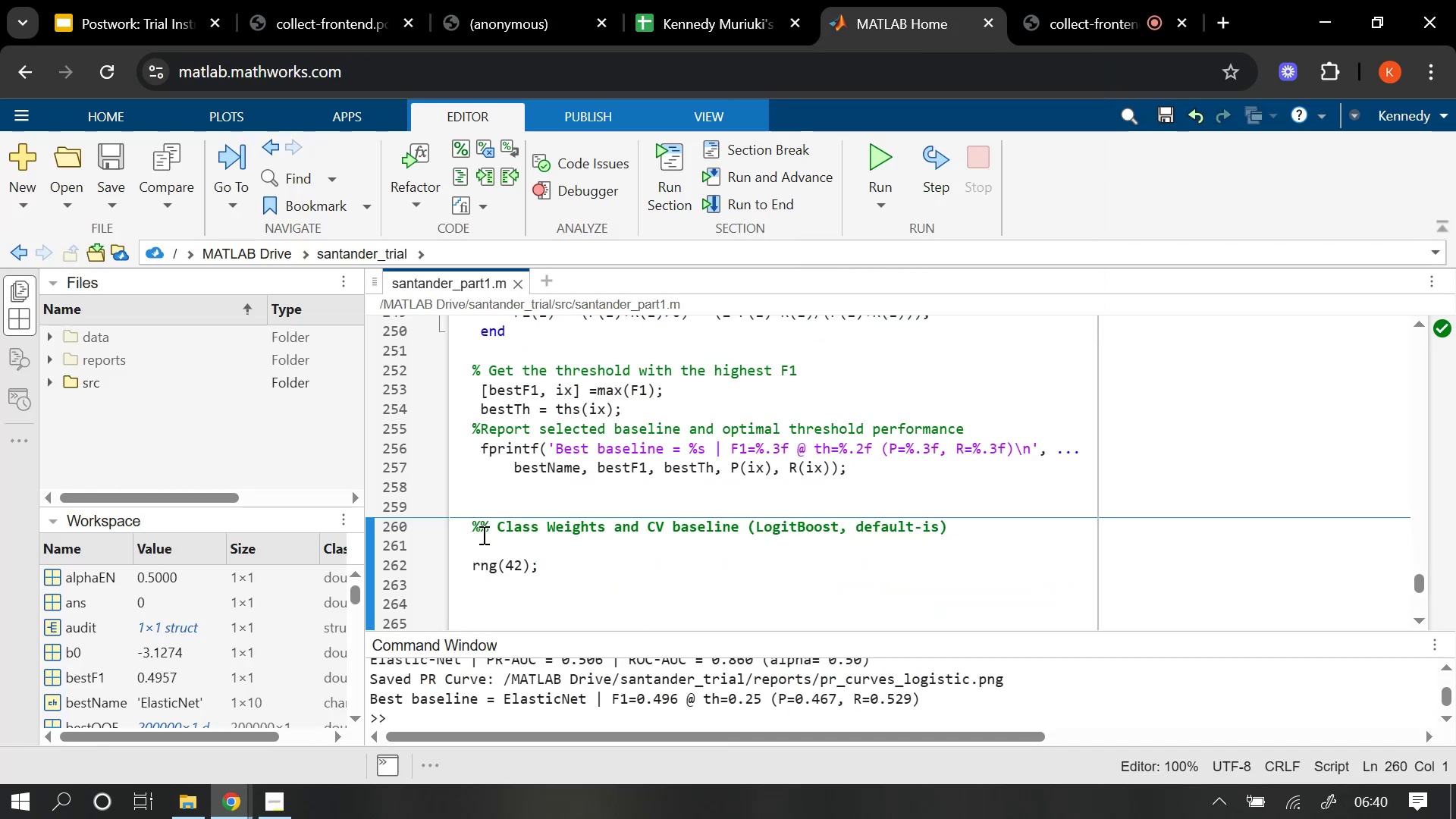 
key(Enter)
 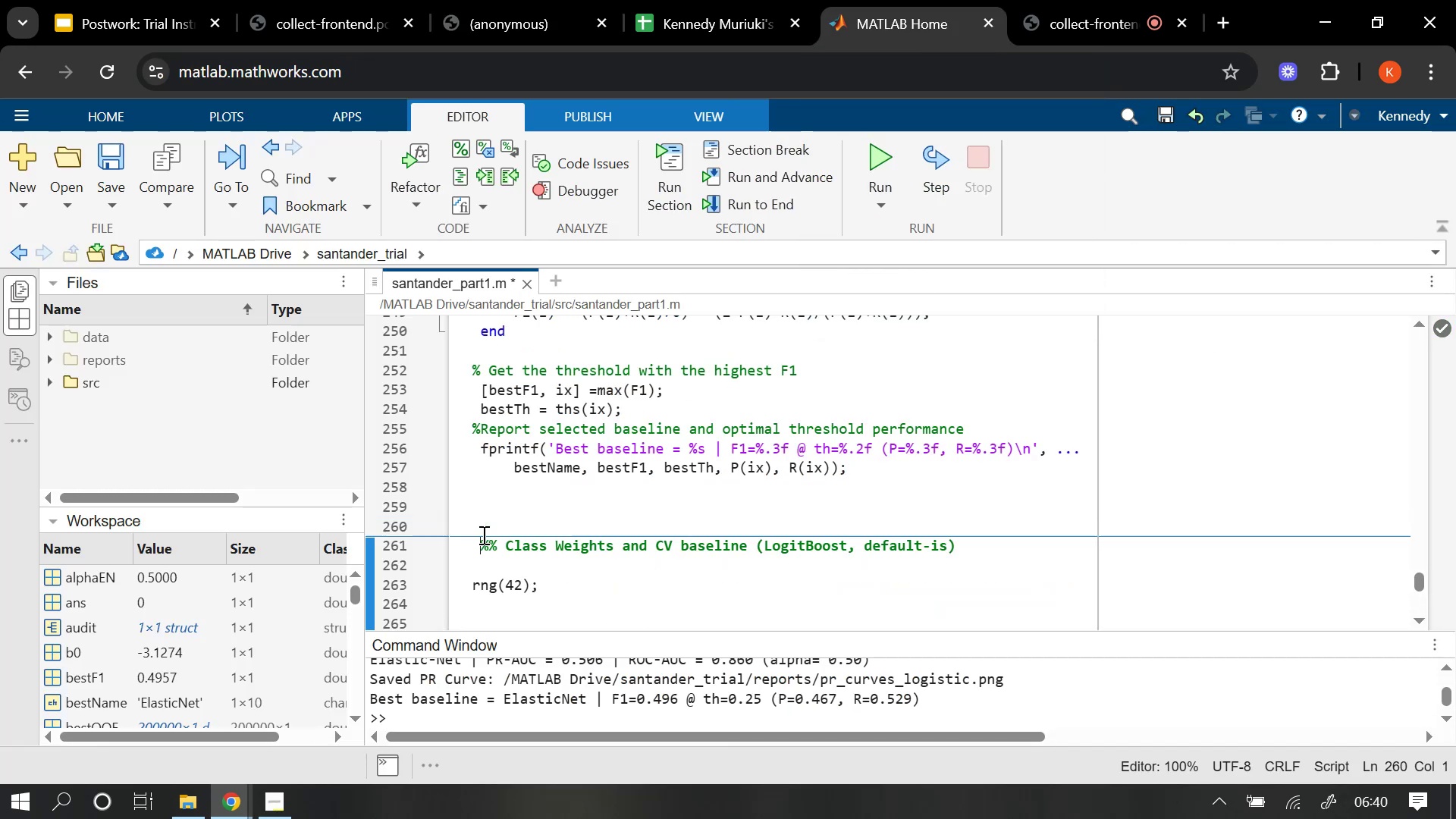 
key(Enter)
 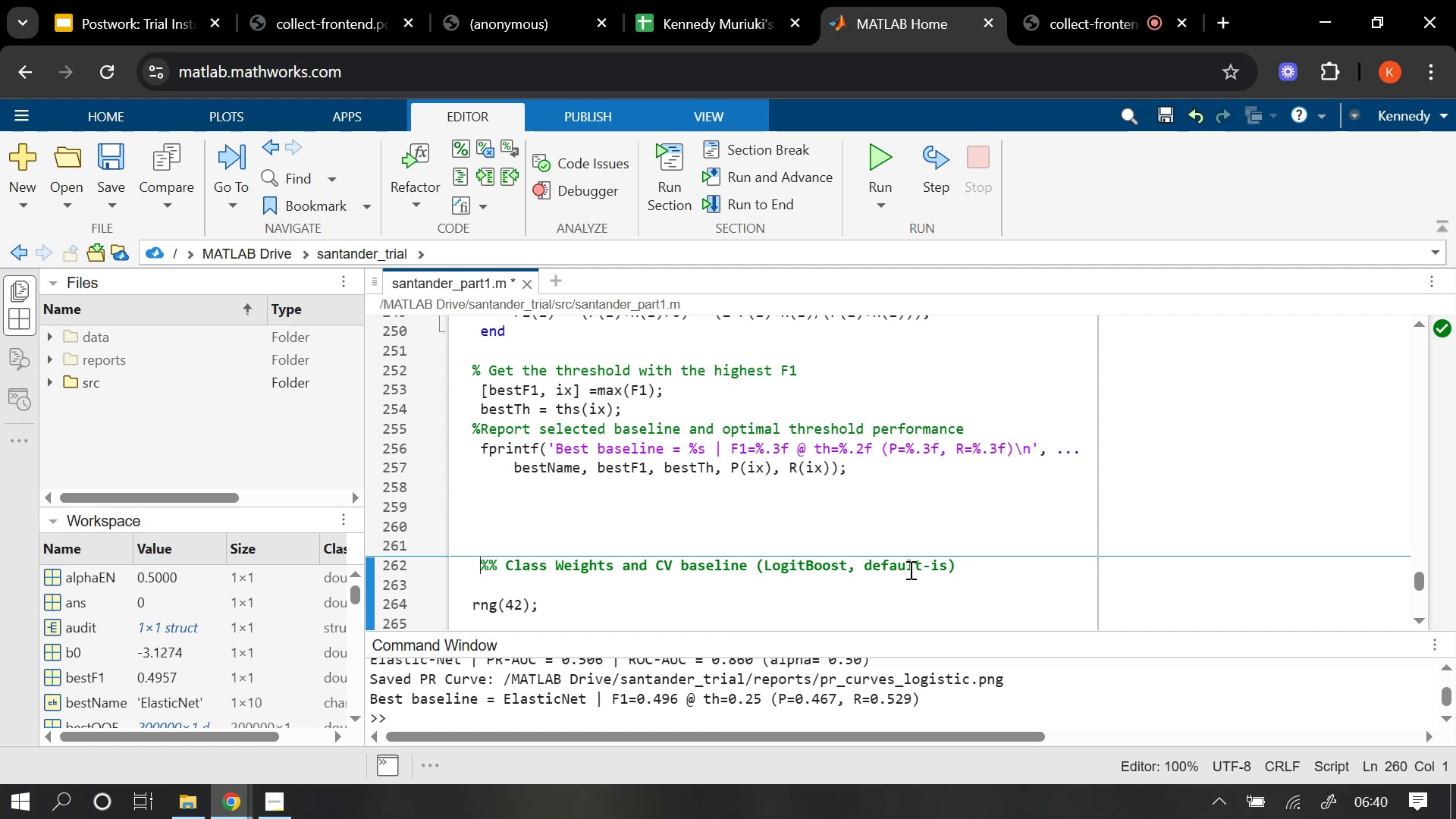 
wait(5.3)
 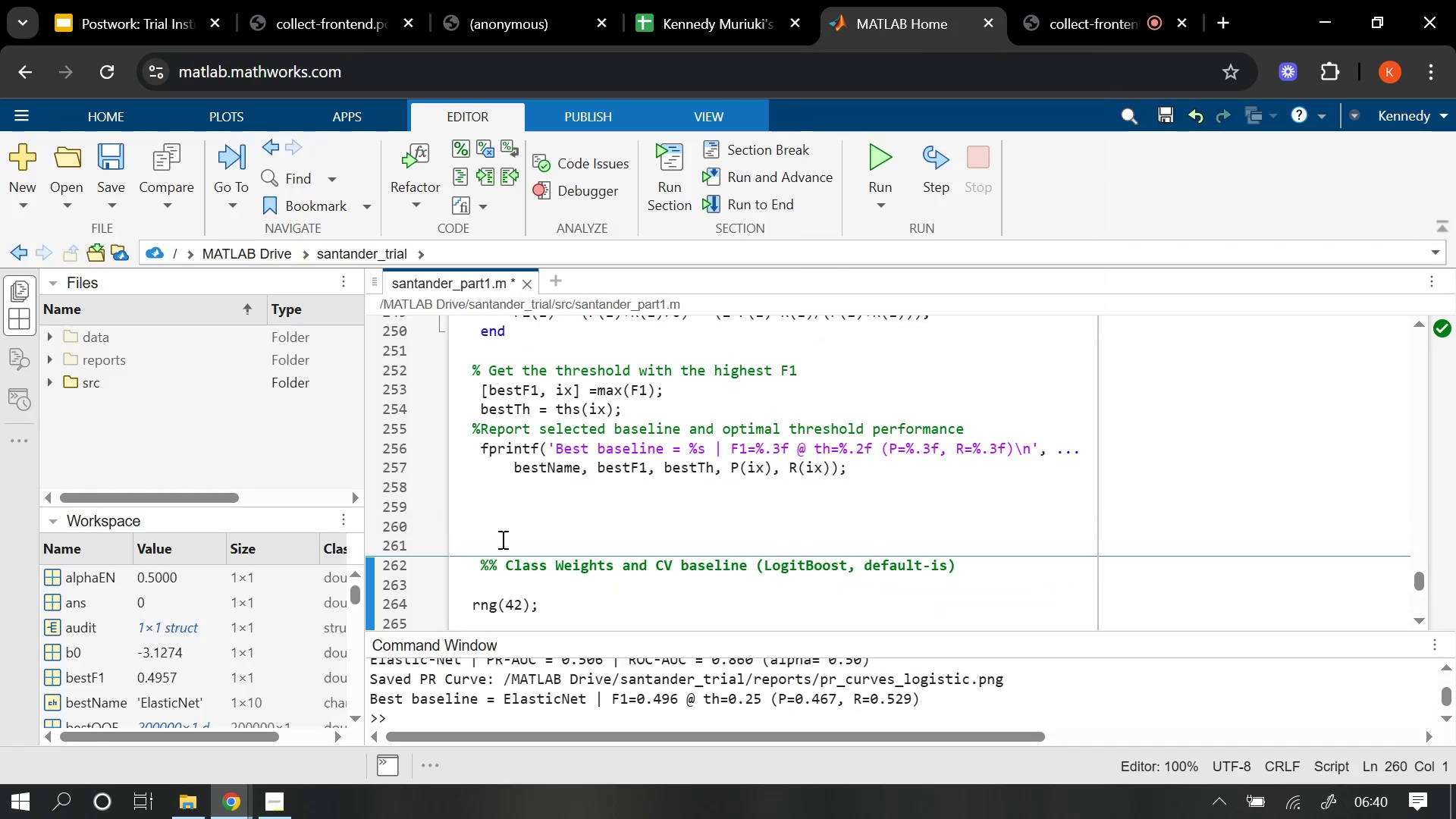 
left_click([967, 562])
 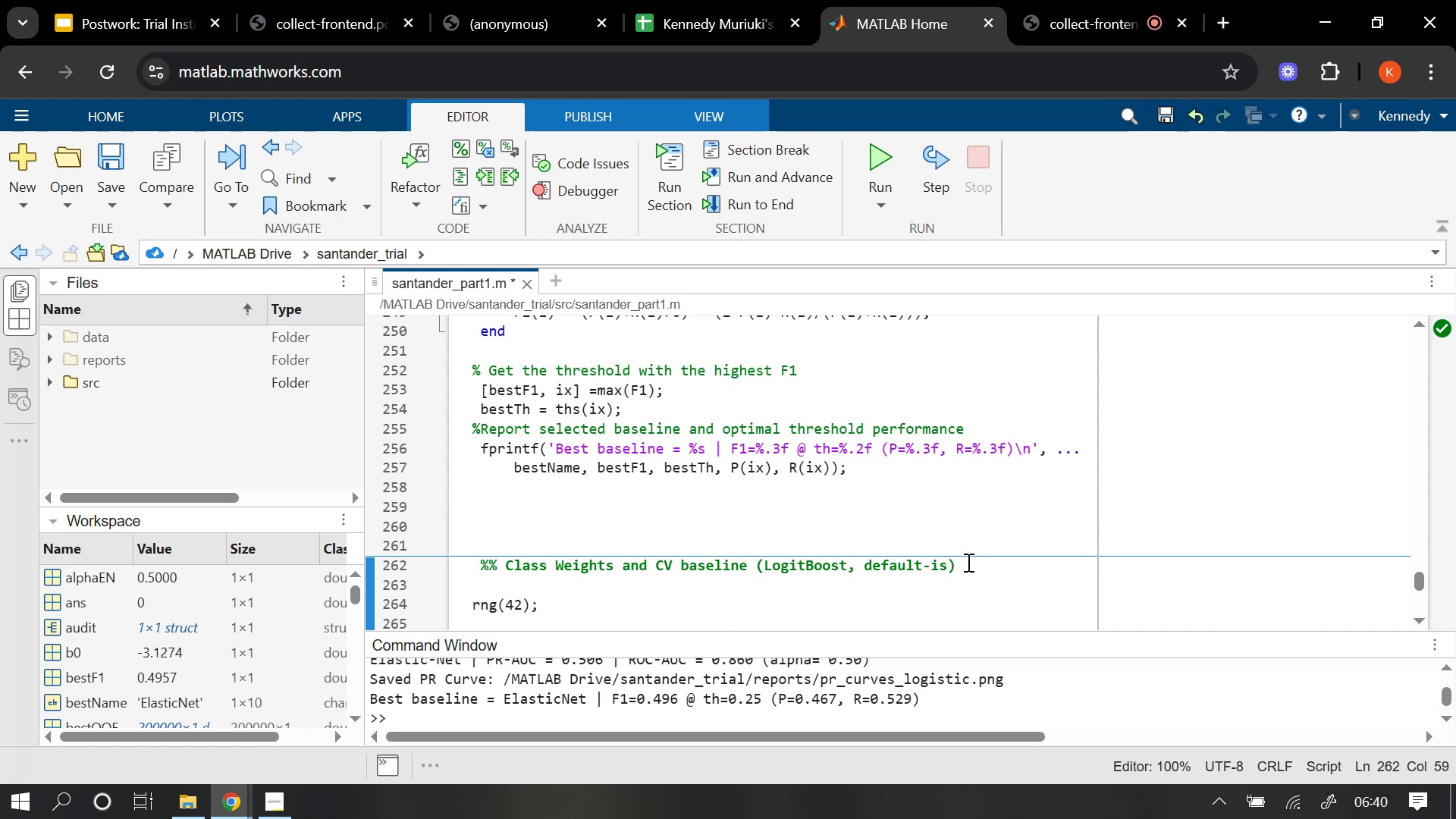 
key(Enter)
 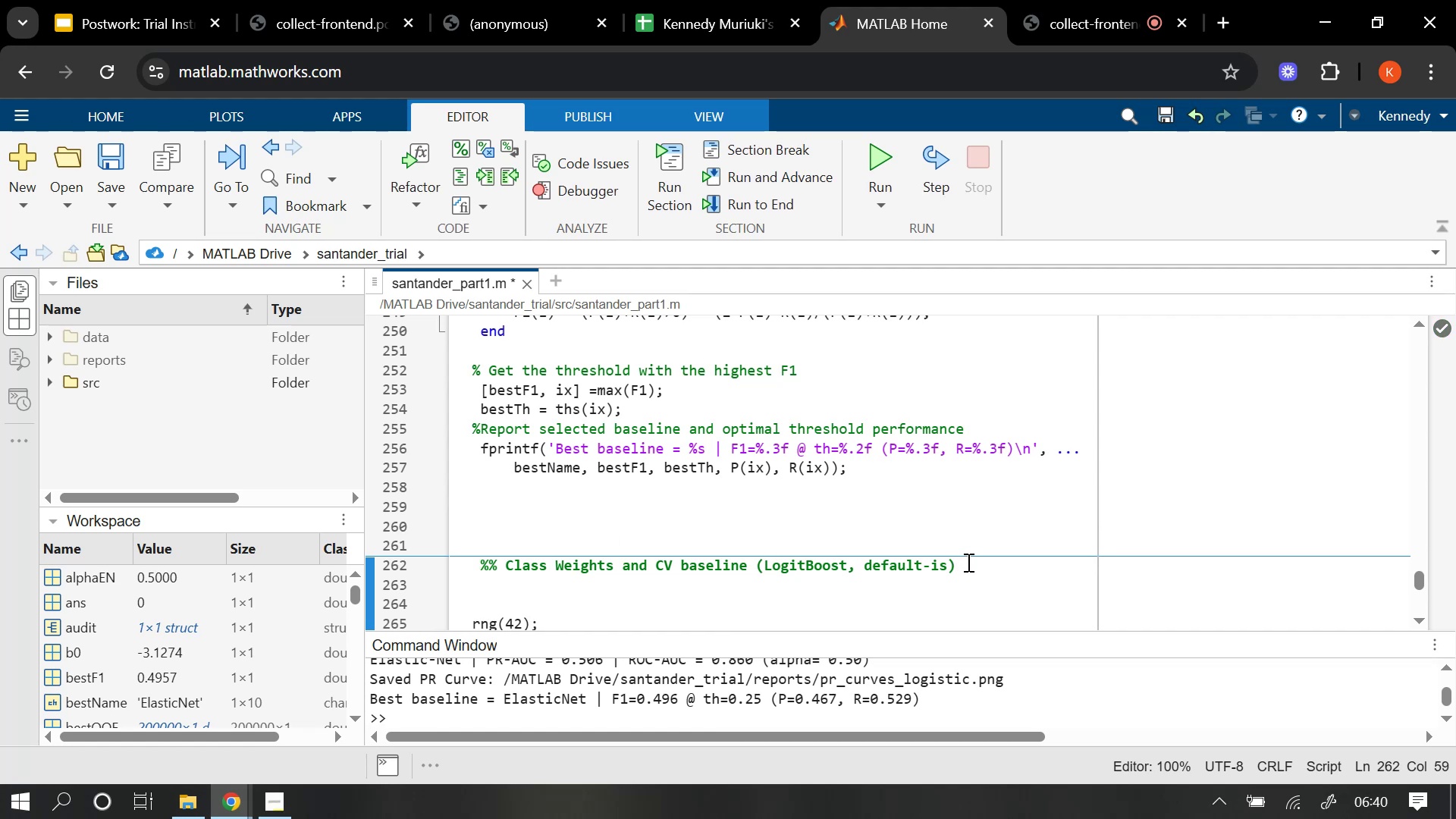 
key(Enter)
 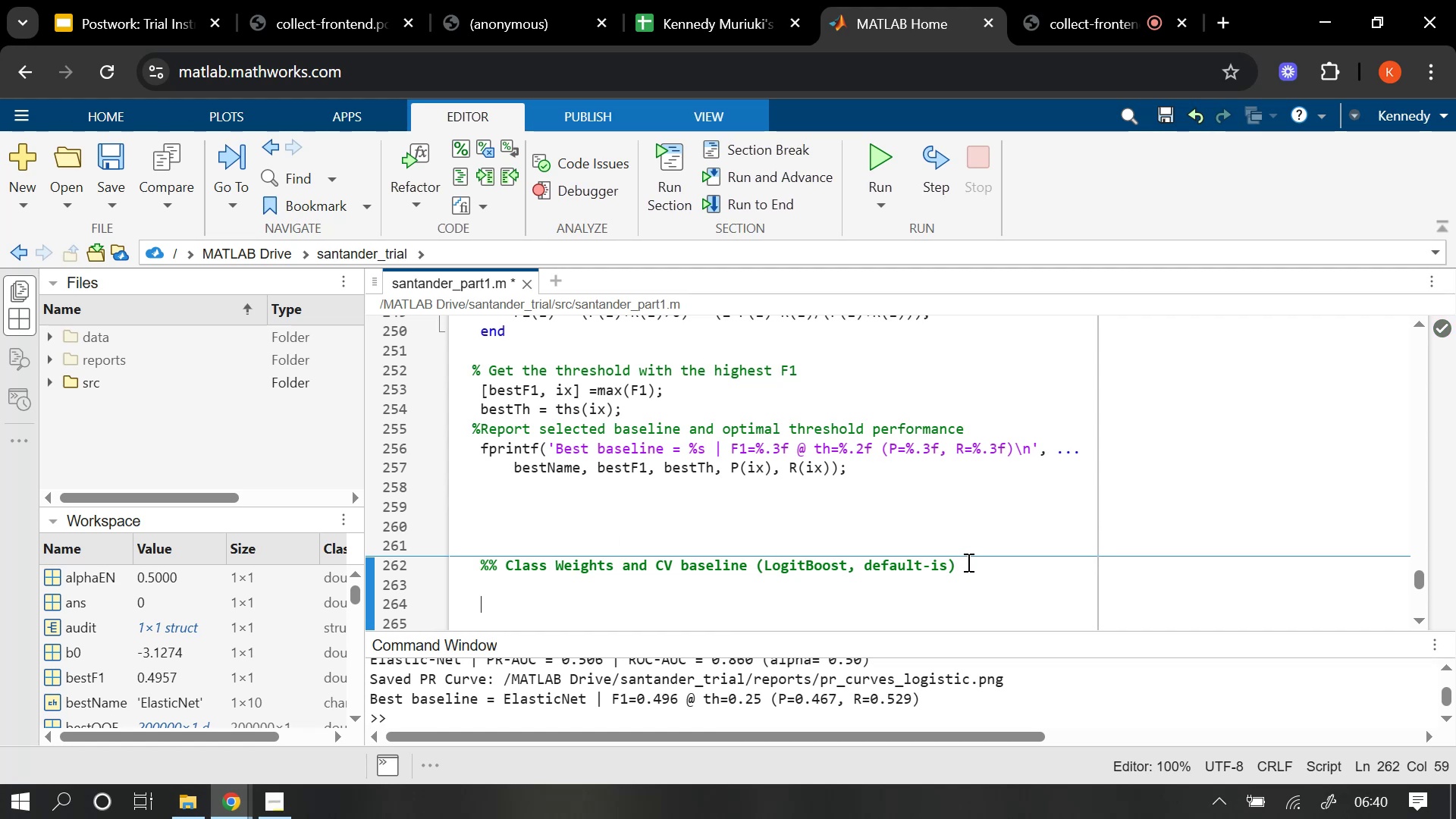 
type(% pArt 3: Boosted Tress With Class Weights)
 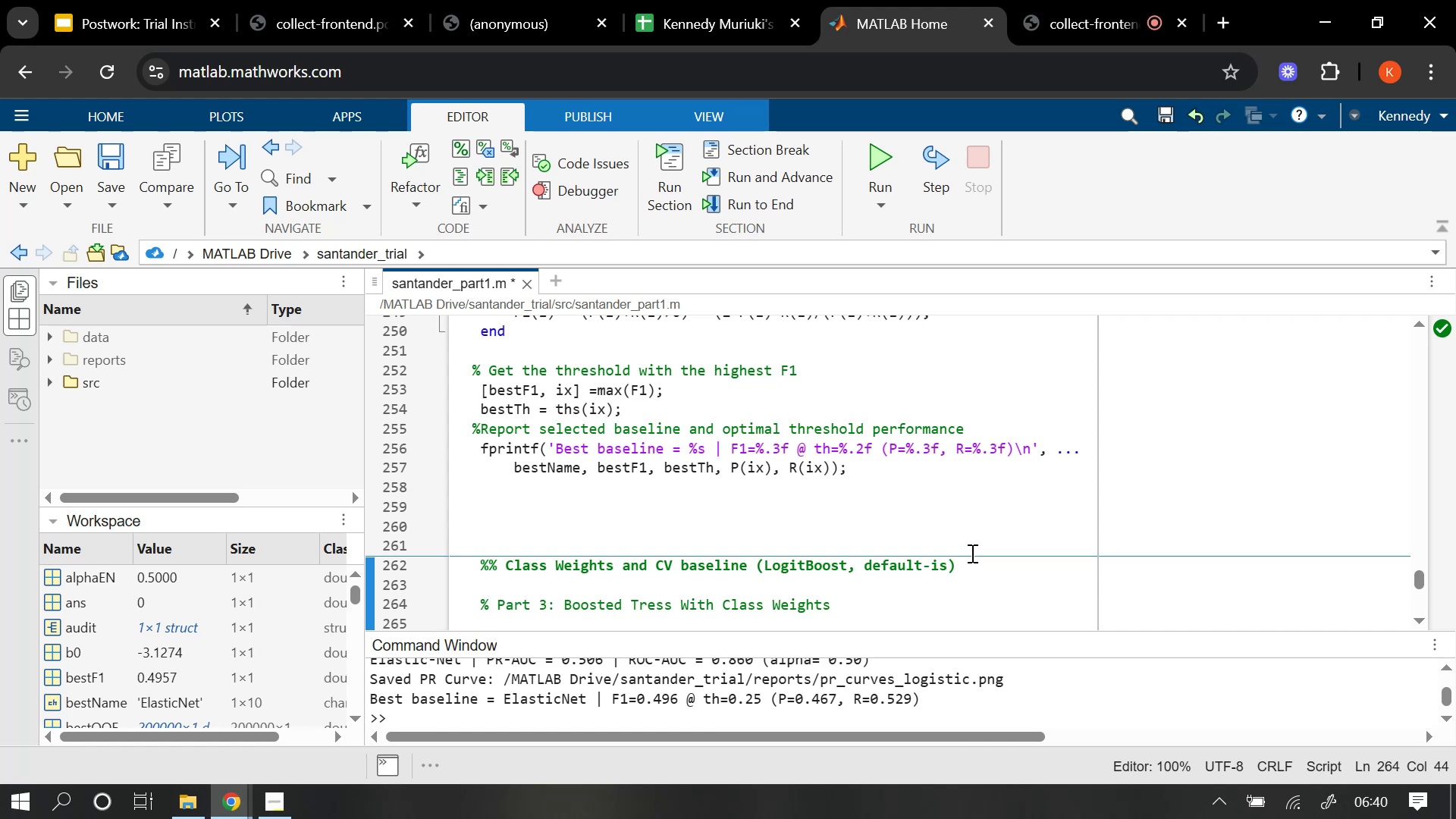 
scroll: coordinate [860, 582], scroll_direction: down, amount: 1.0
 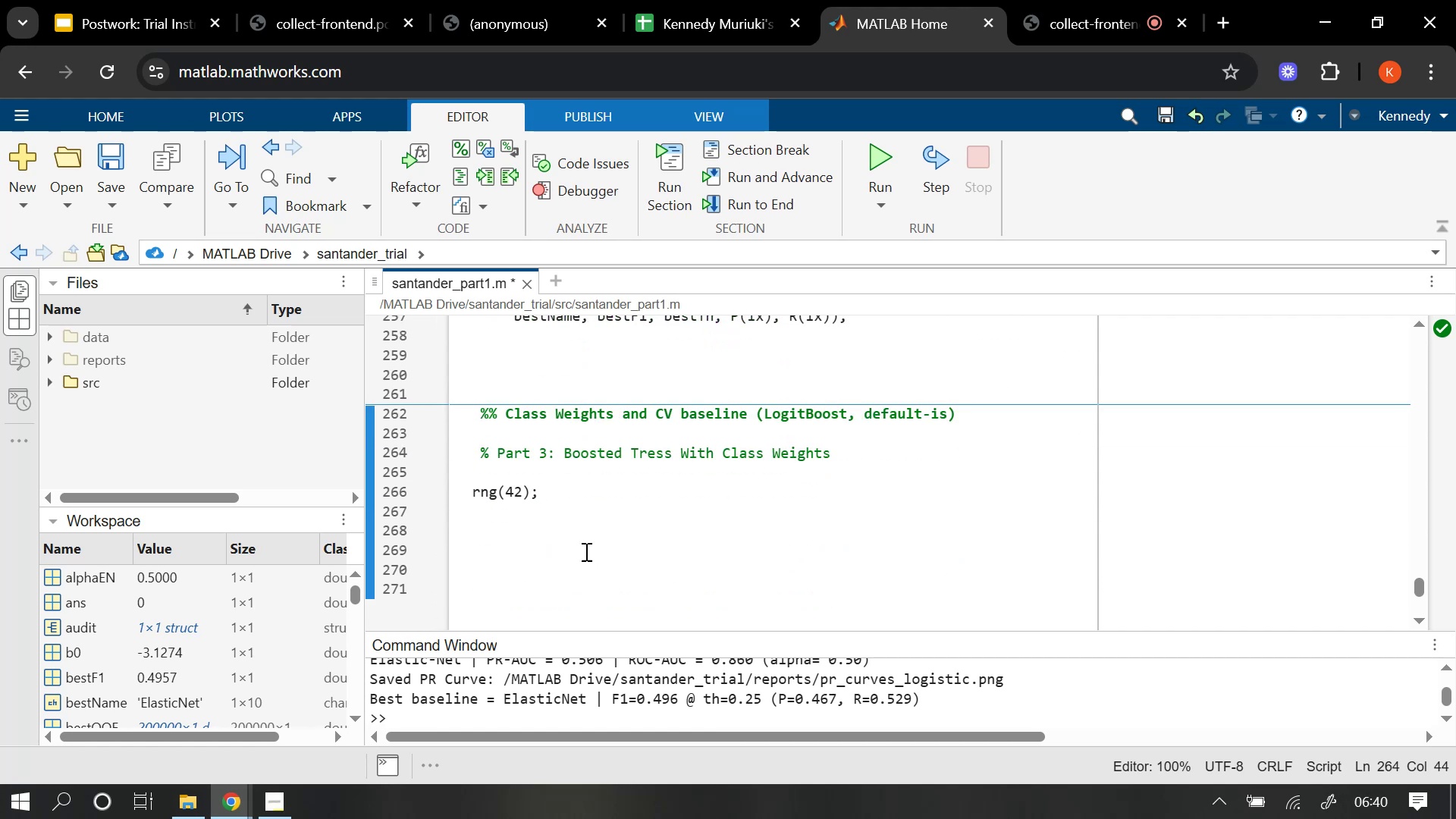 
left_click([591, 486])
 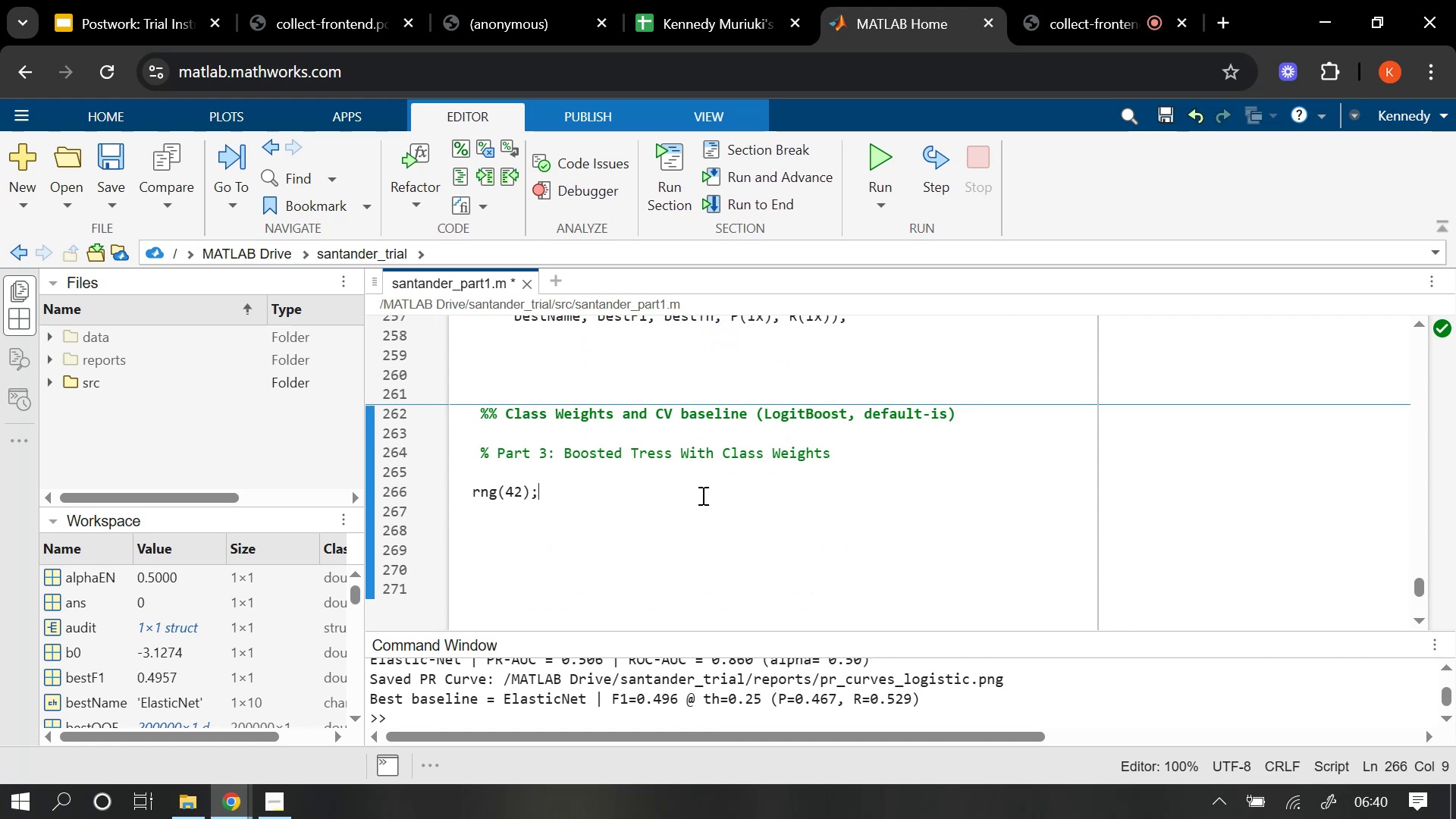 
key(Enter)
 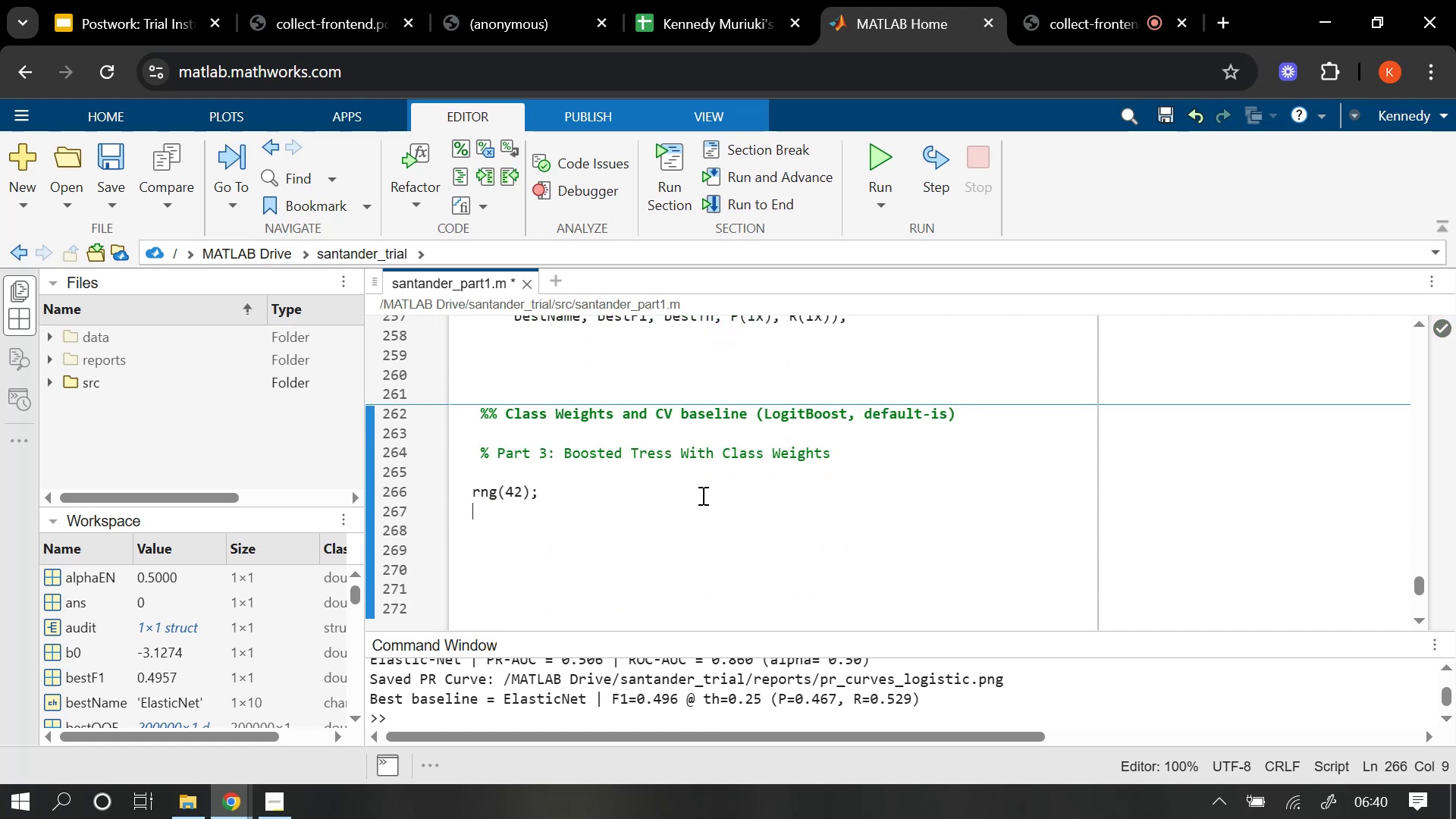 
key(Enter)
 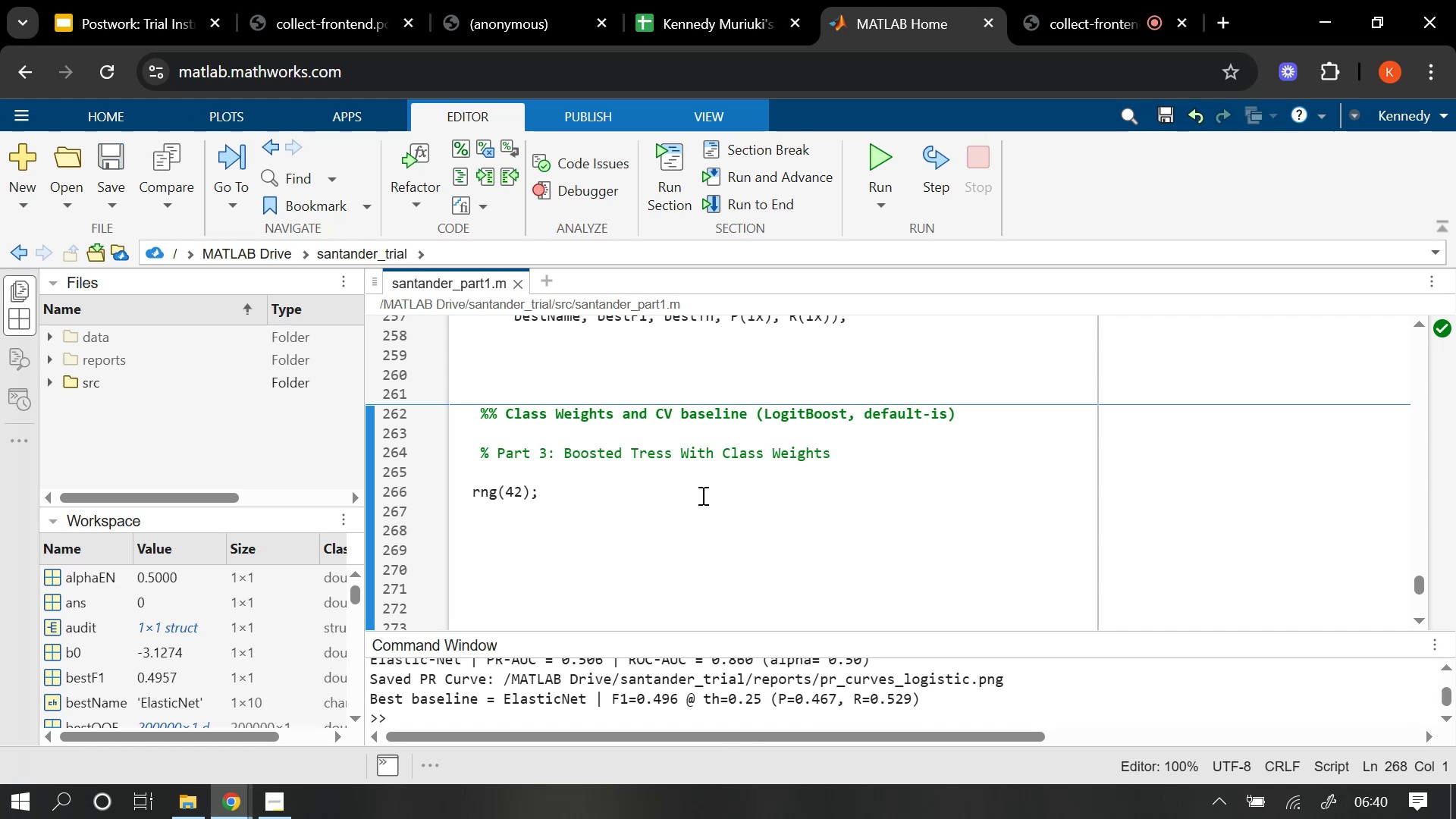 
wait(9.77)
 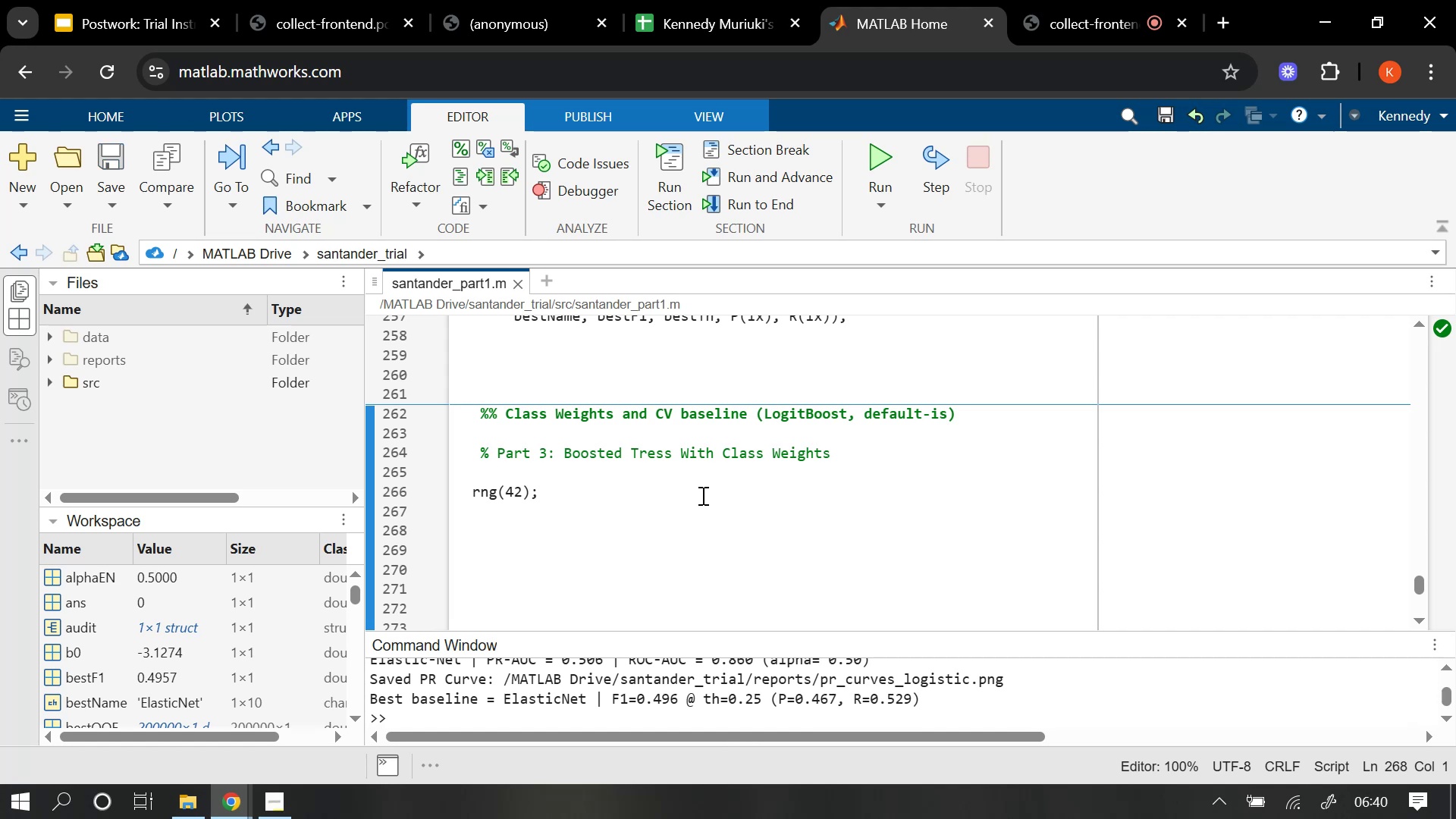 
left_click([482, 415])
 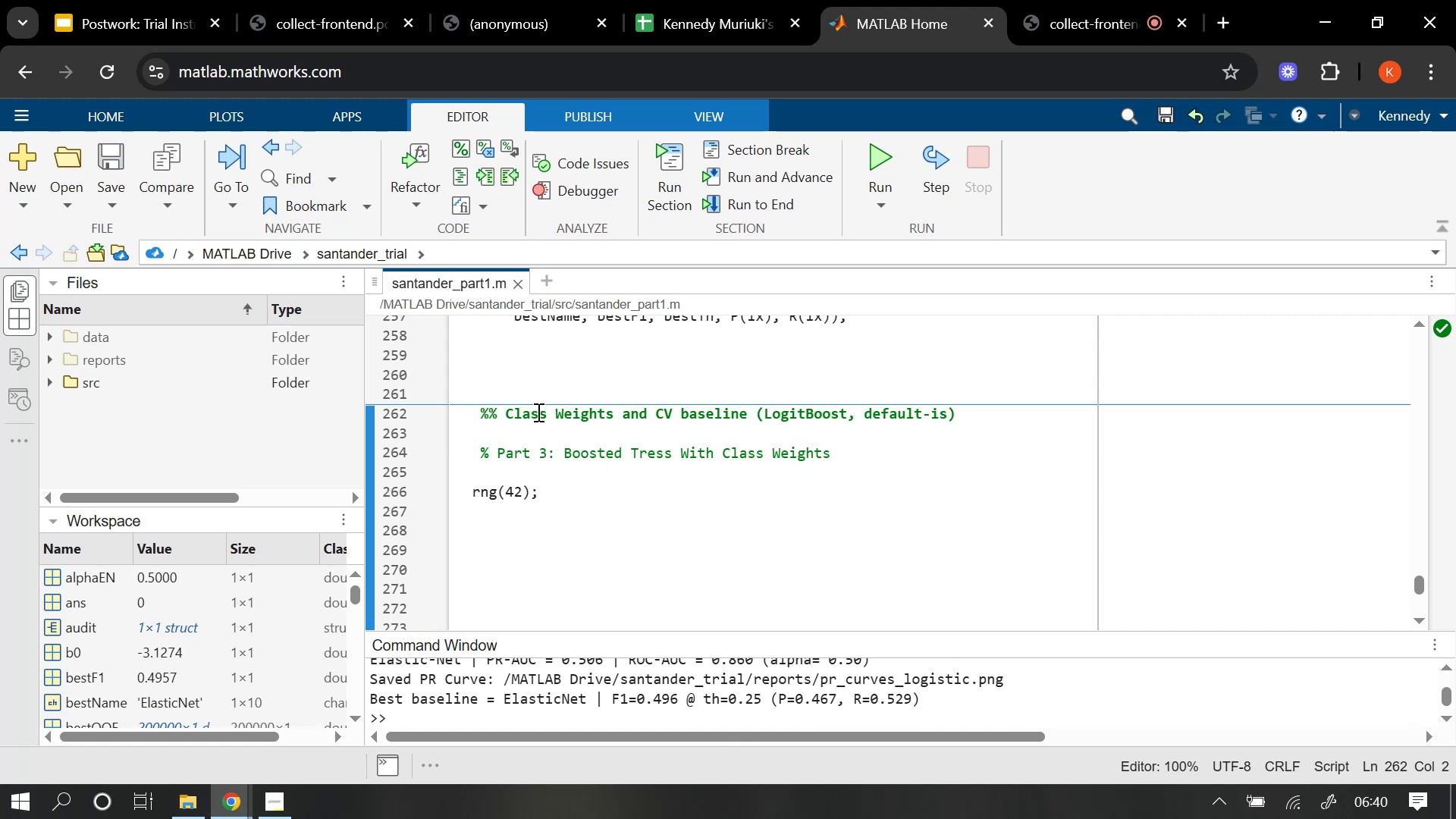 
key(Backspace)
 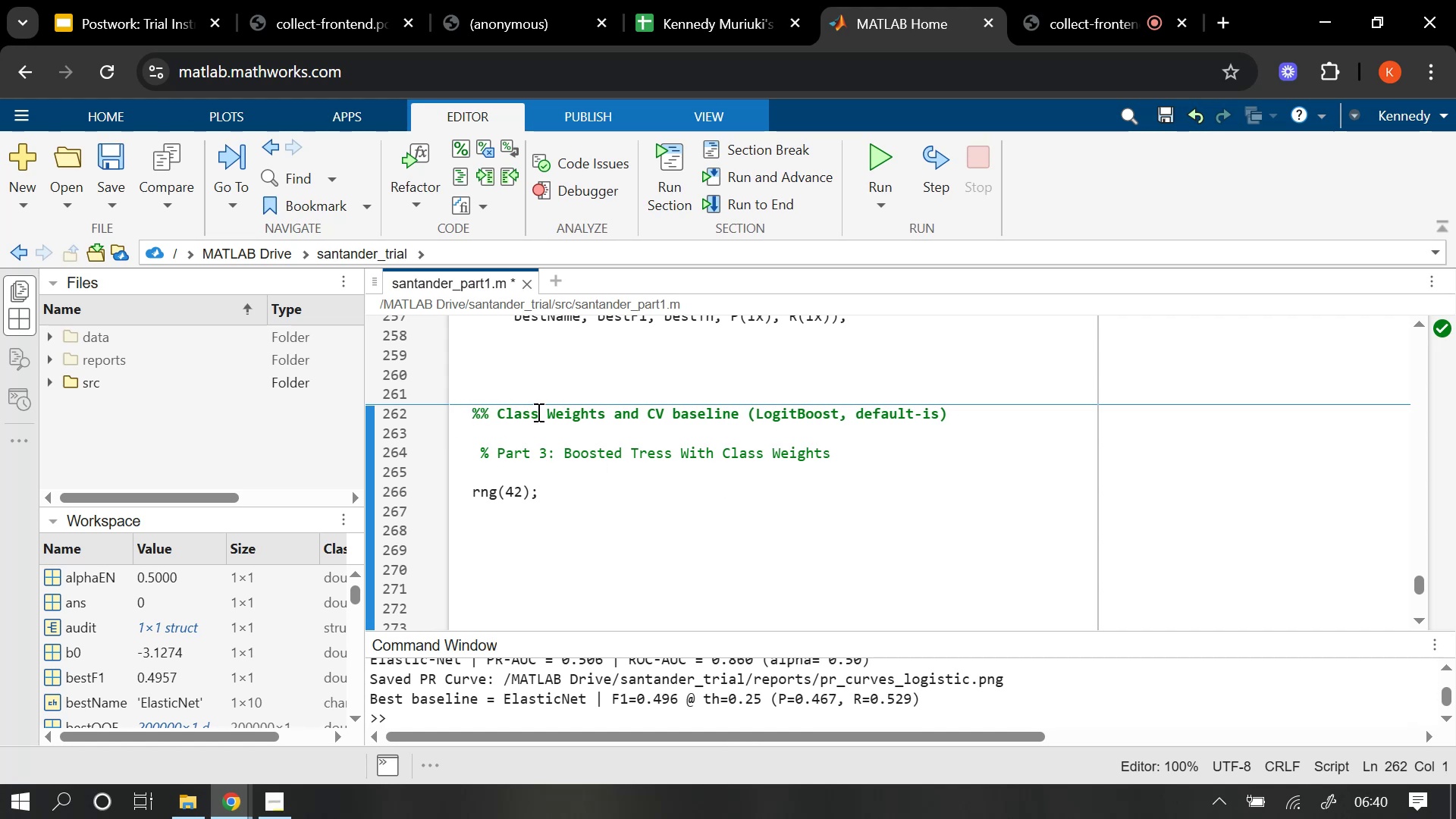 
key(Backspace)
 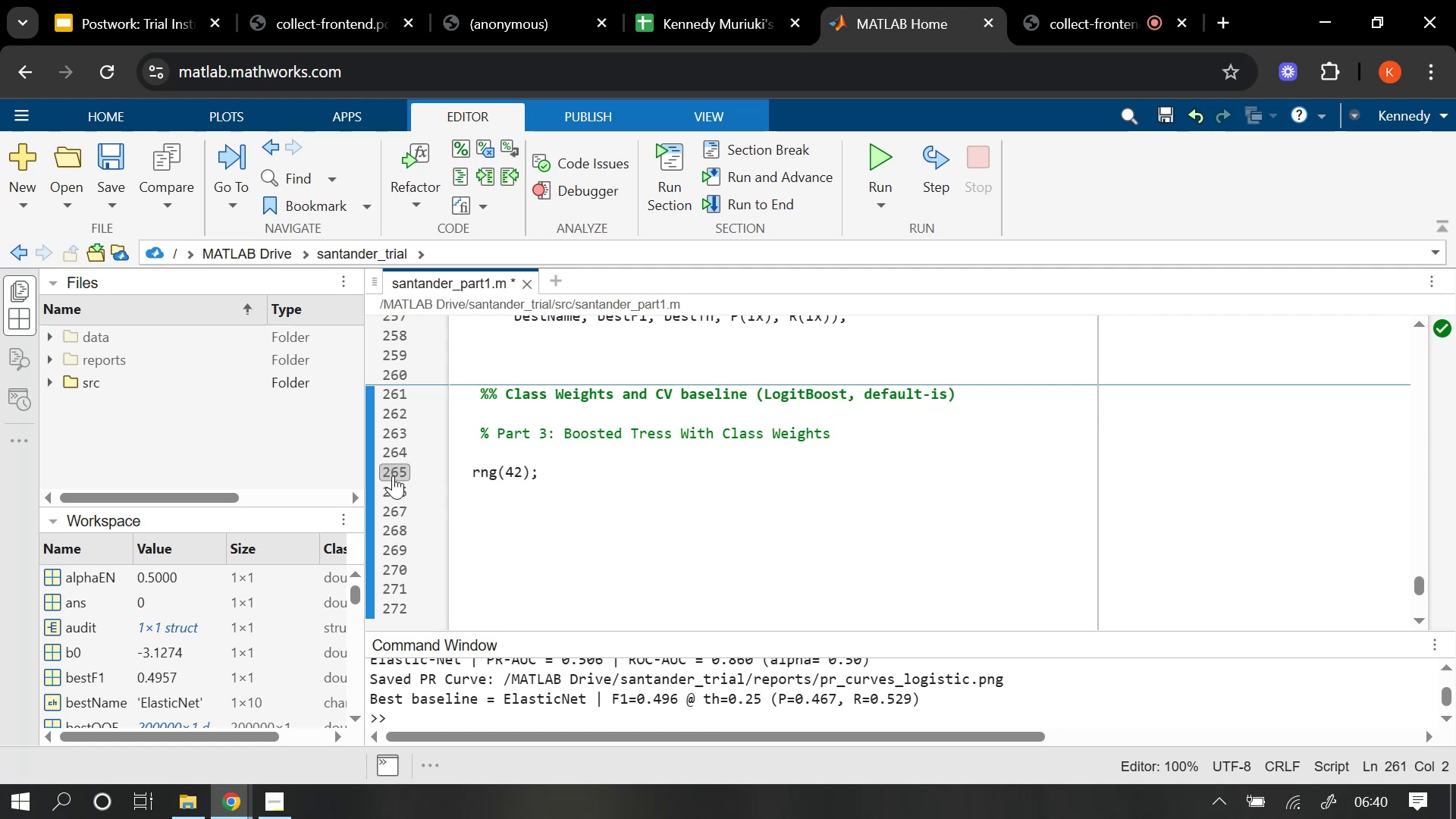 
left_click([482, 428])
 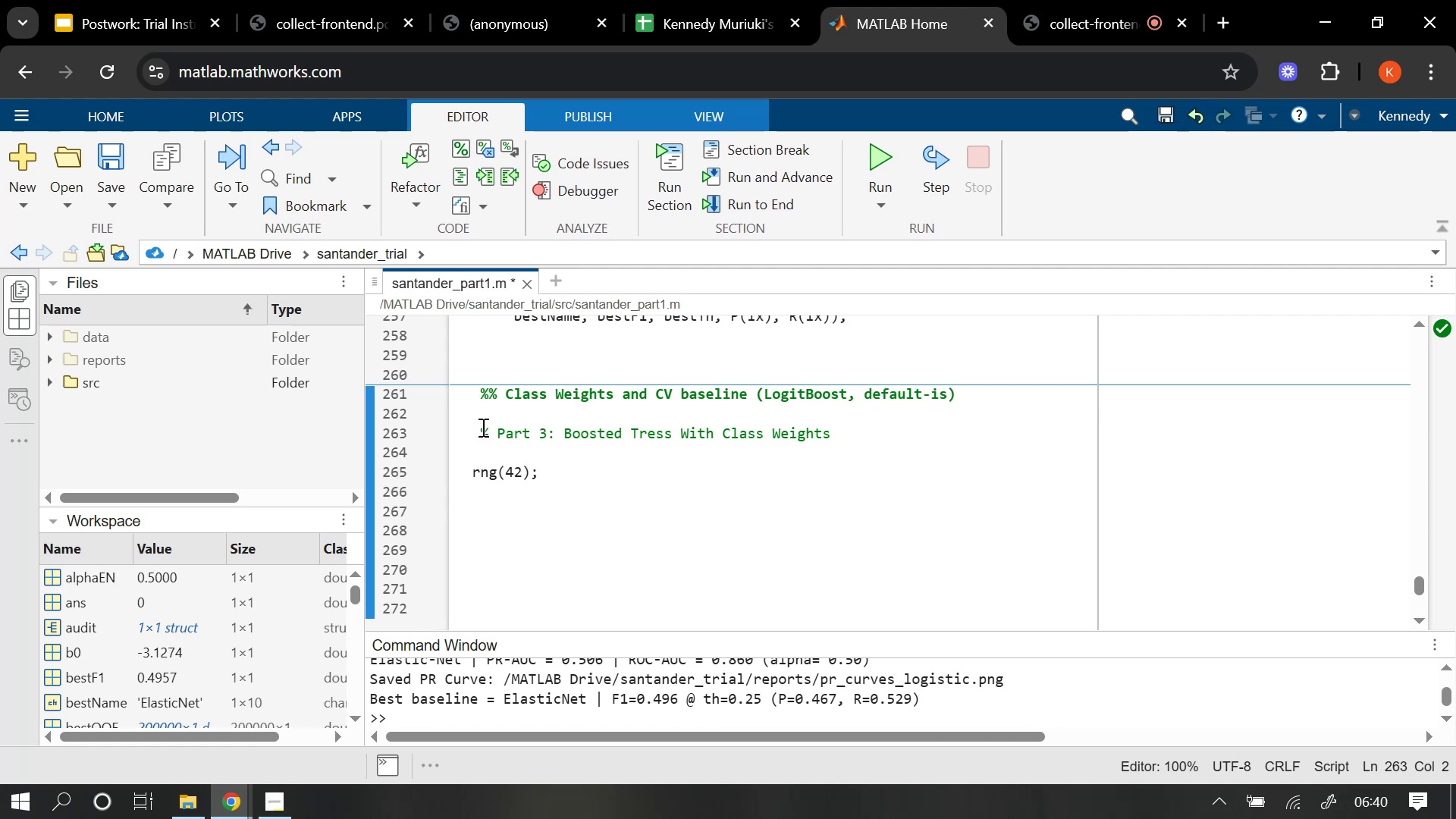 
key(Backspace)
 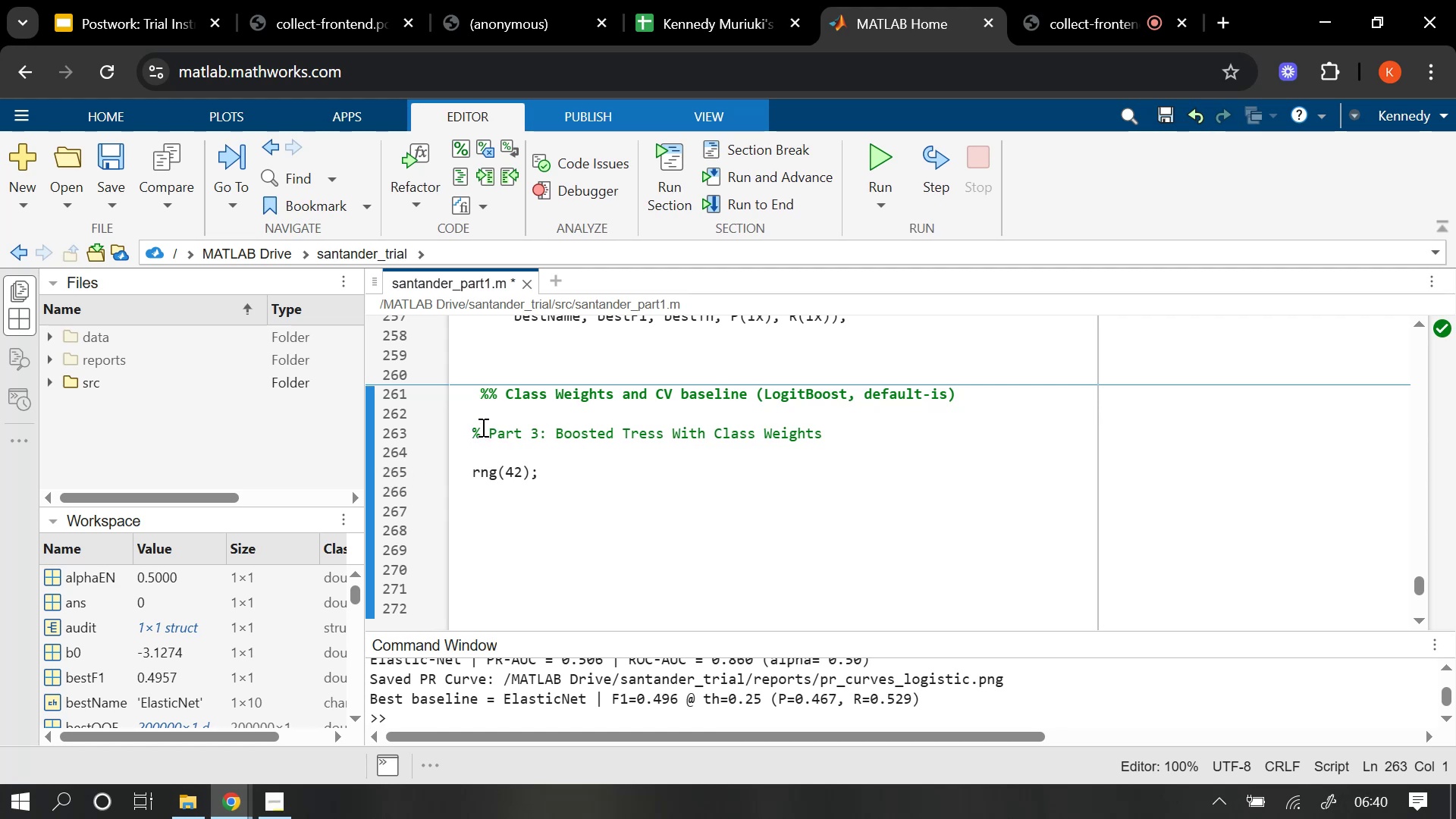 
key(Backspace)
 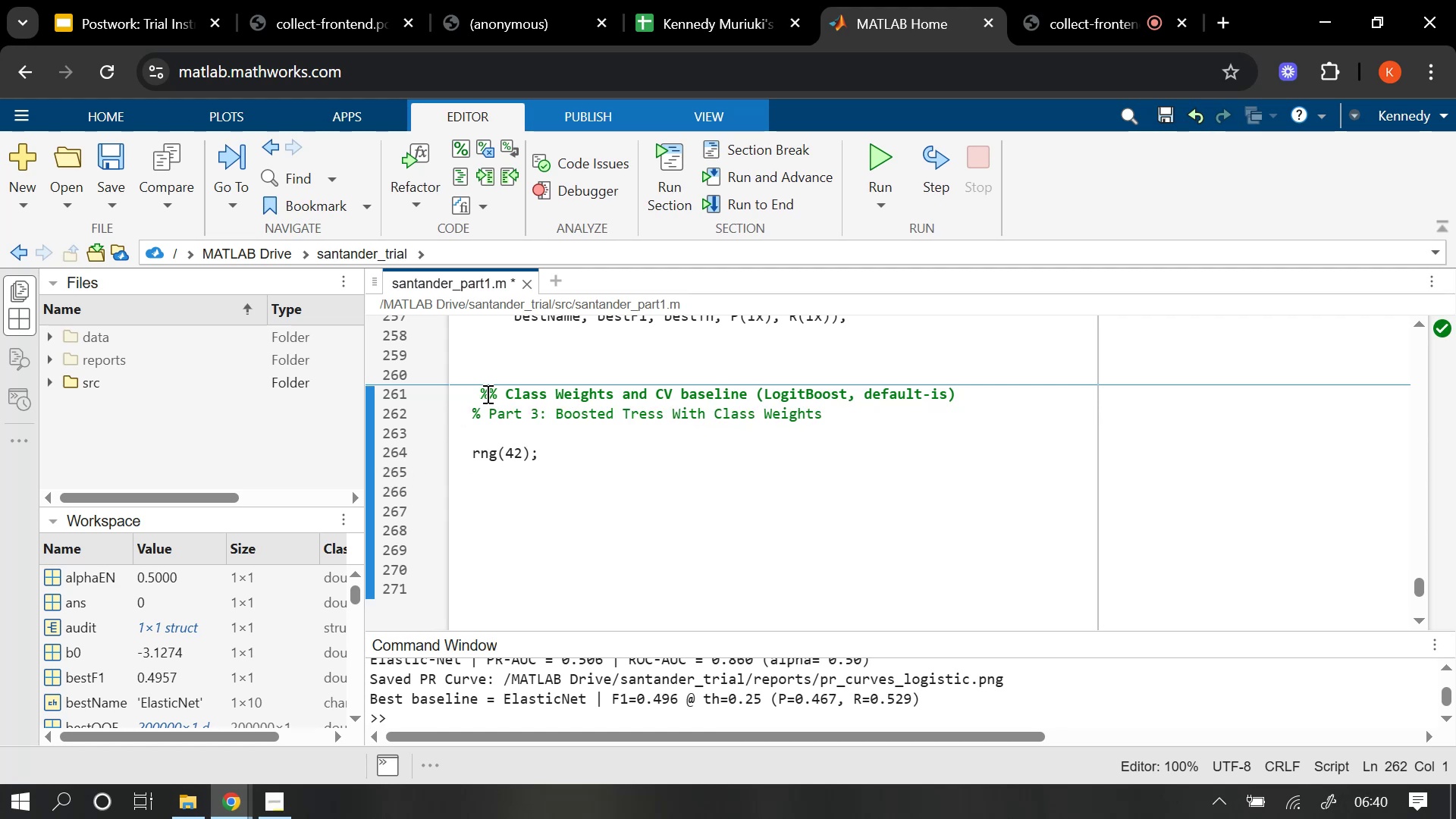 
left_click([485, 392])
 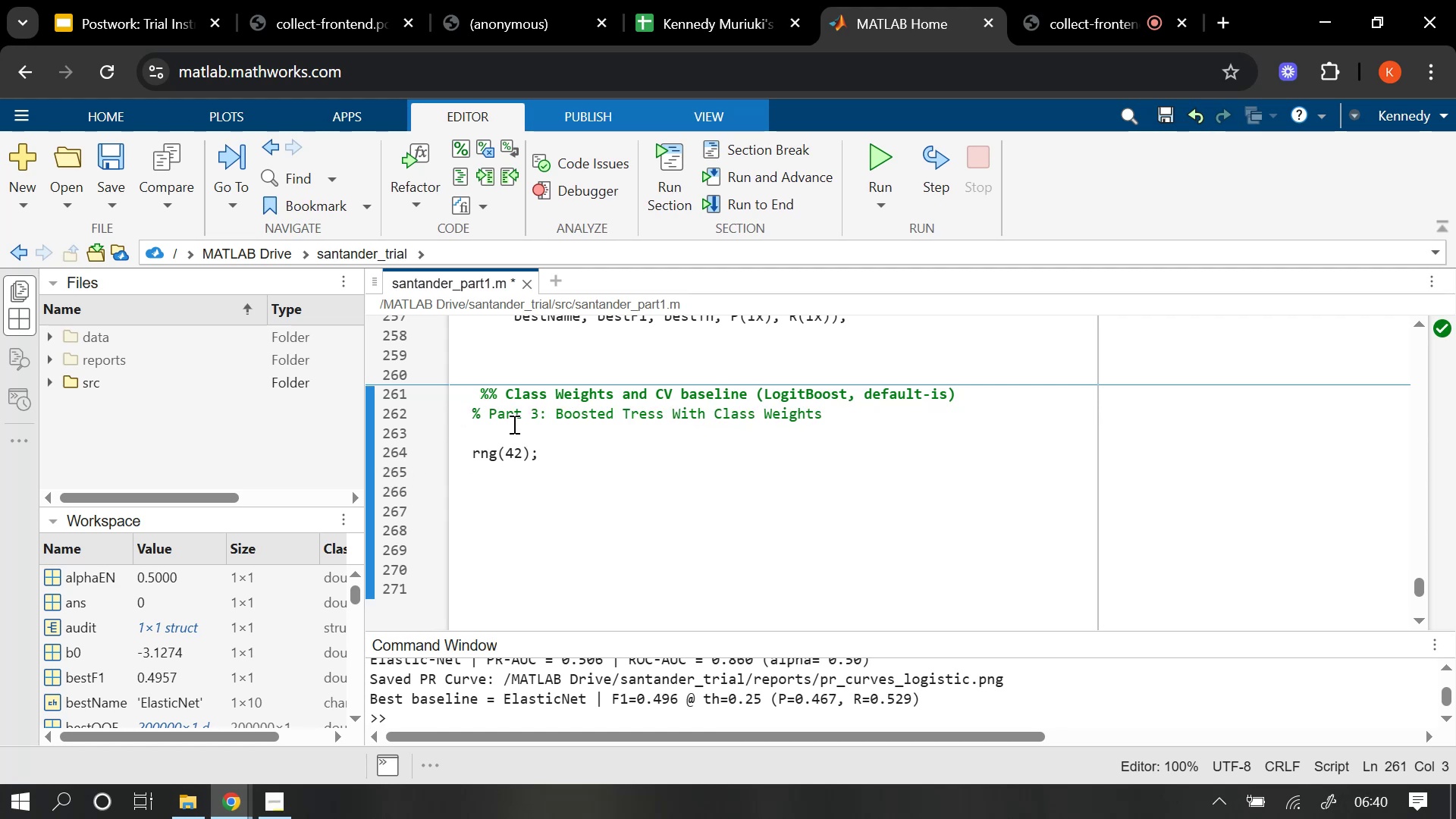 
key(ArrowLeft)
 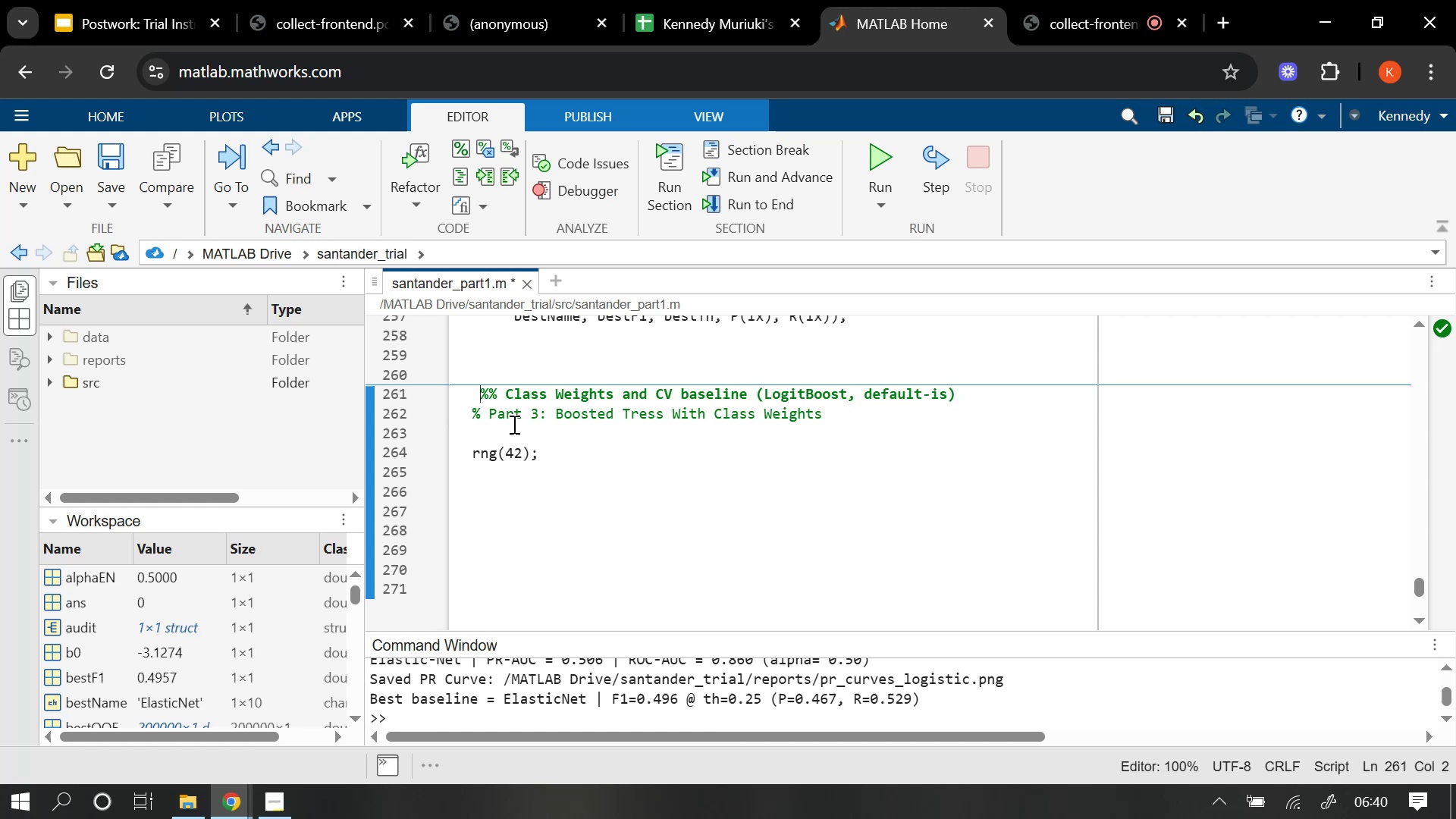 
key(Backspace)
 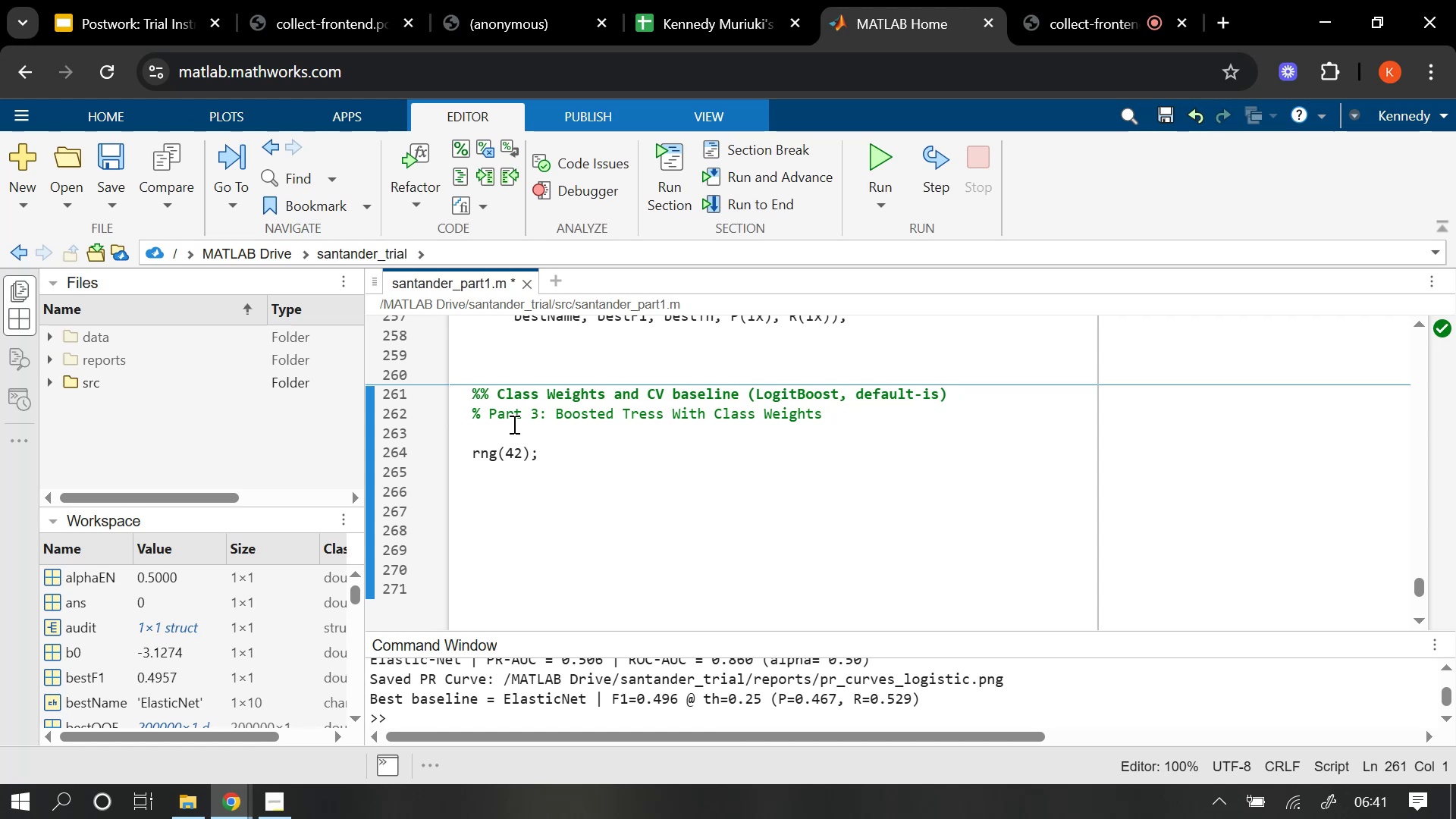 
wait(5.94)
 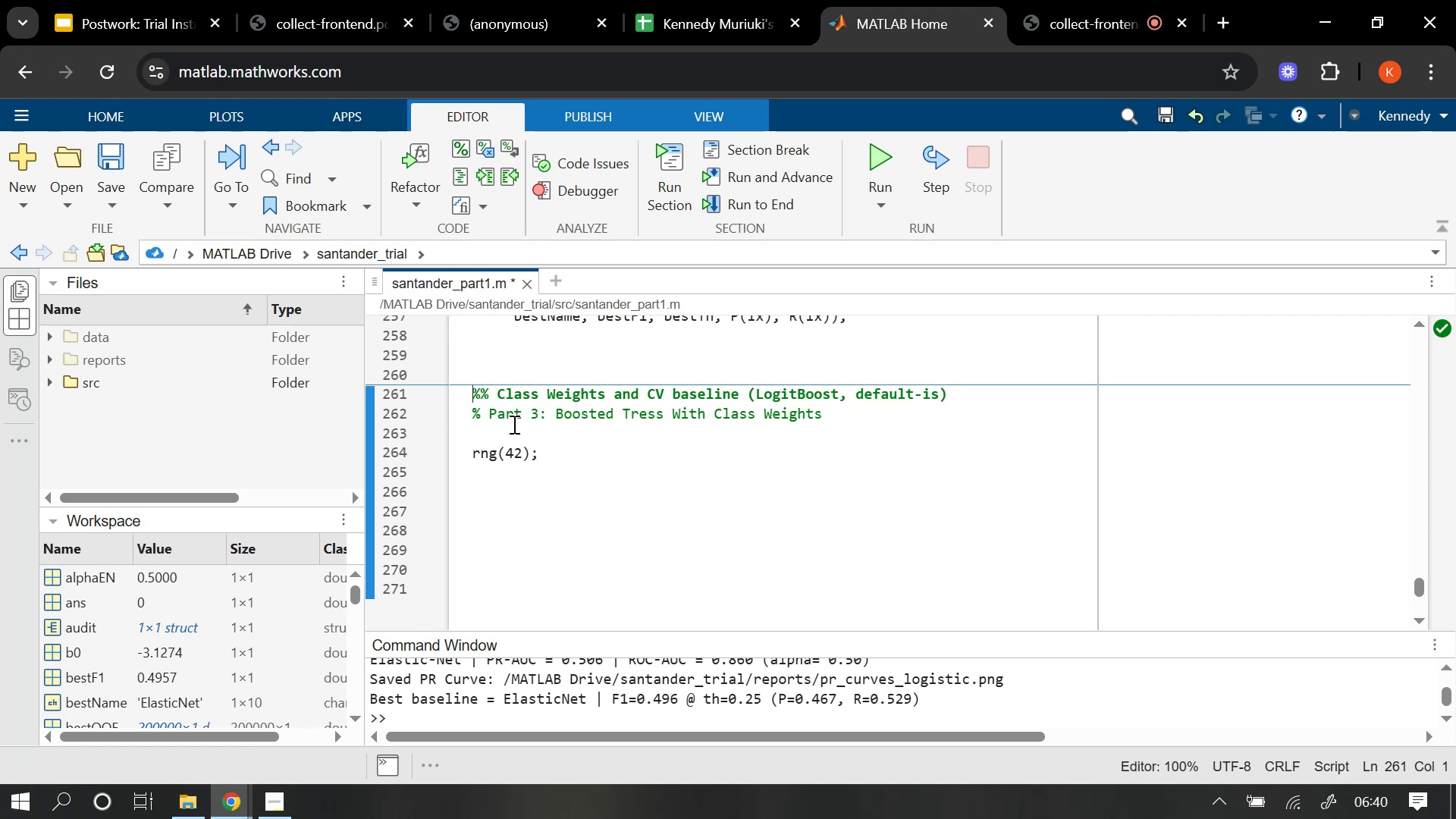 
left_click([554, 460])
 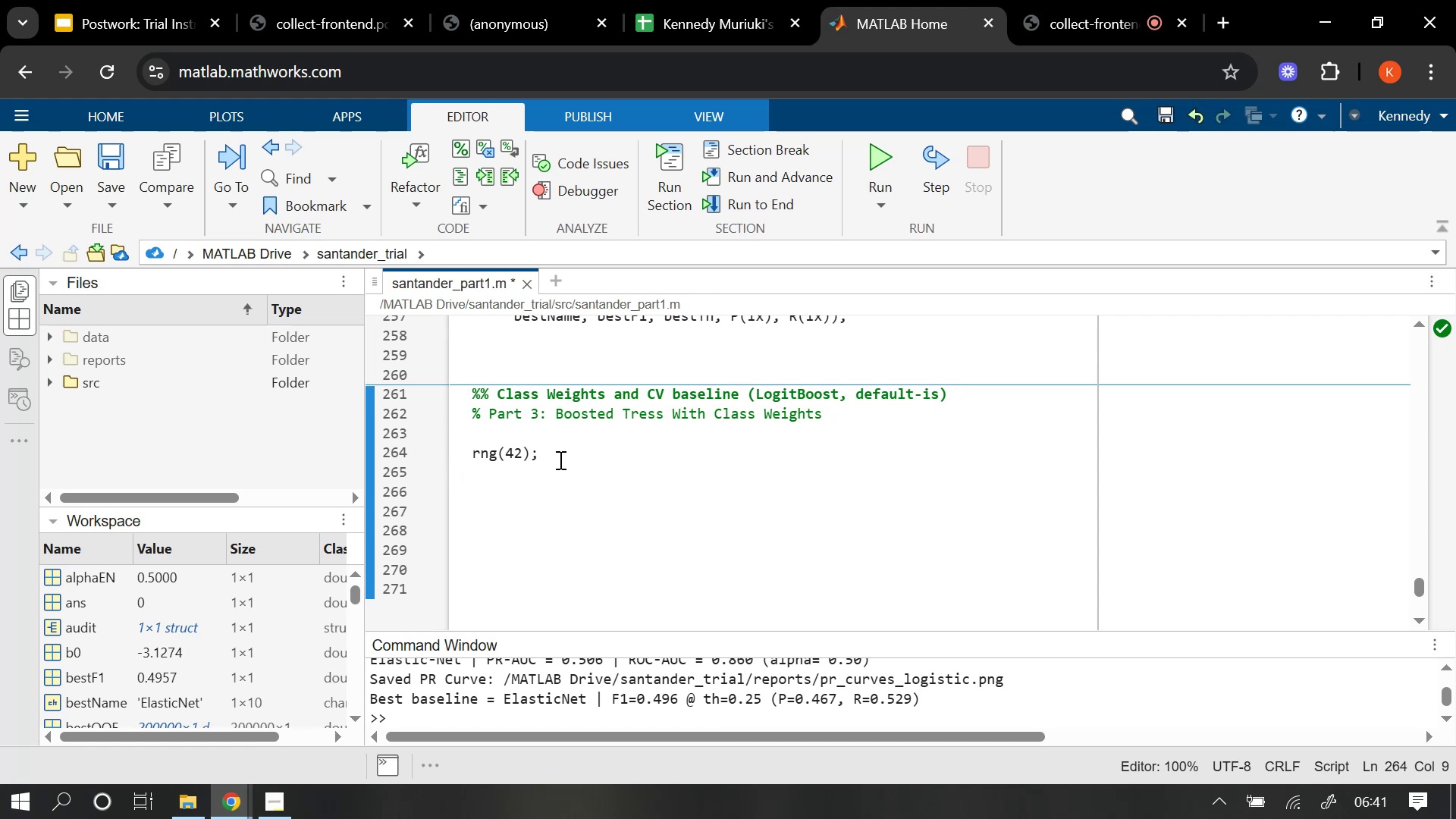 
key(Enter)
 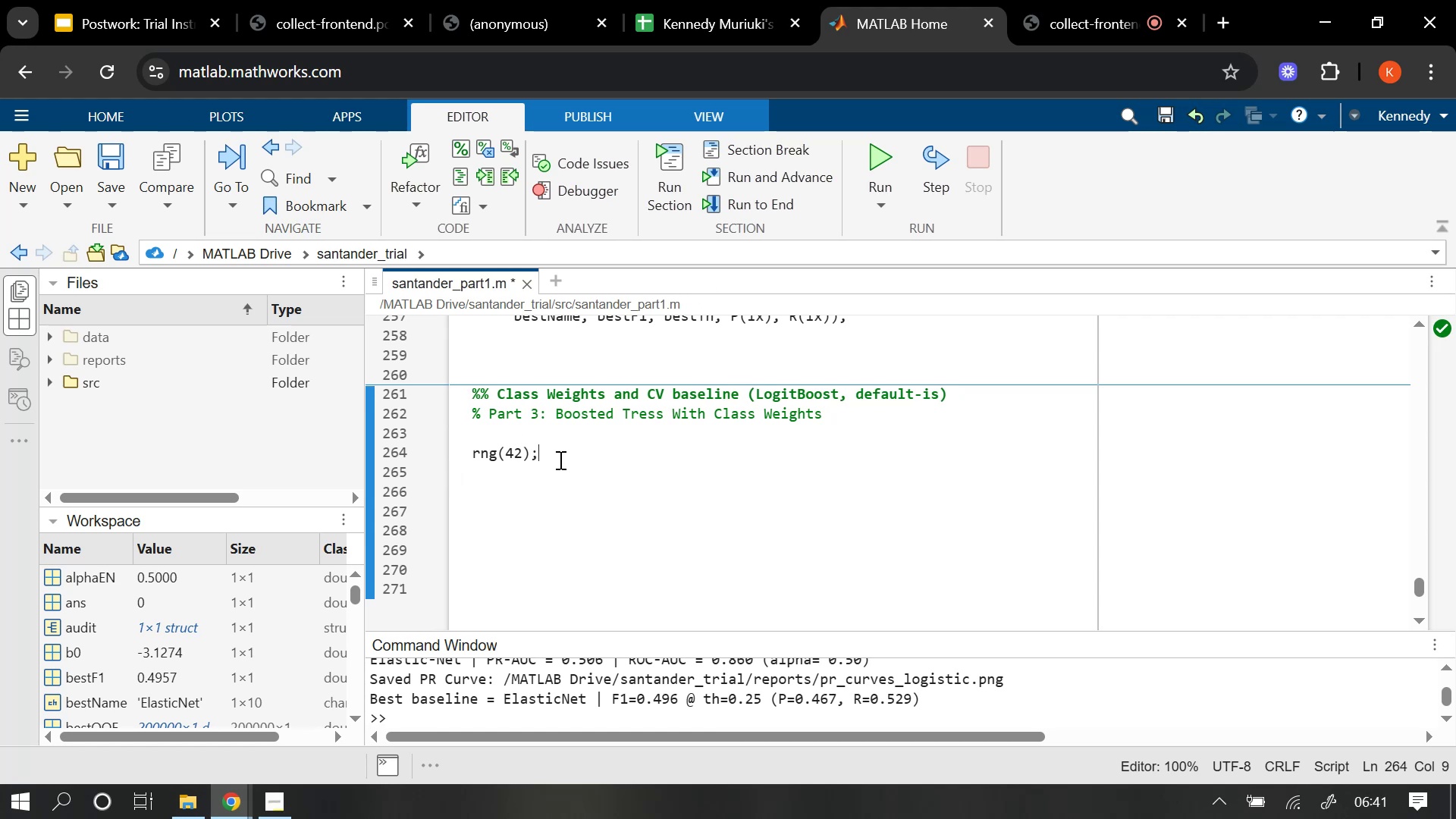 
key(Enter)
 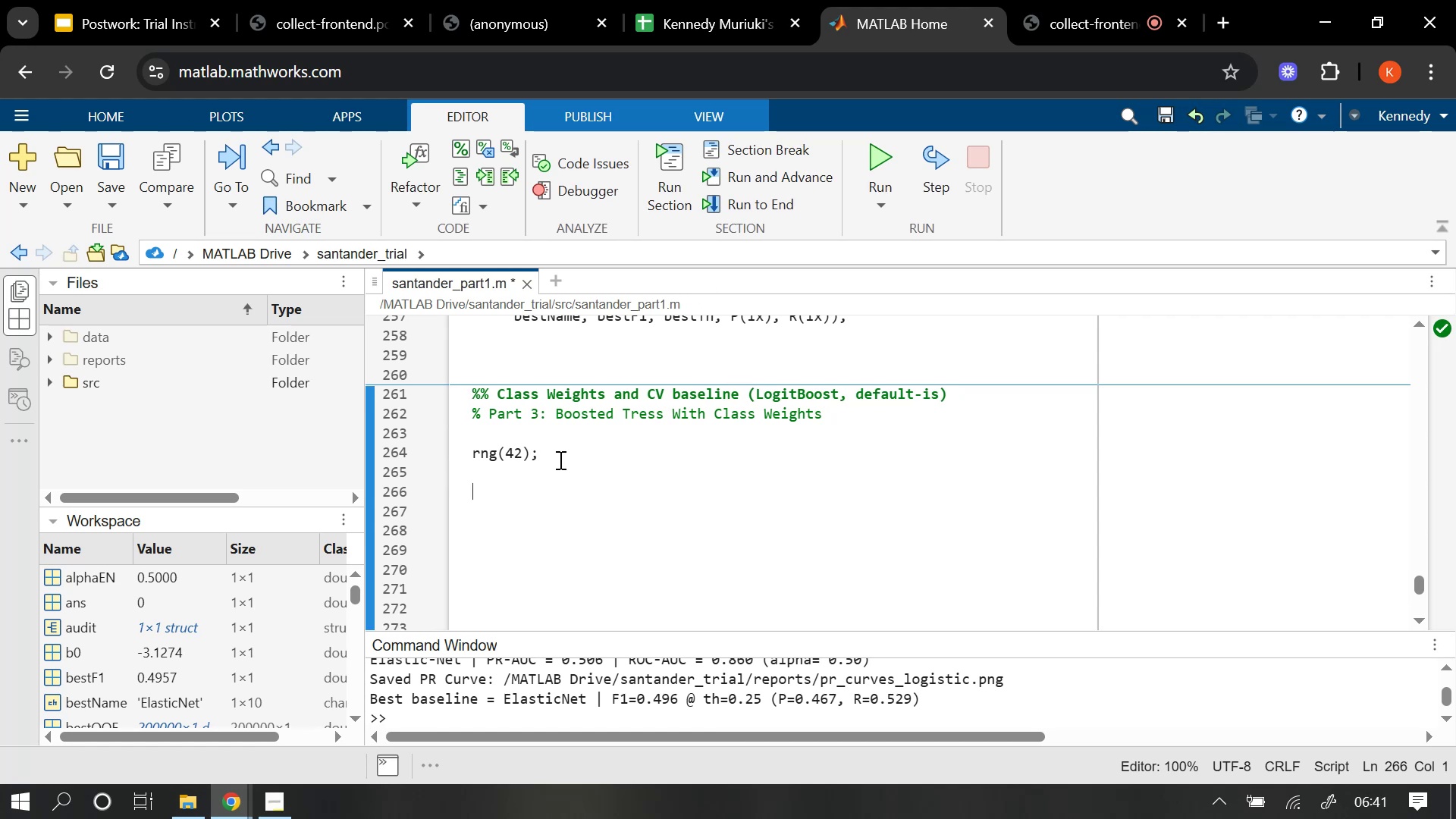 
type(&)
key(Backspace)
type(% Inverse )
key(Backspace)
type(-frequency cal)
key(Backspace)
key(Backspace)
type(lass )
 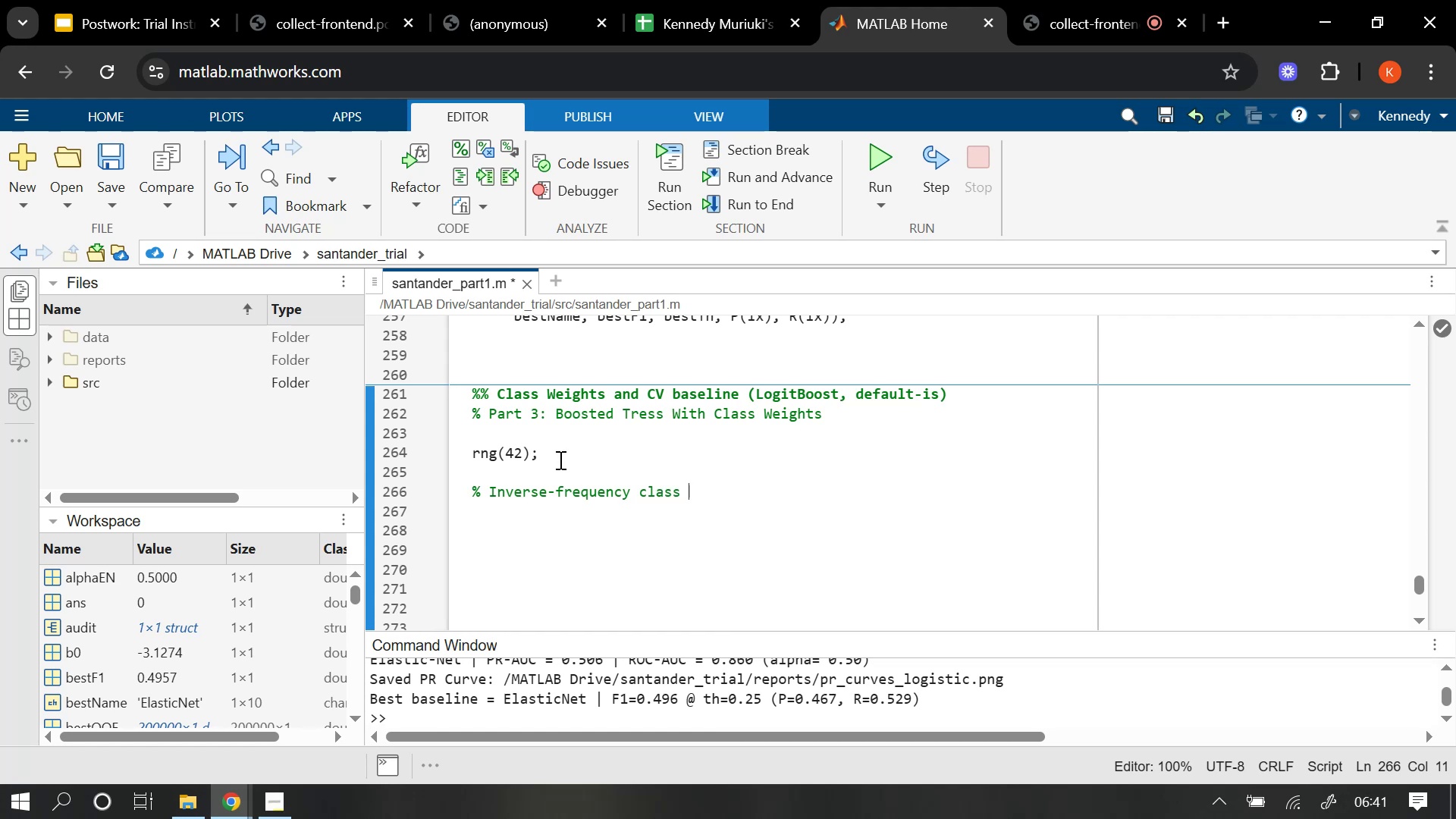 
wait(9.45)
 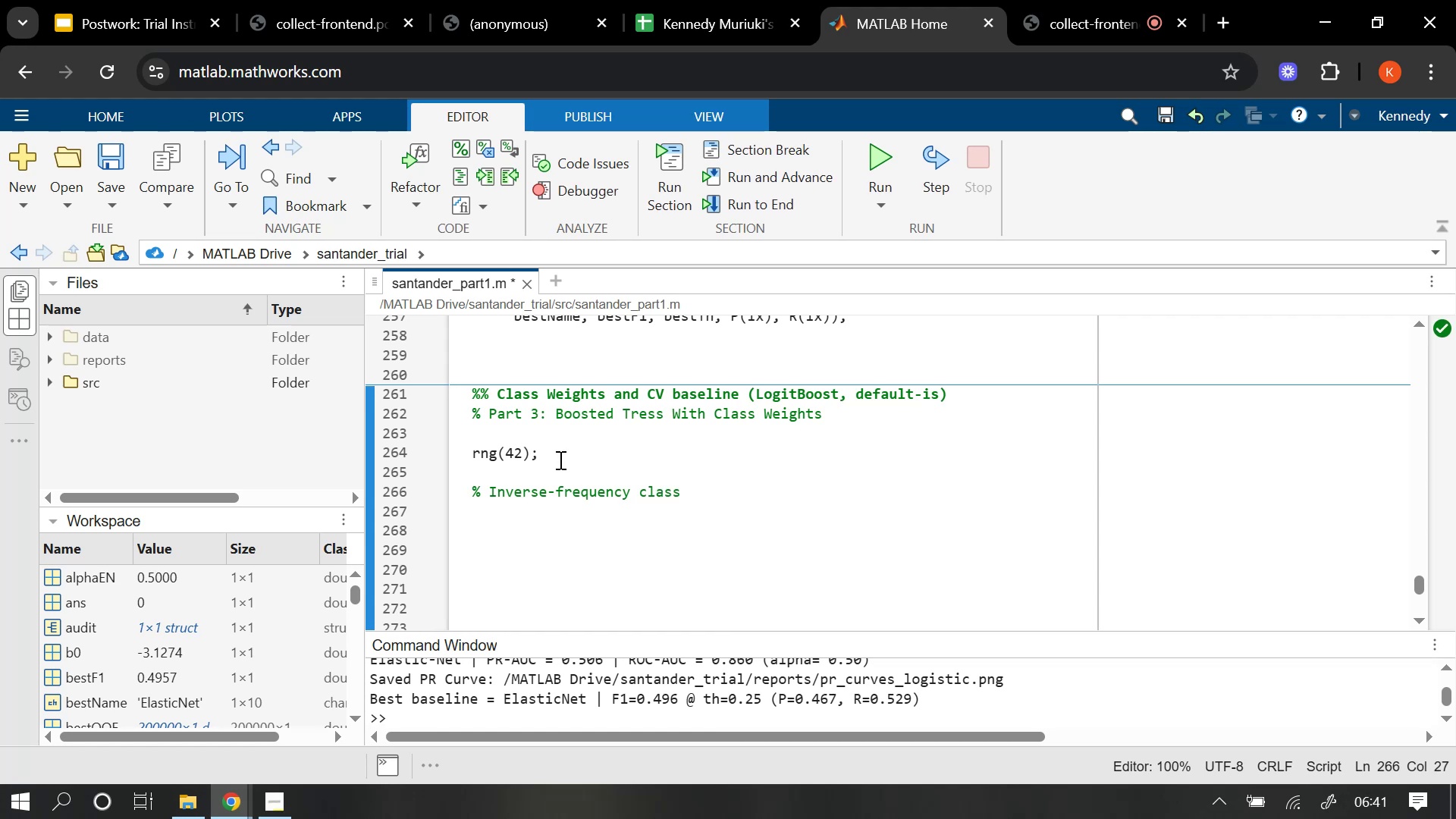 
type( )
key(Backspace)
key(Backspace)
type( weights ()
 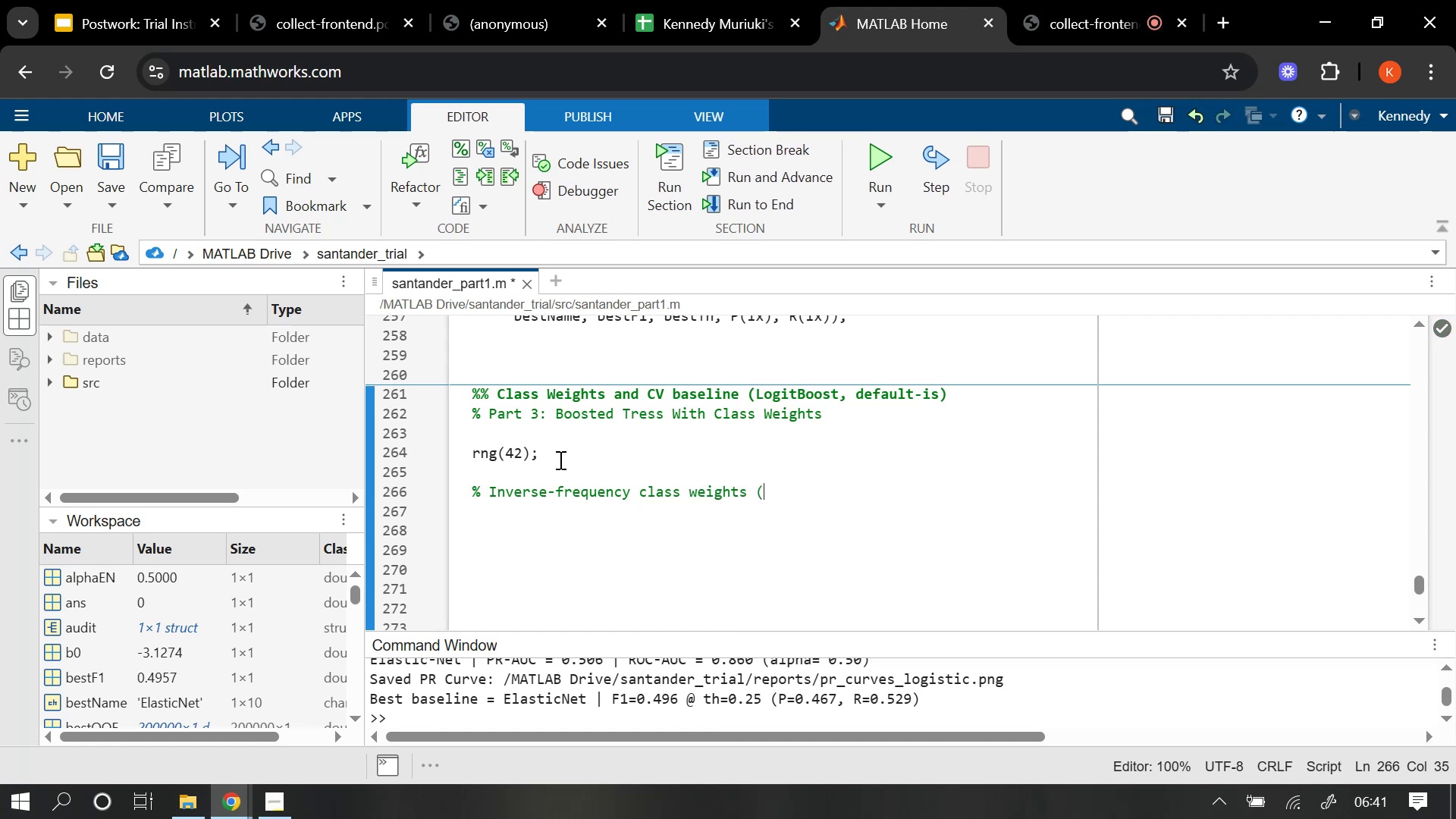 
wait(5.02)
 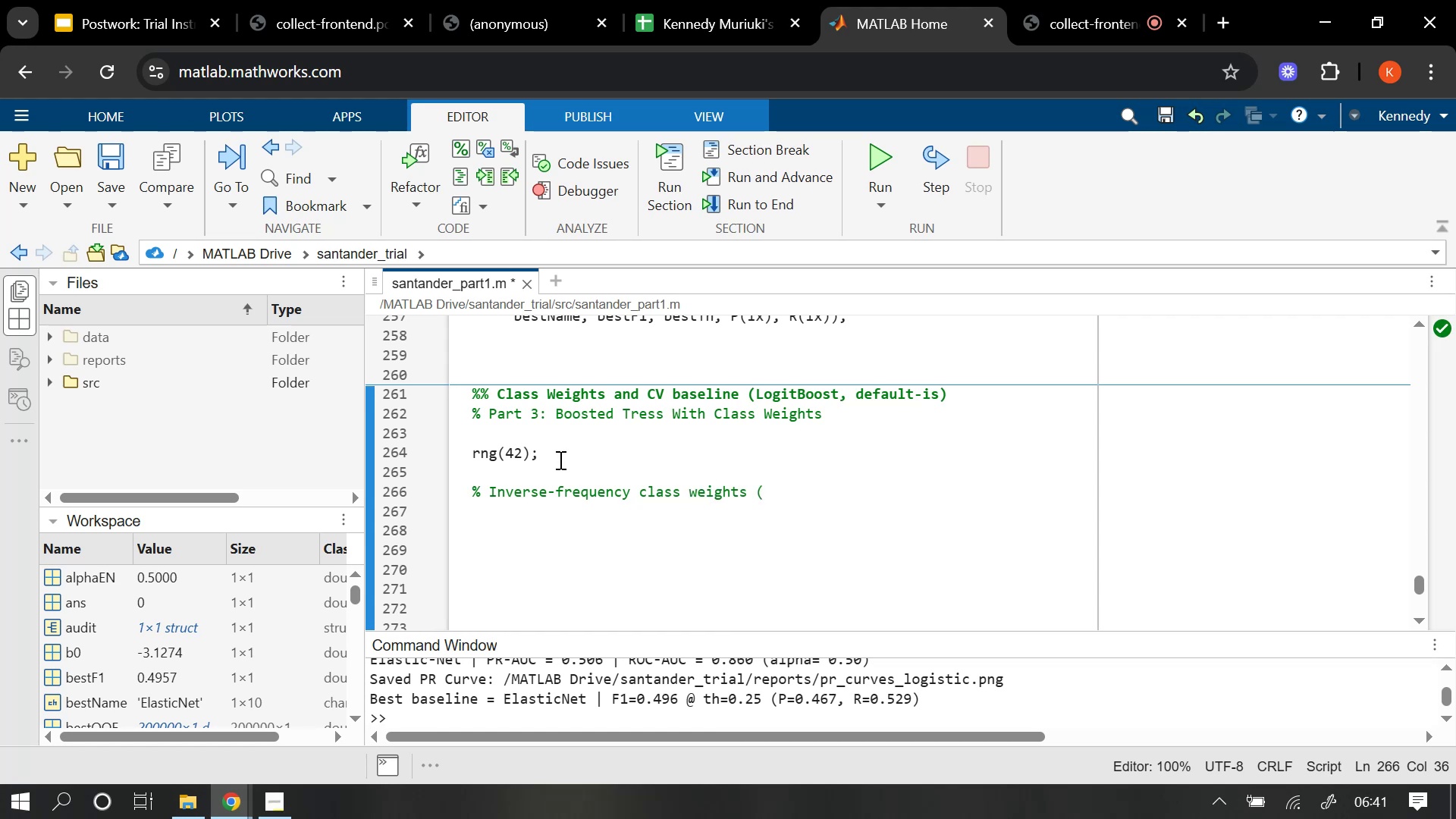 
type(10% )
 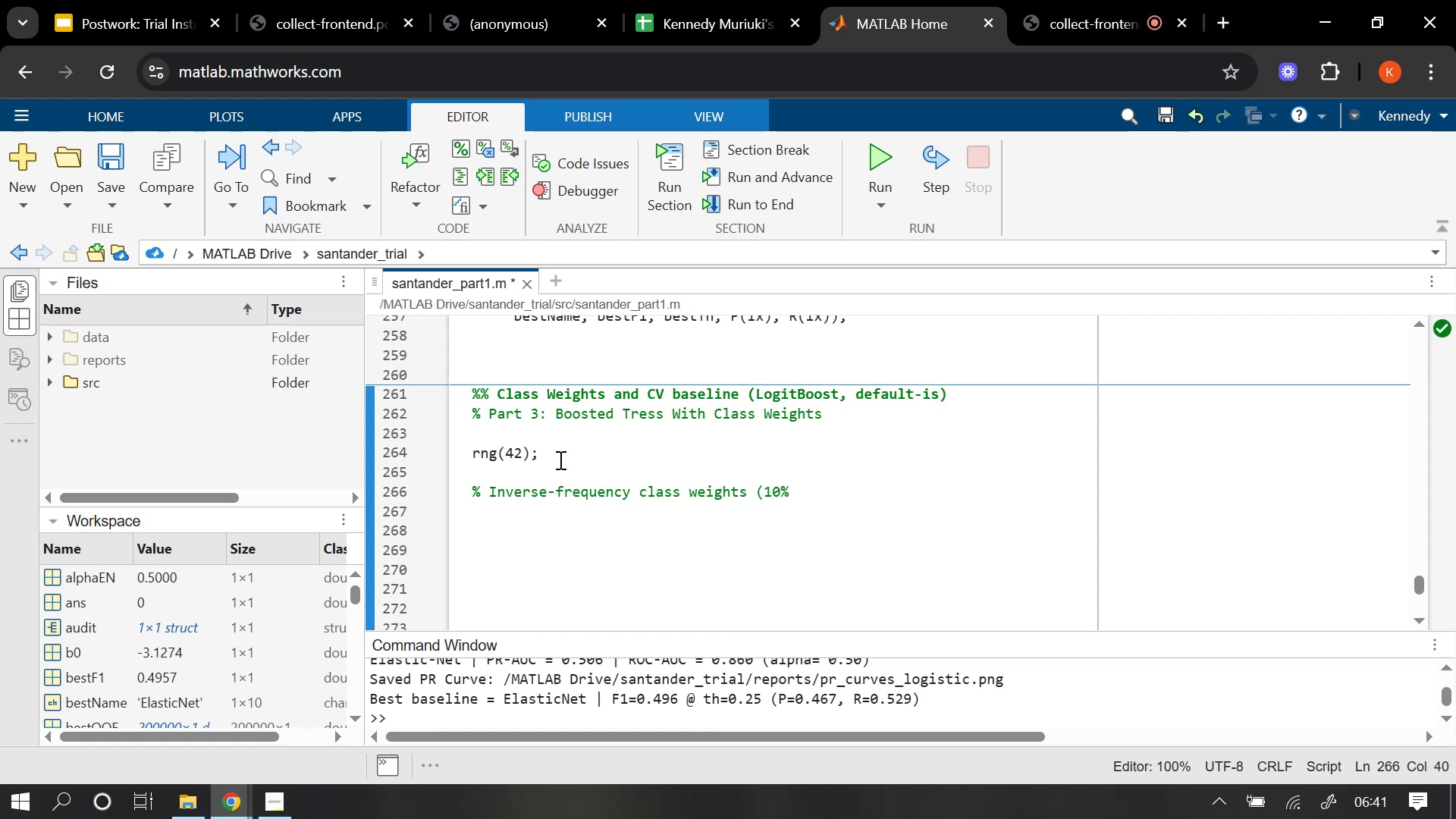 
key(Backspace)
 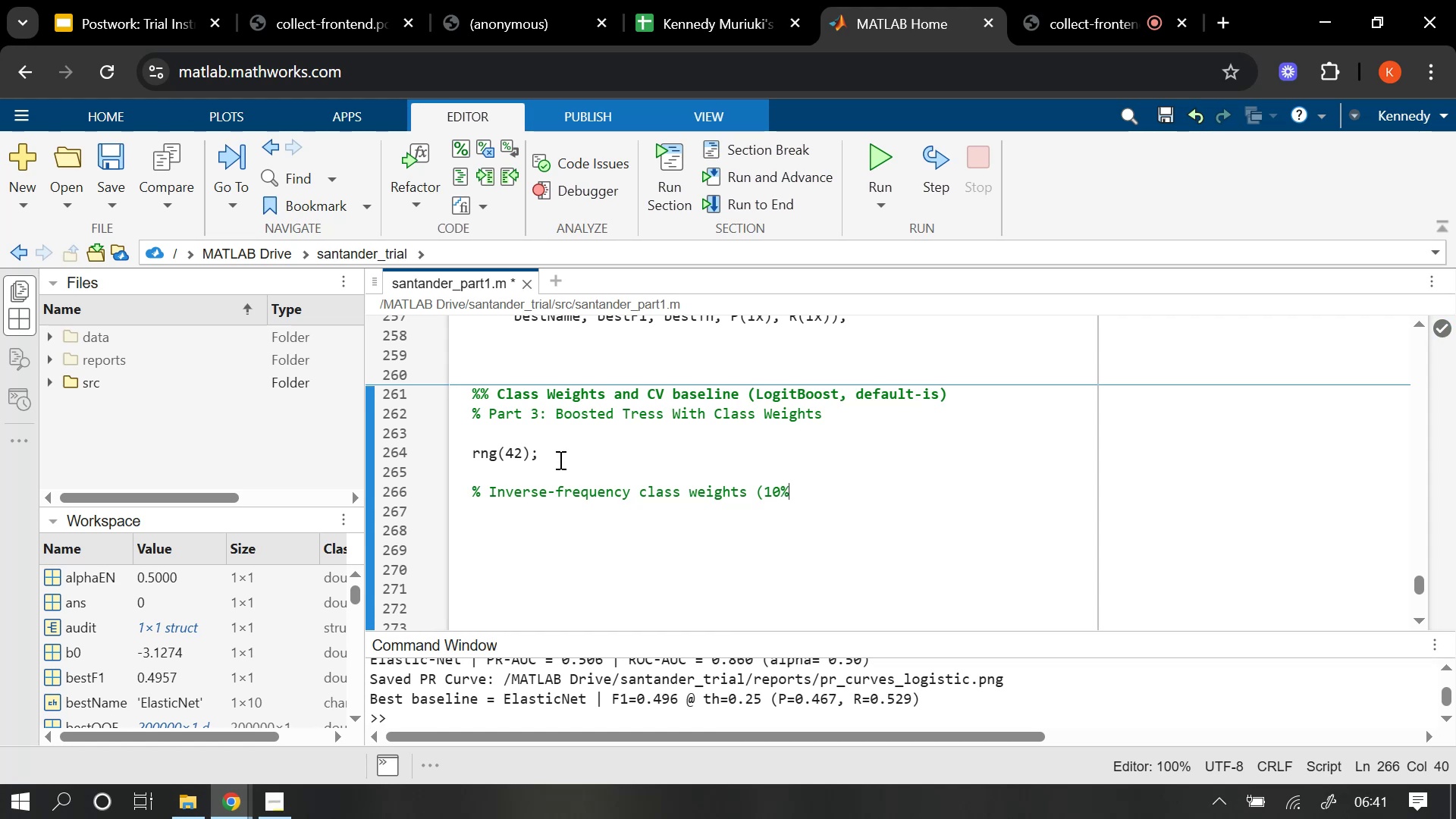 
key(Backspace)
 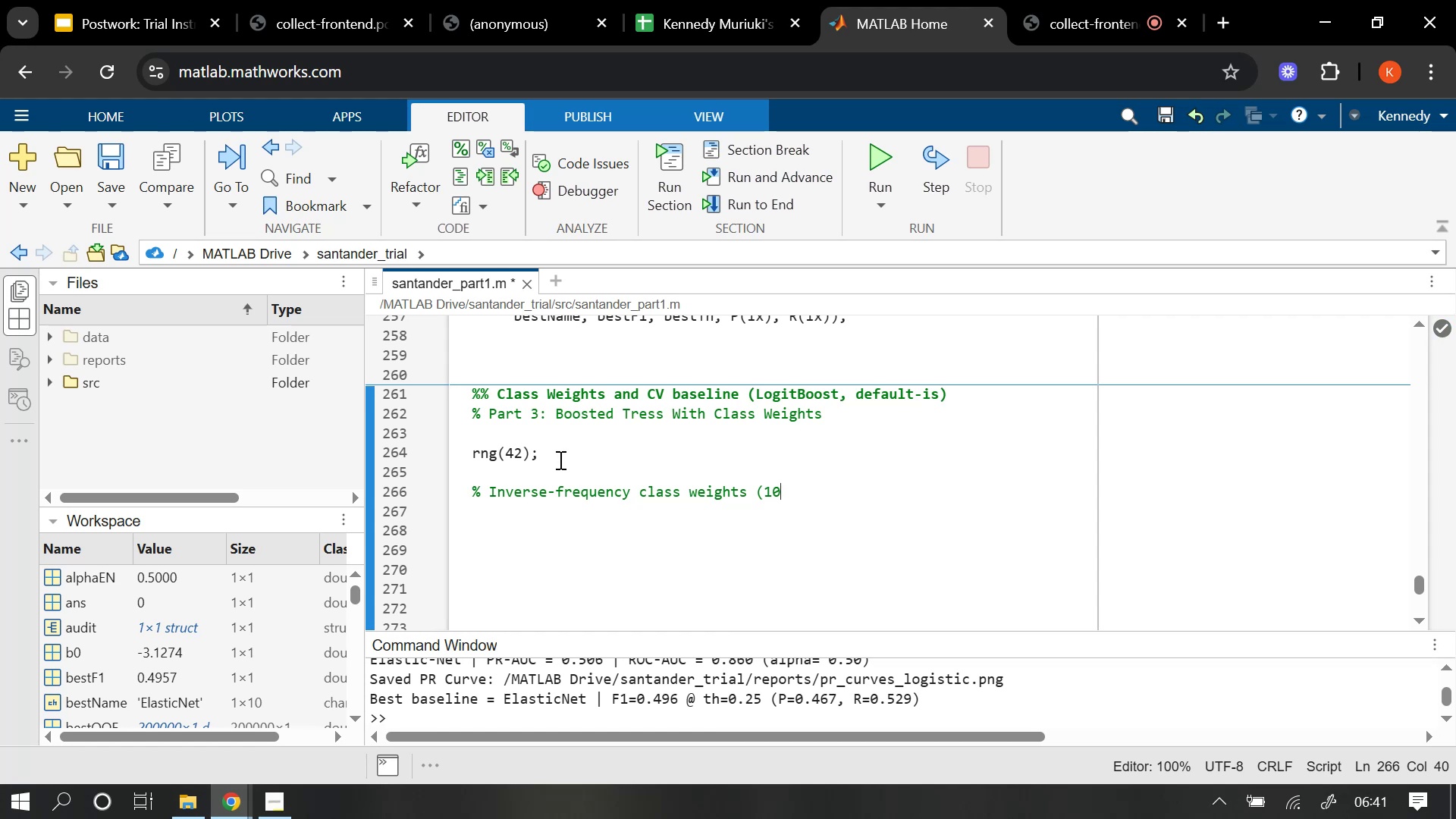 
key(Backspace)
 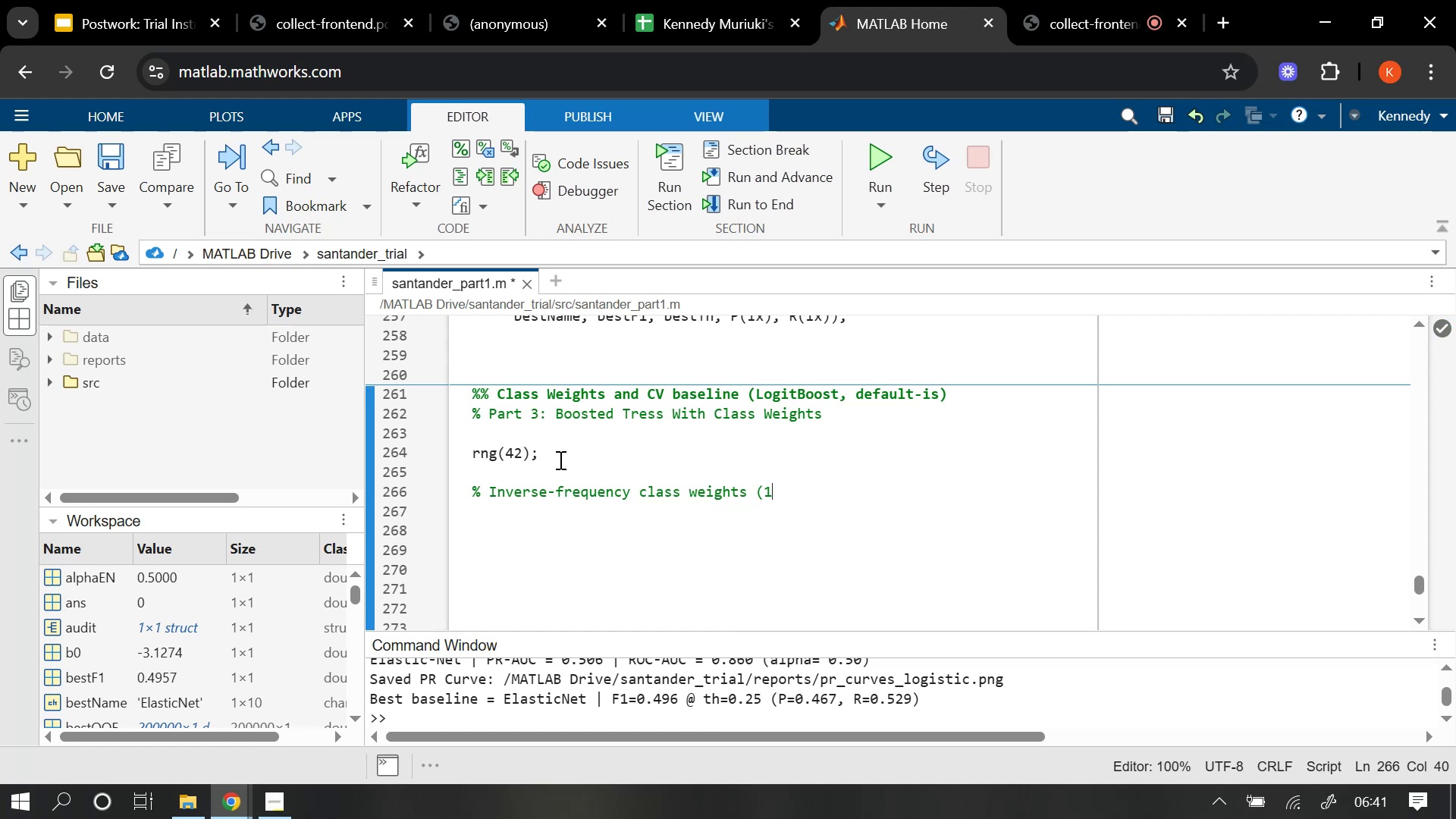 
key(Backspace)
 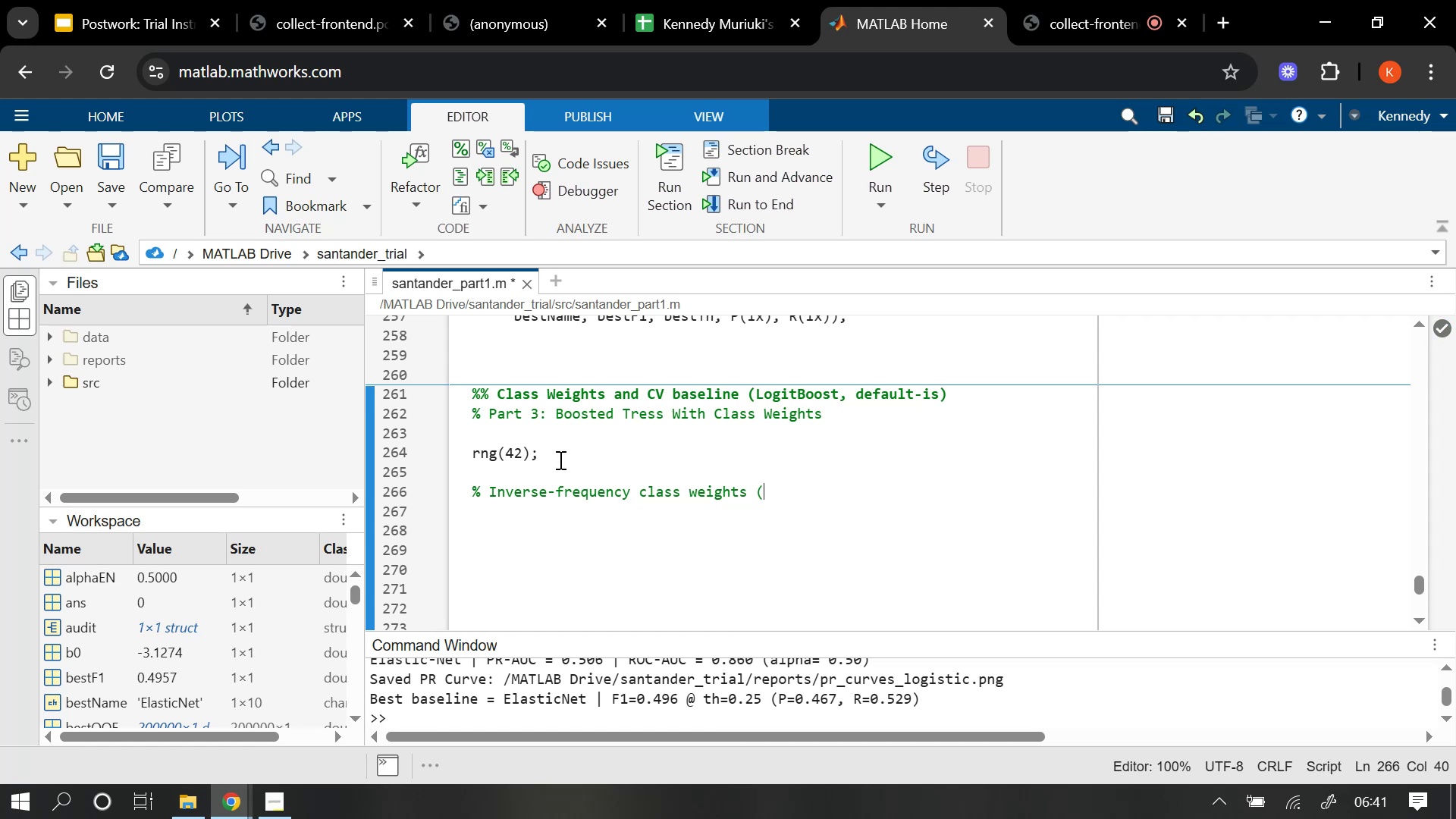 
key(Backspace)
 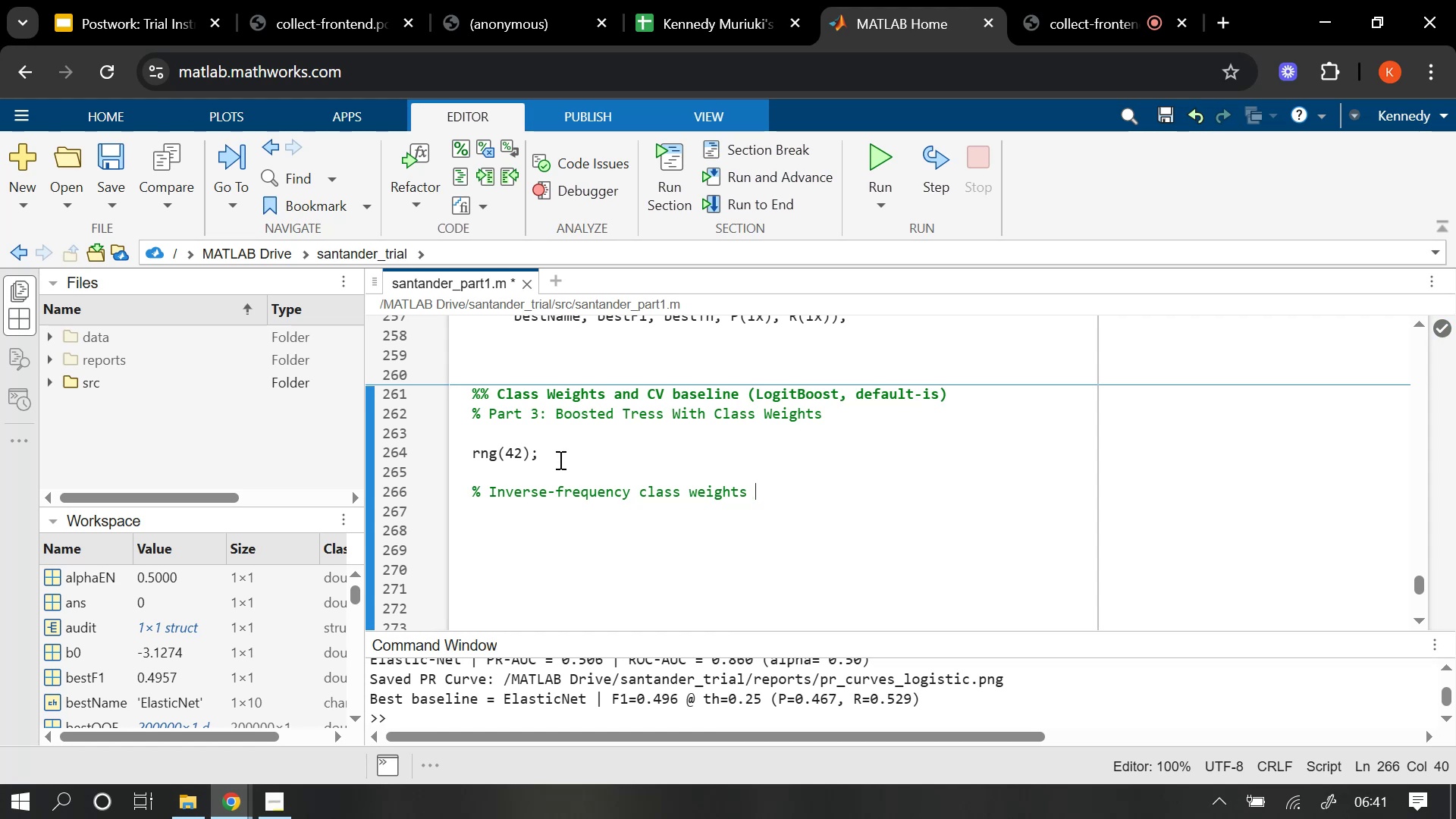 
key(Backspace)
 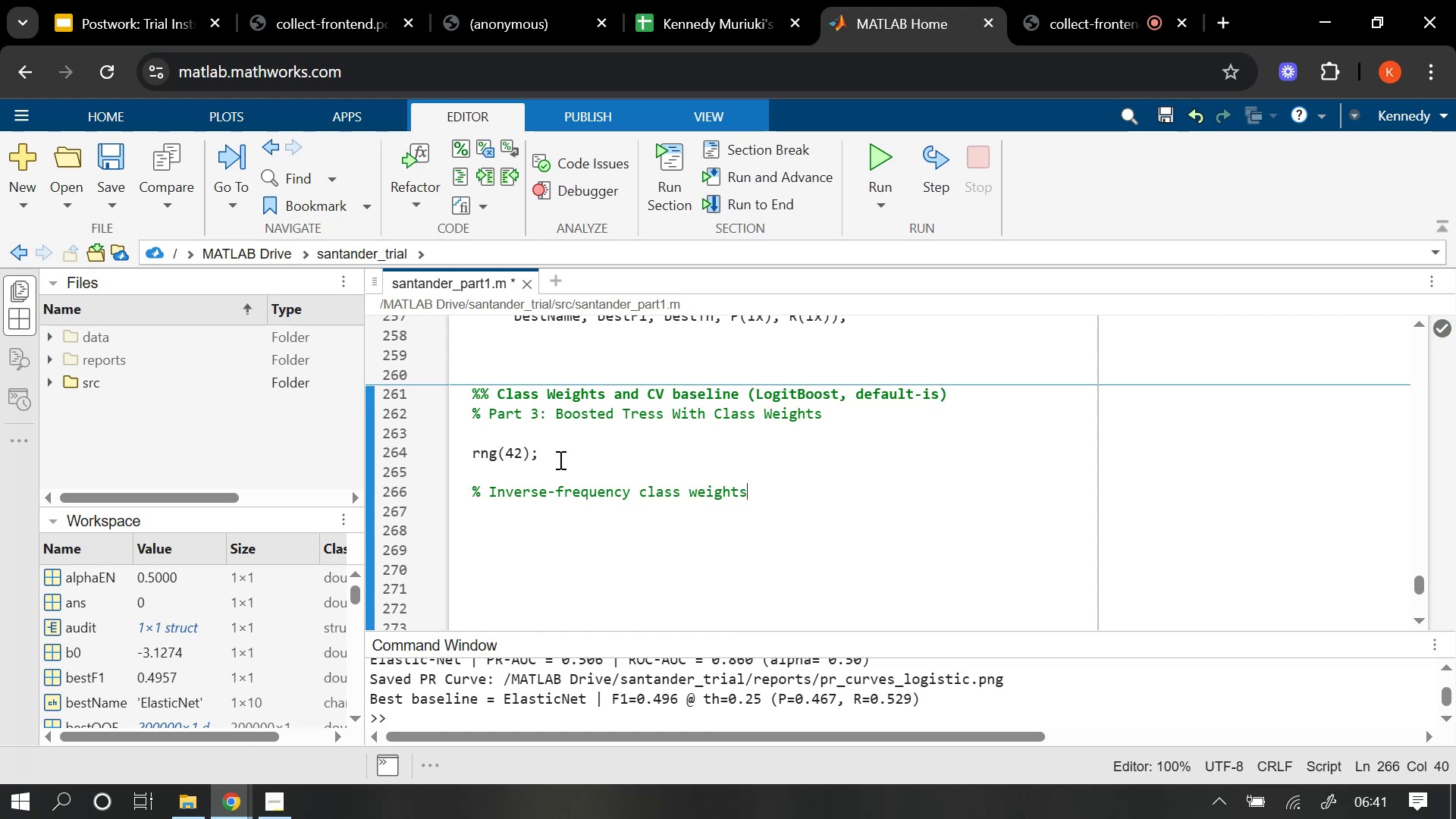 
key(Backspace)
 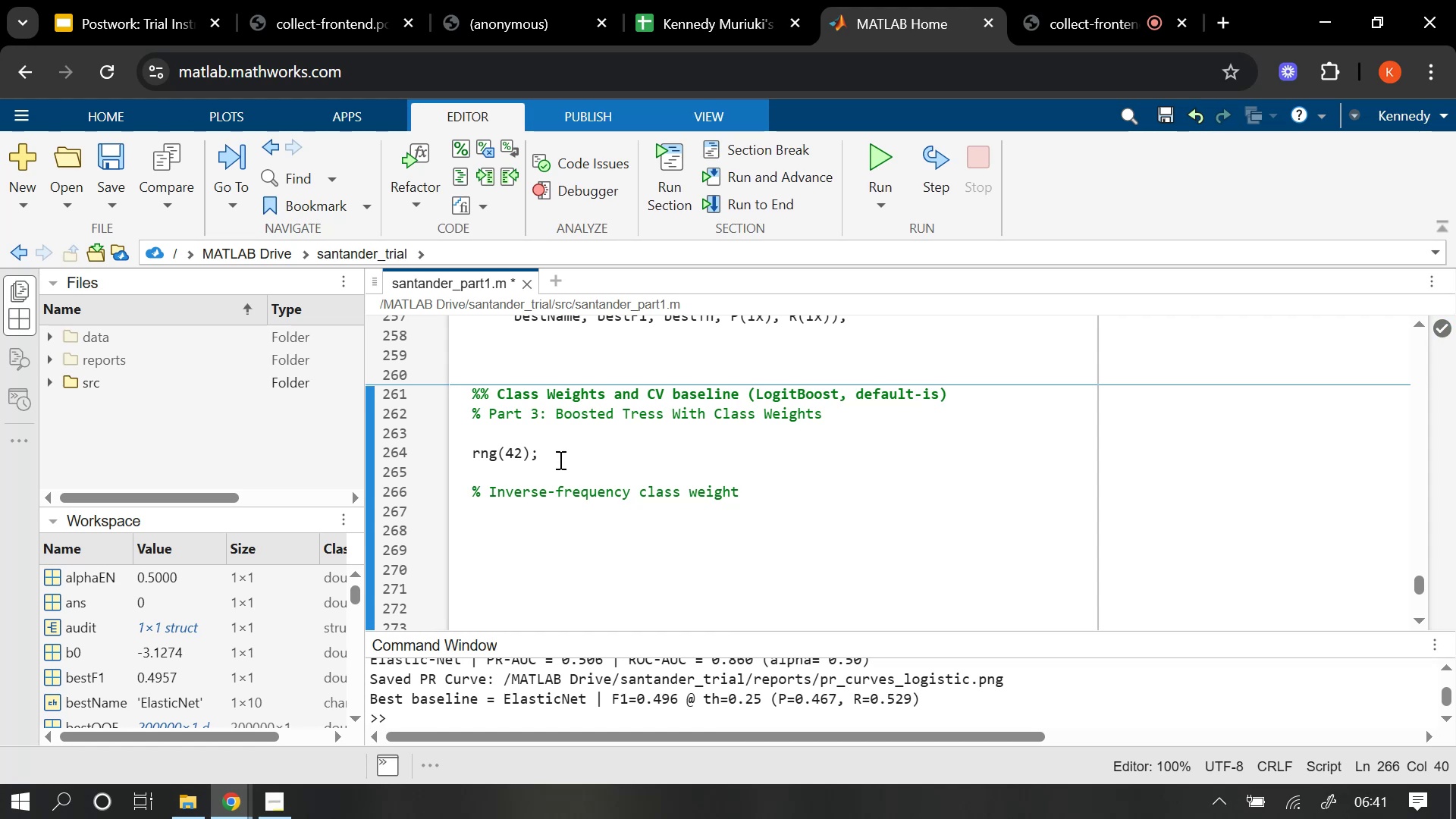 
key(S)
 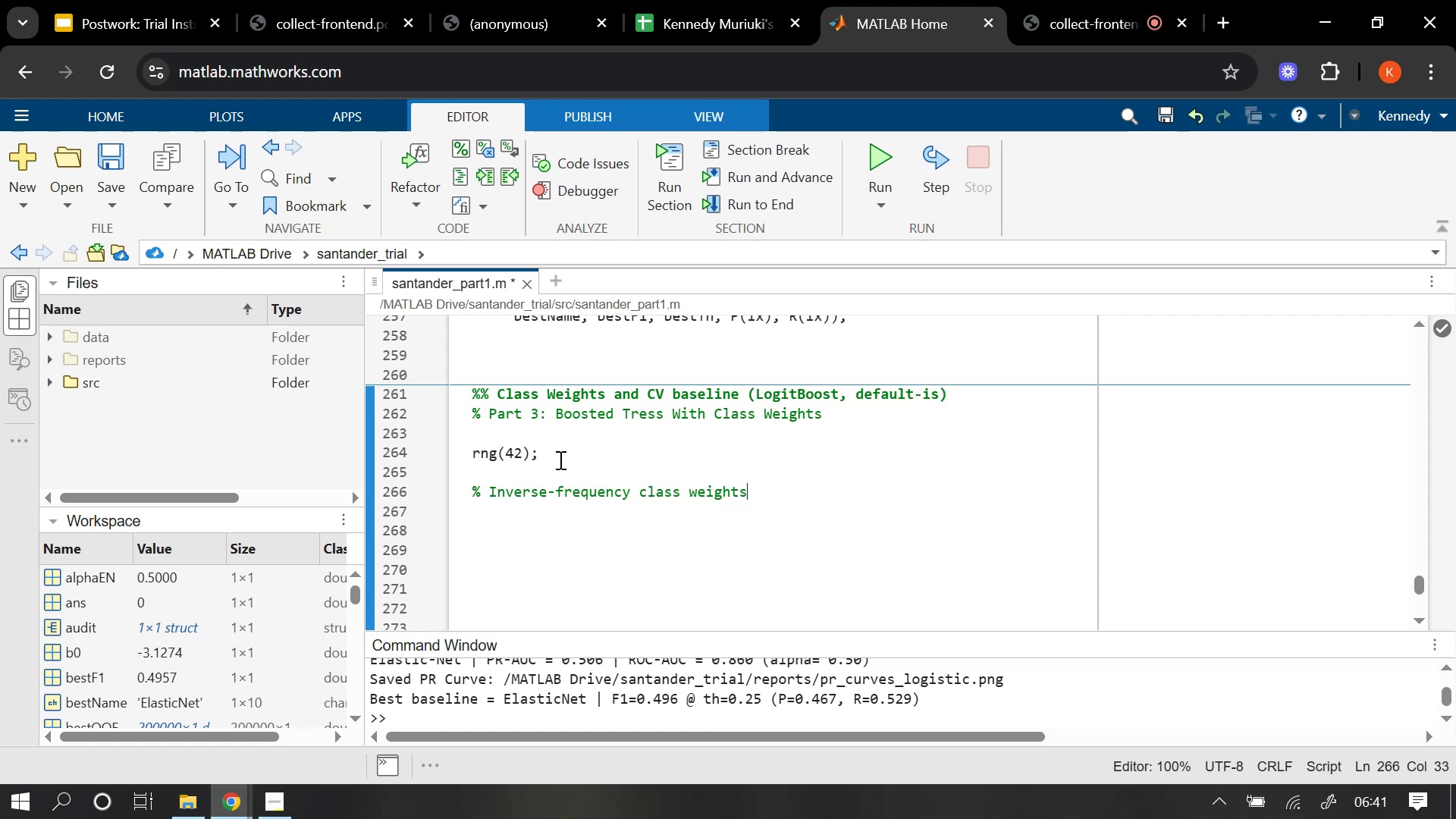 
key(Enter)
 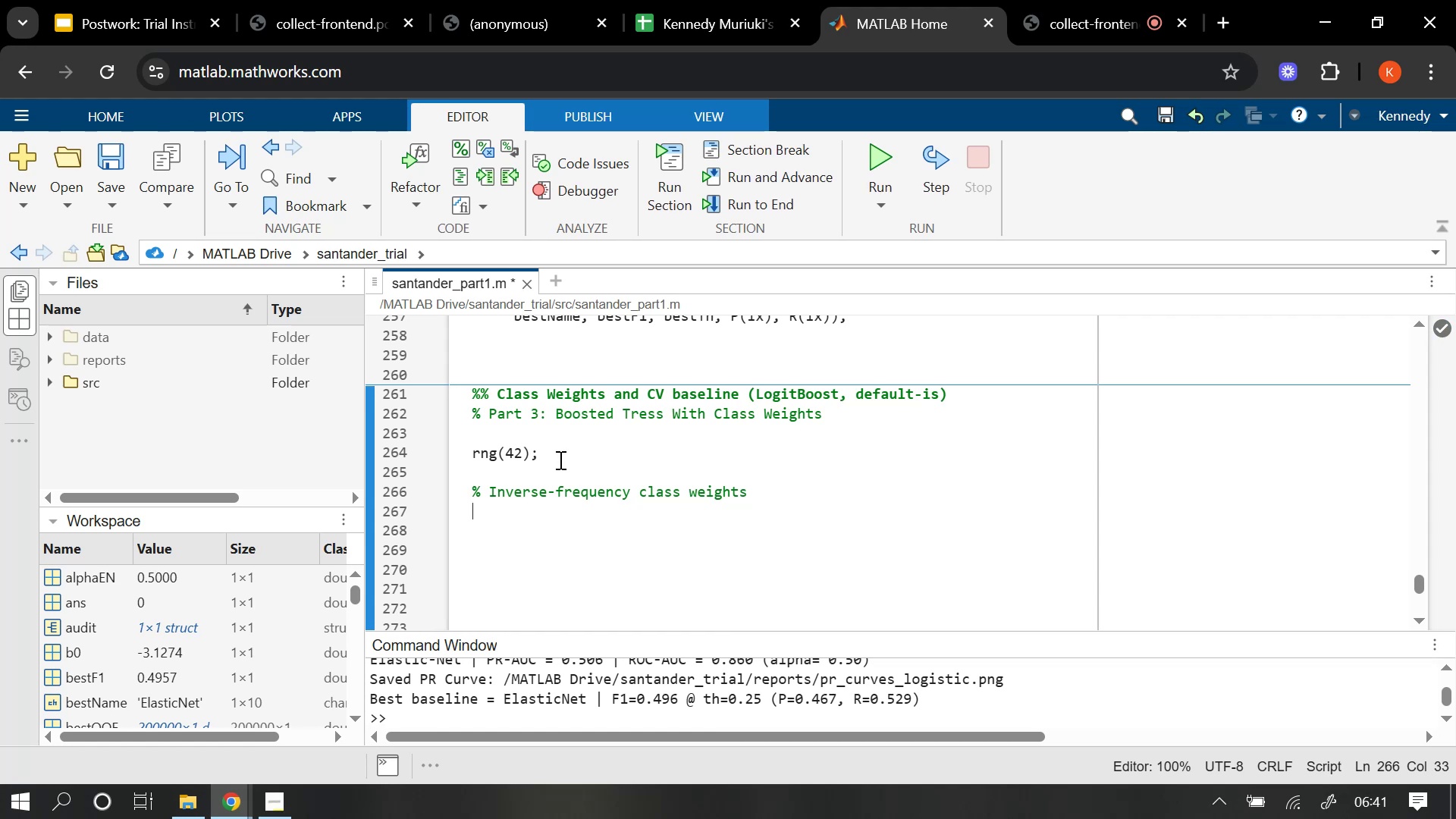 
key(Enter)
 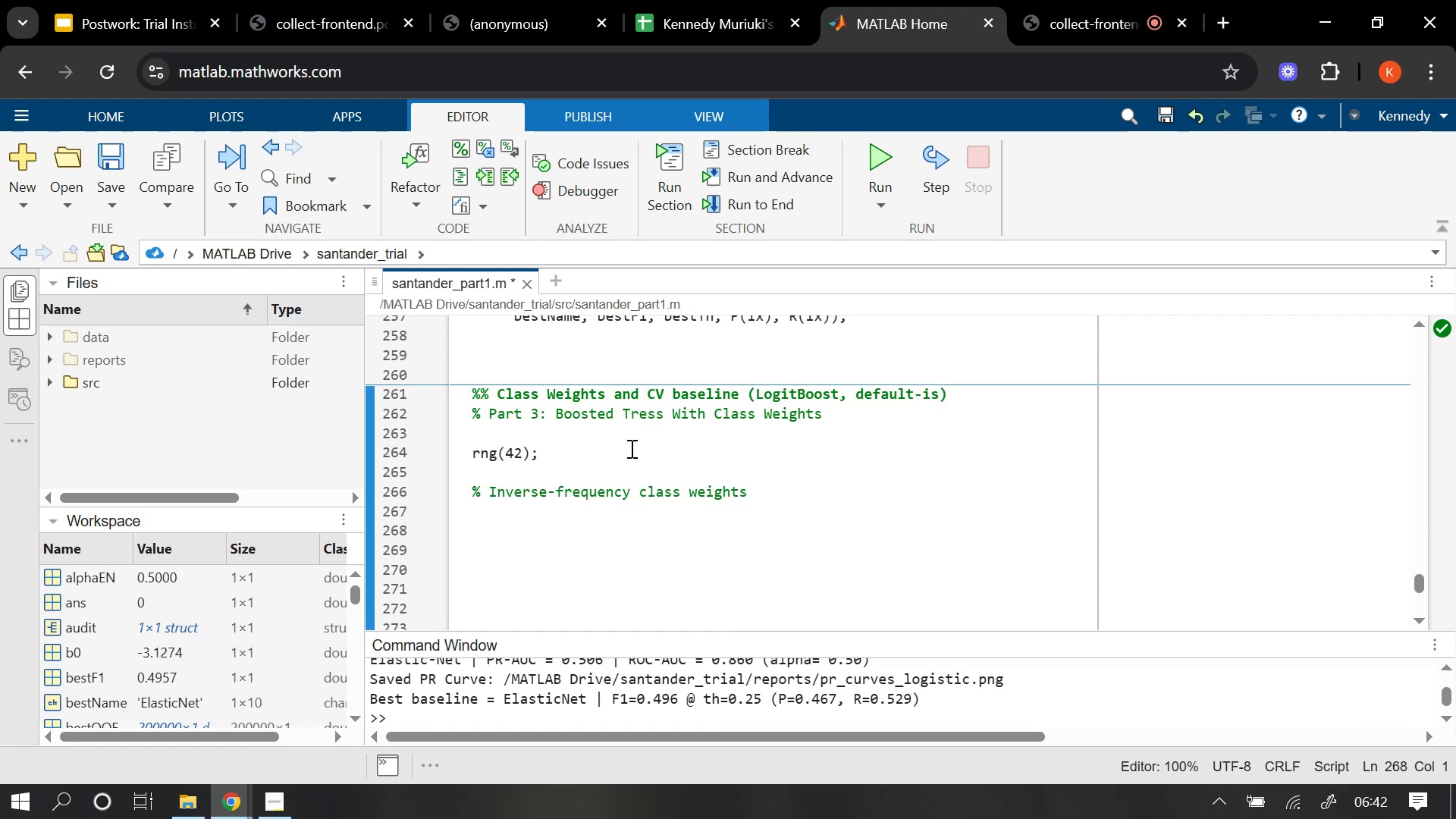 
wait(21.47)
 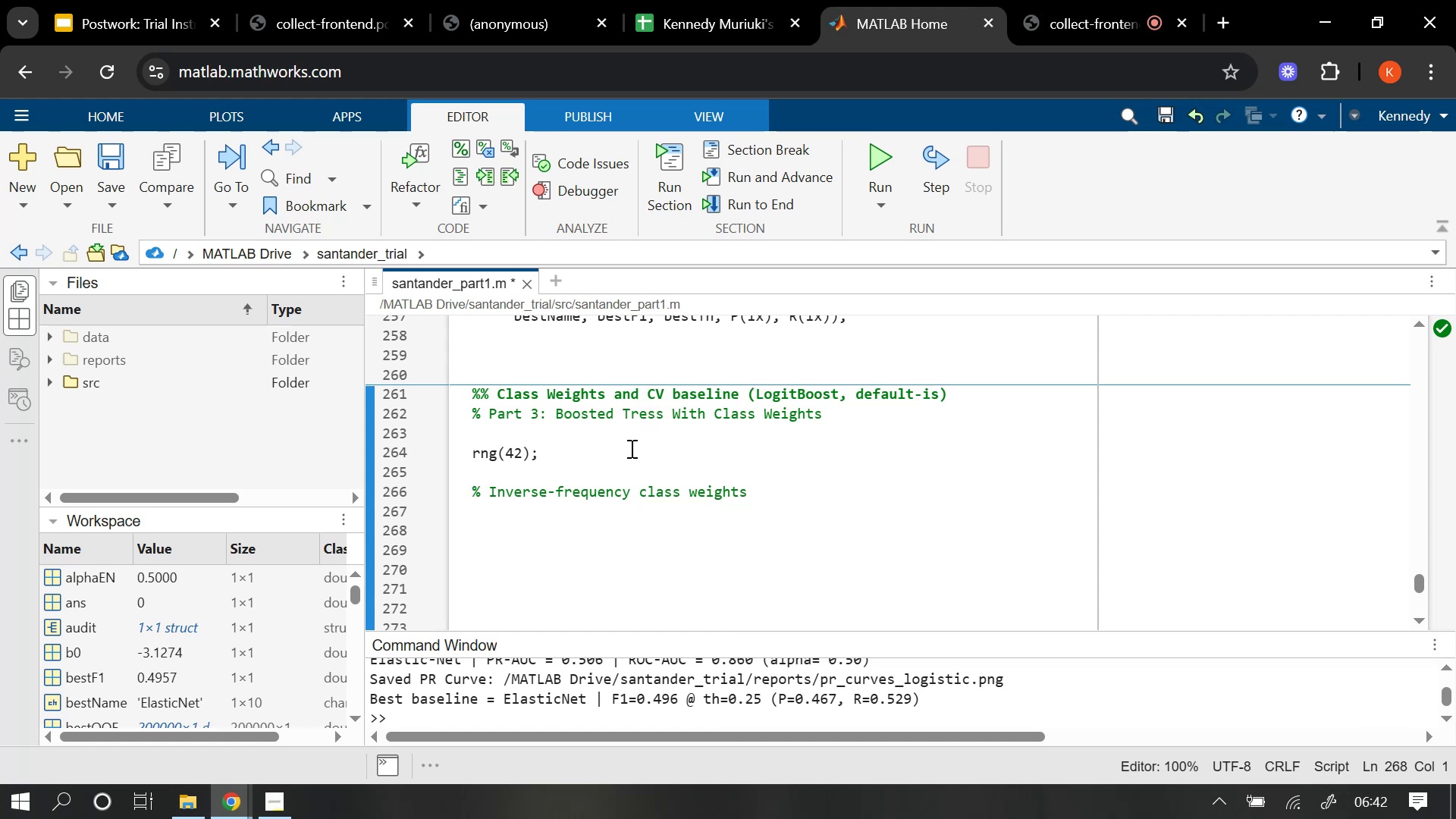 
left_click([388, 761])
 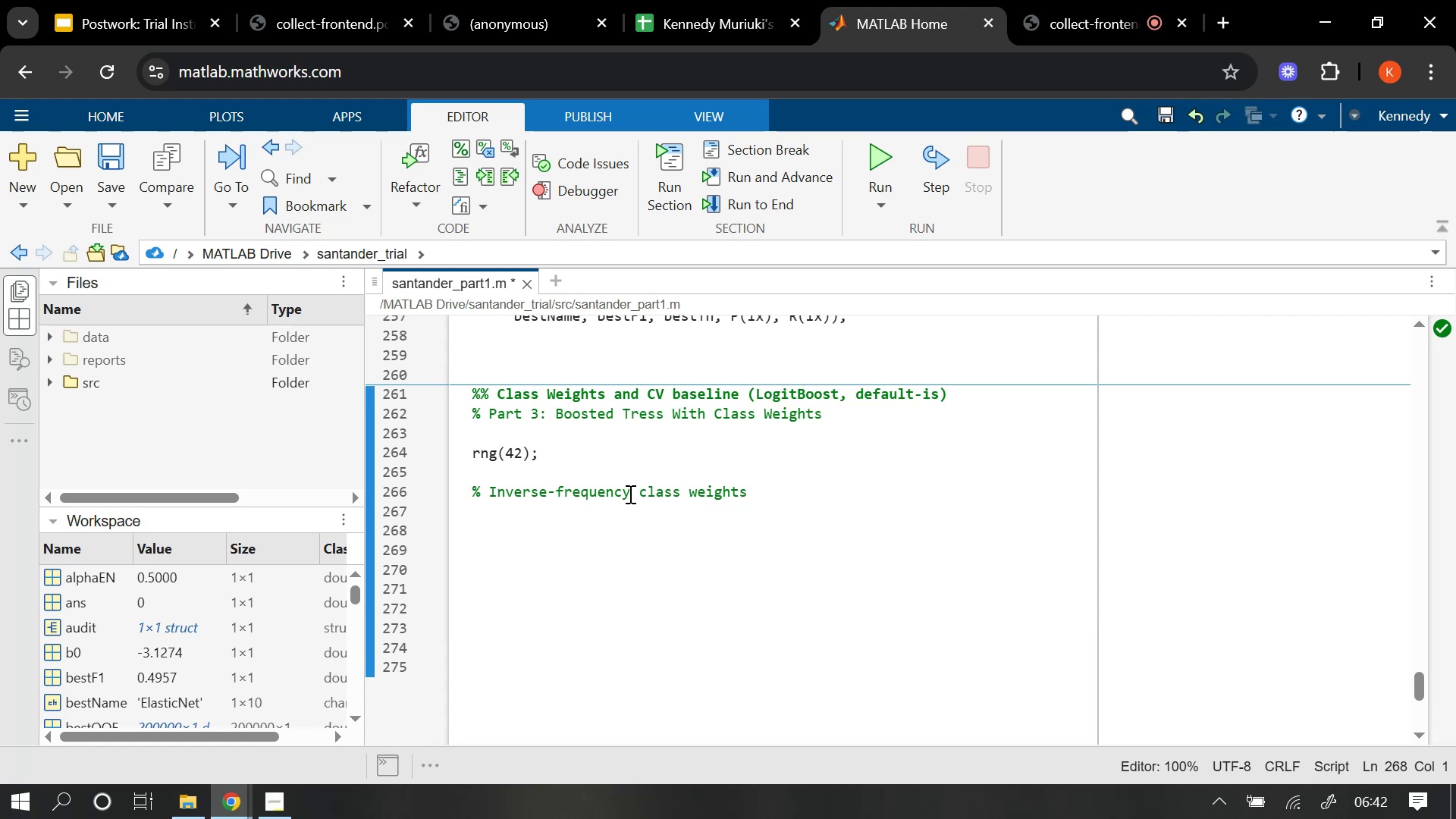 
wait(14.14)
 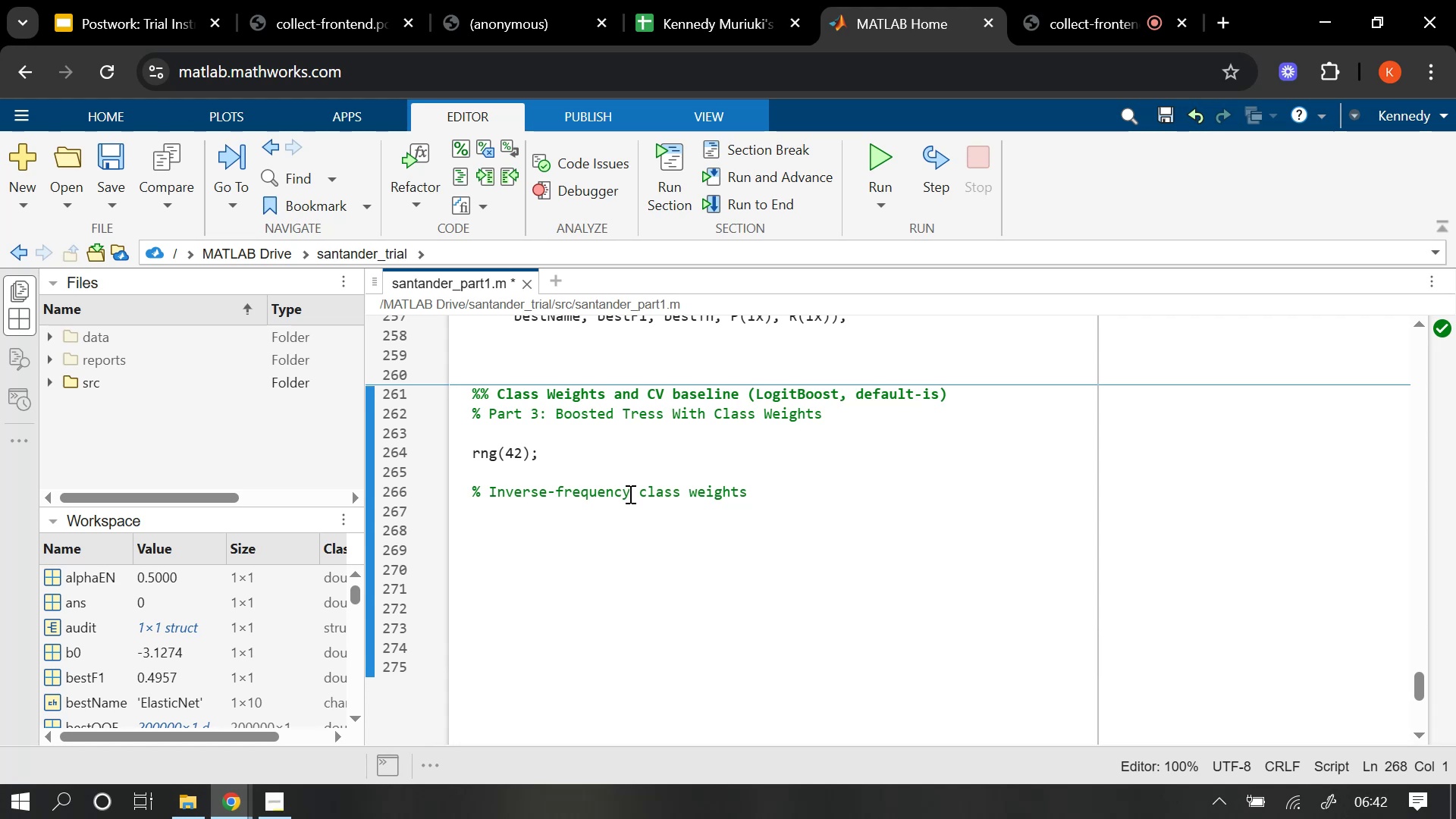 
scroll: coordinate [836, 526], scroll_direction: up, amount: 5.0
 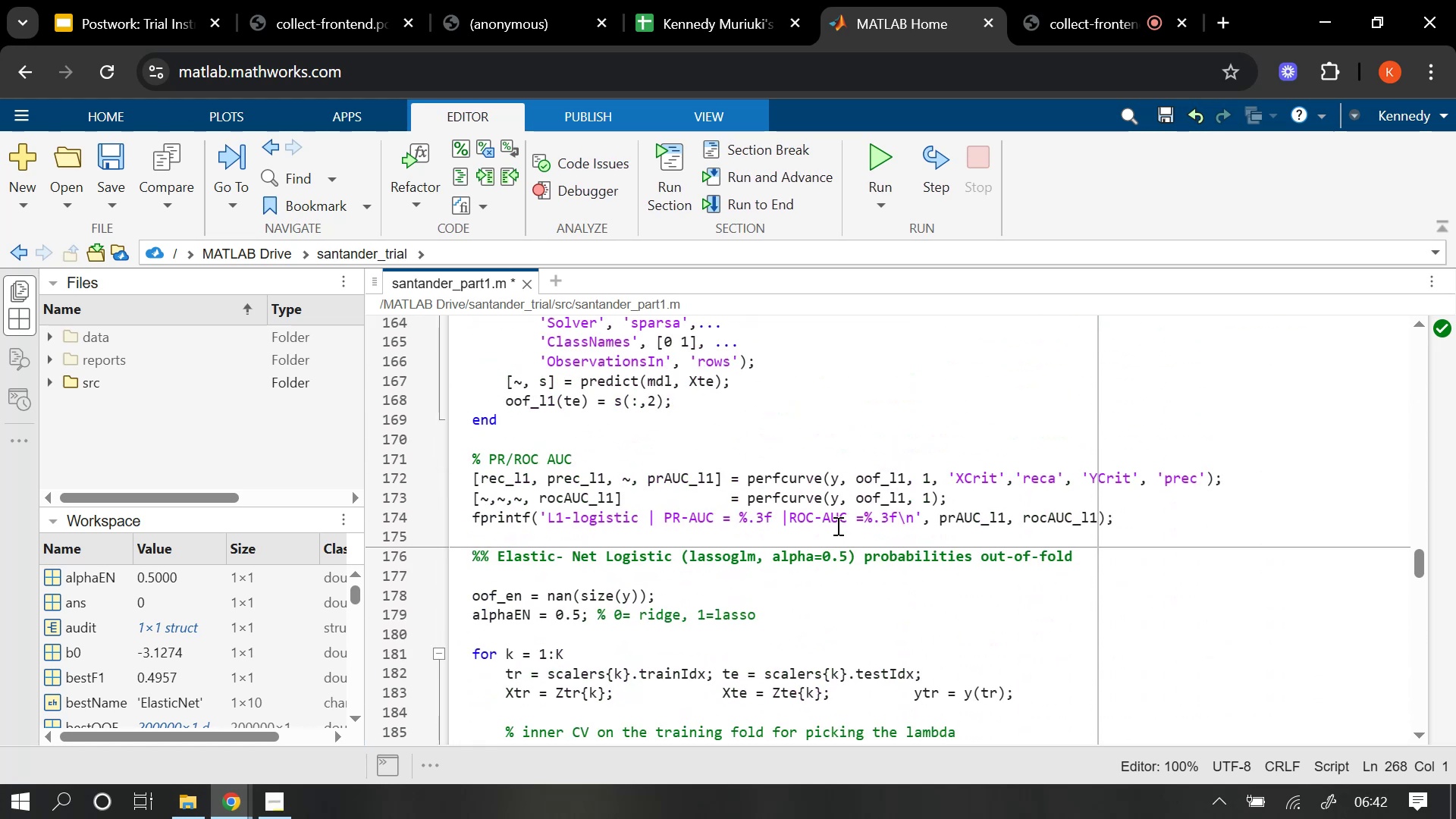 
scroll: coordinate [836, 526], scroll_direction: down, amount: 2.0
 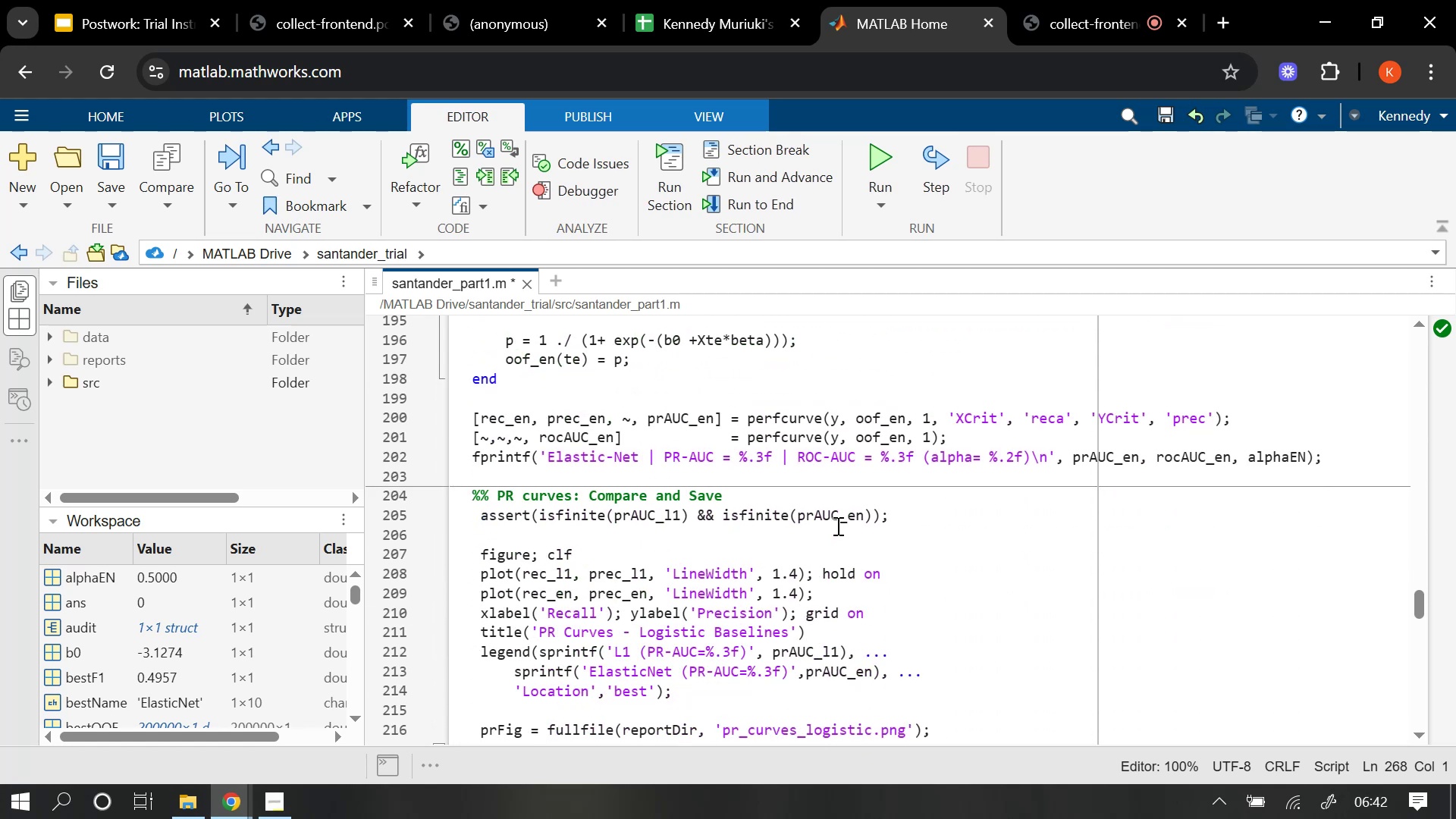 
scroll: coordinate [836, 526], scroll_direction: up, amount: 2.0
 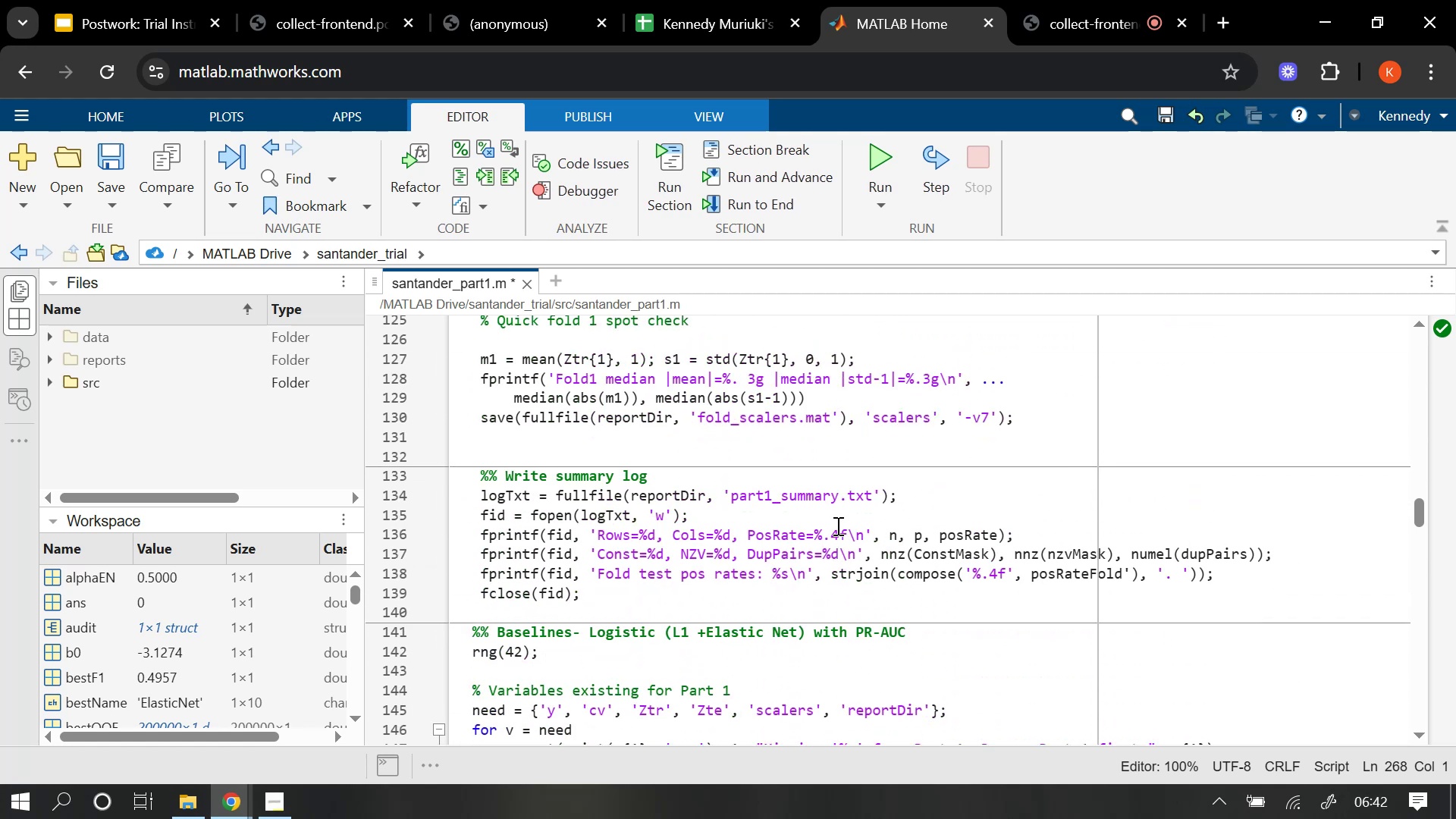 
scroll: coordinate [842, 526], scroll_direction: down, amount: 18.0
 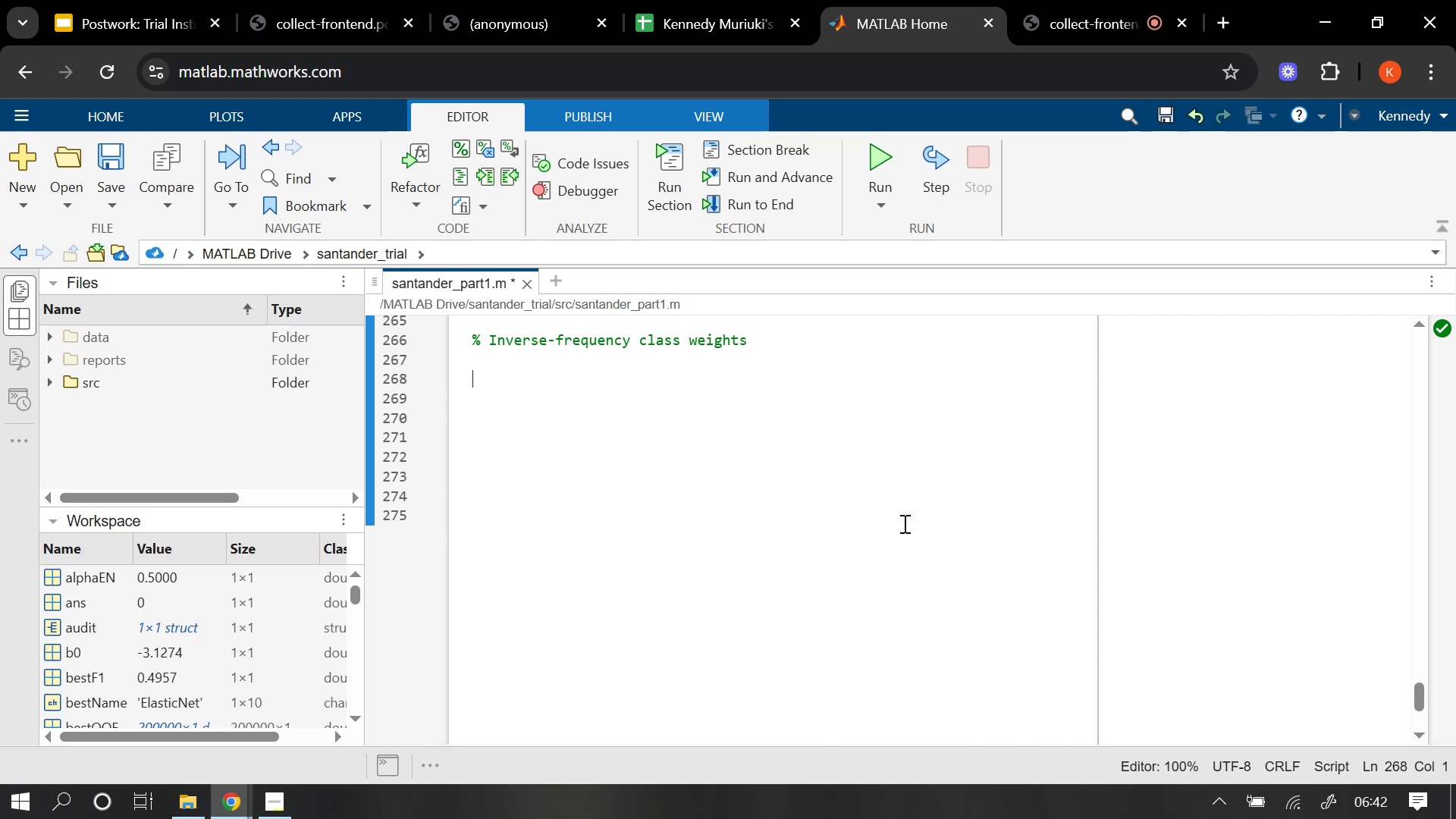 
type(wts n)
key(Backspace)
key(Backspace)
type( = zeros()
 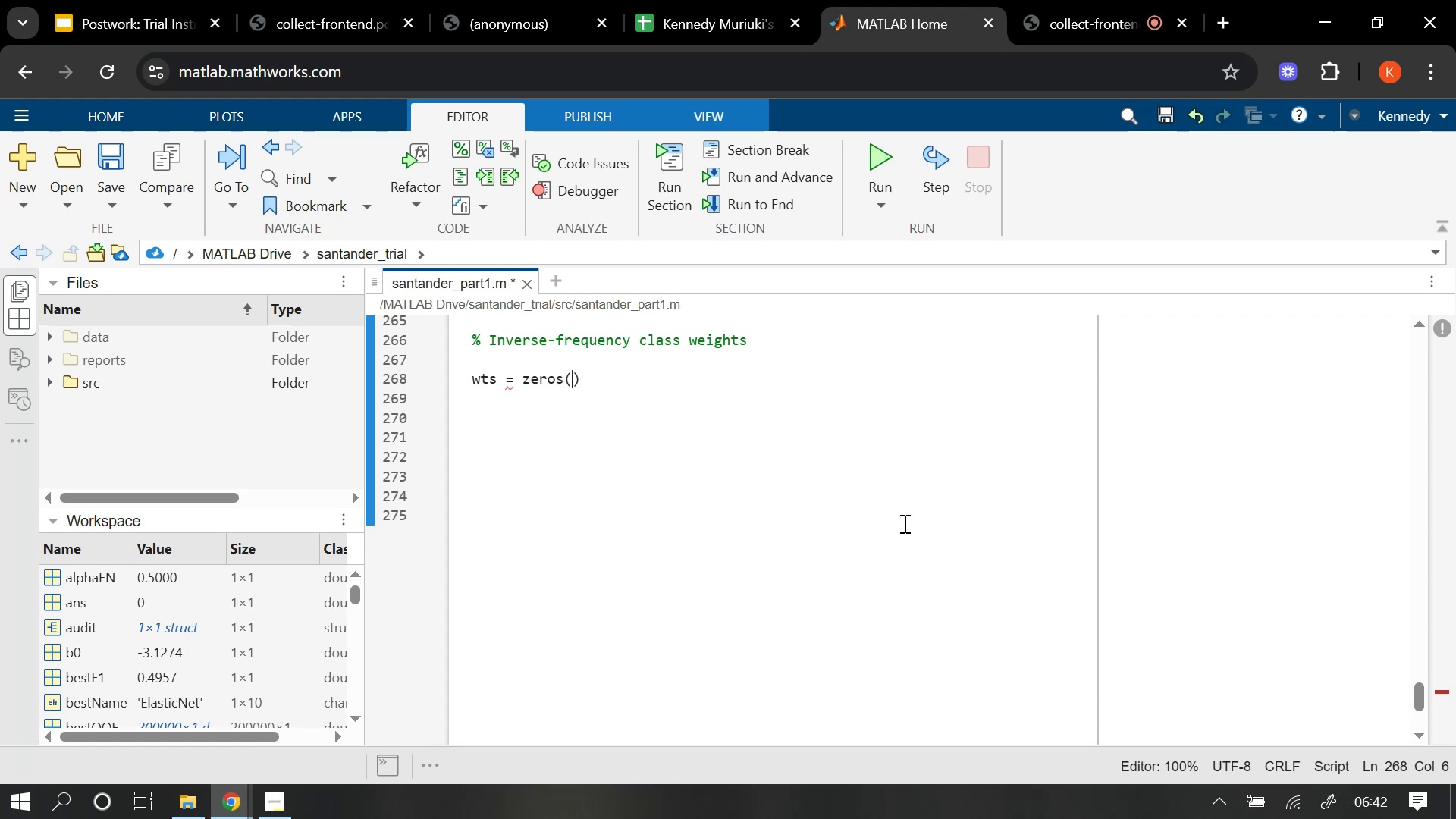 
type(size(y)
 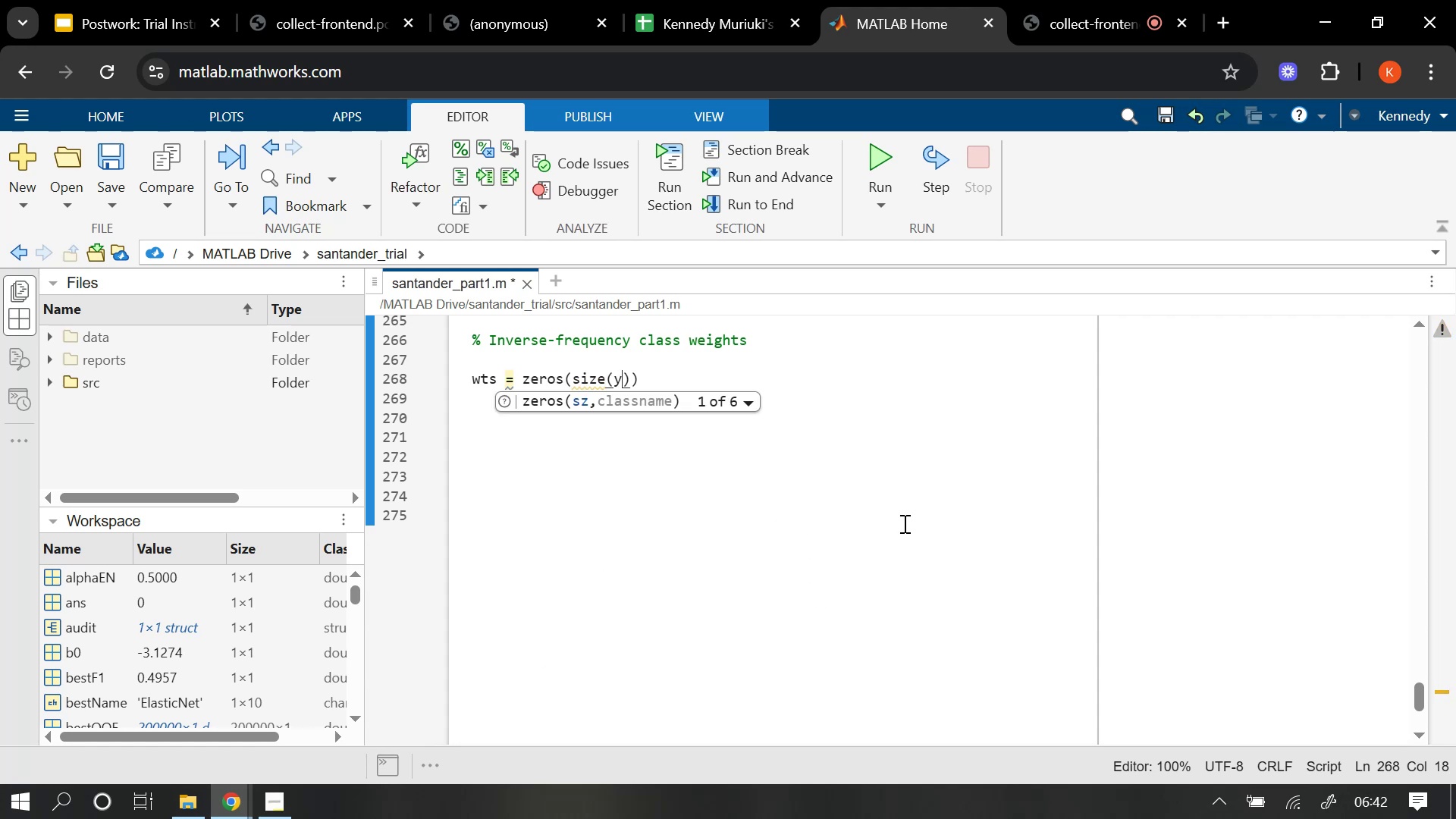 
key(ArrowRight)
 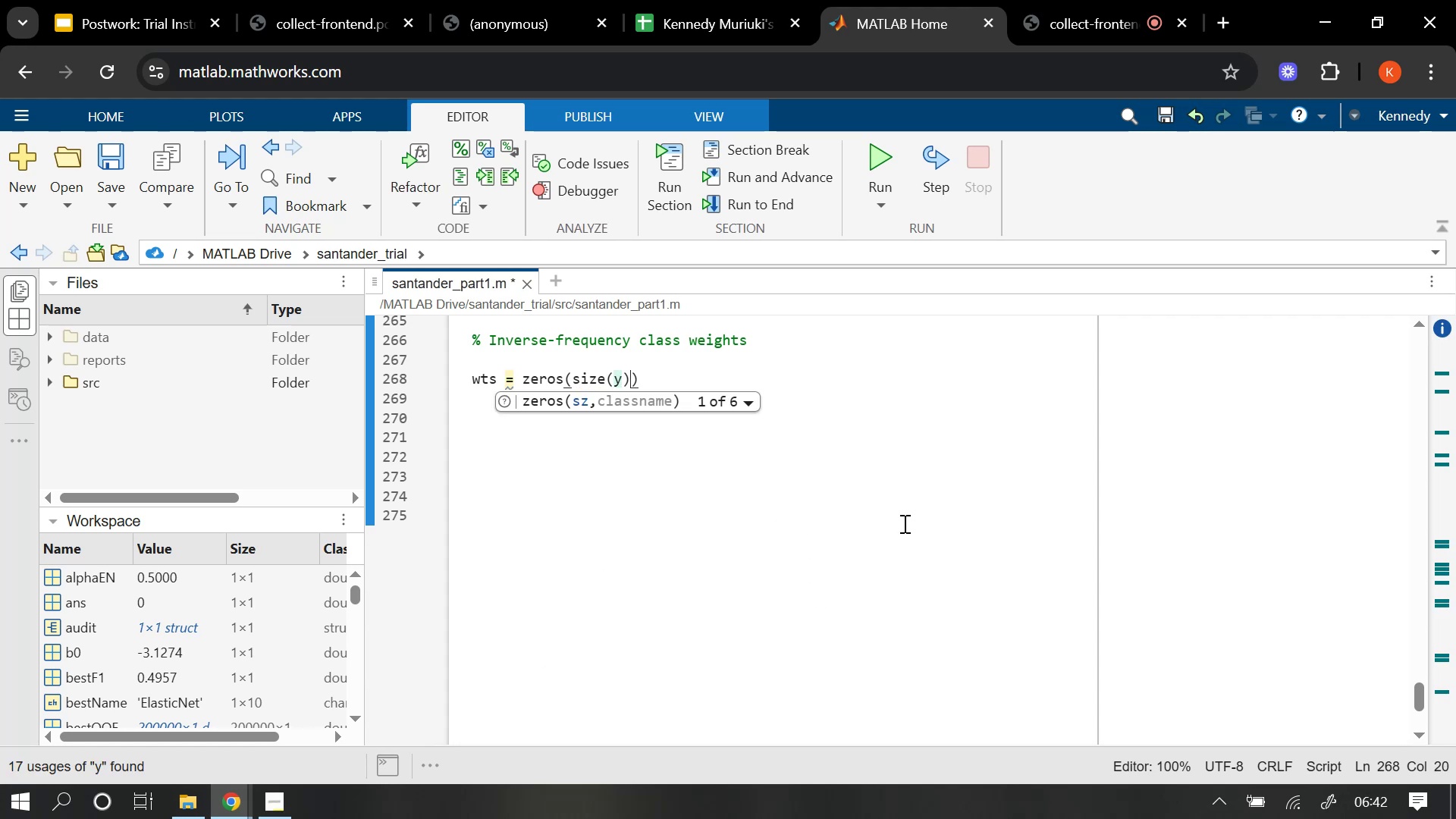 
key(ArrowRight)
 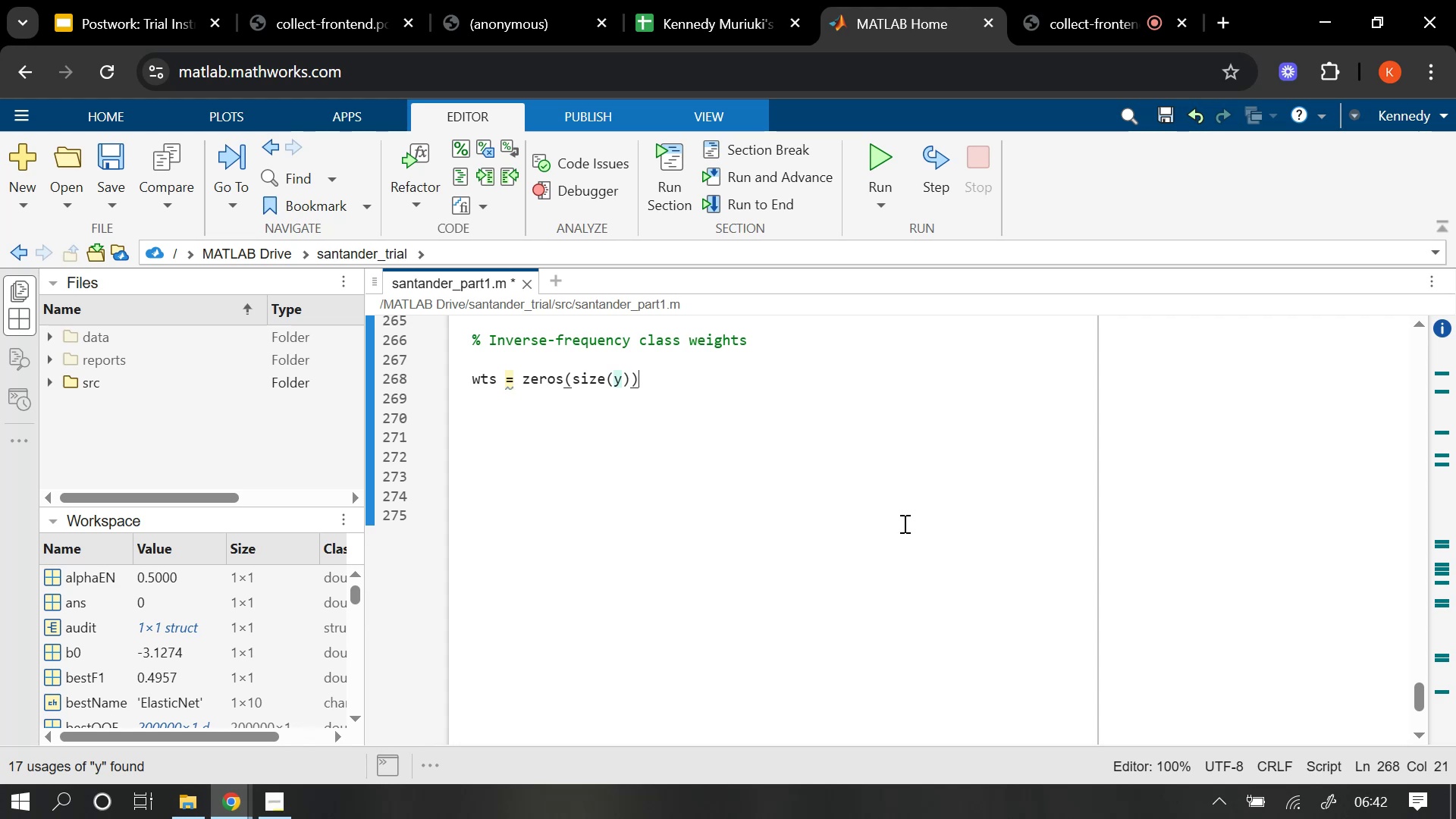 
key(Semicolon)
 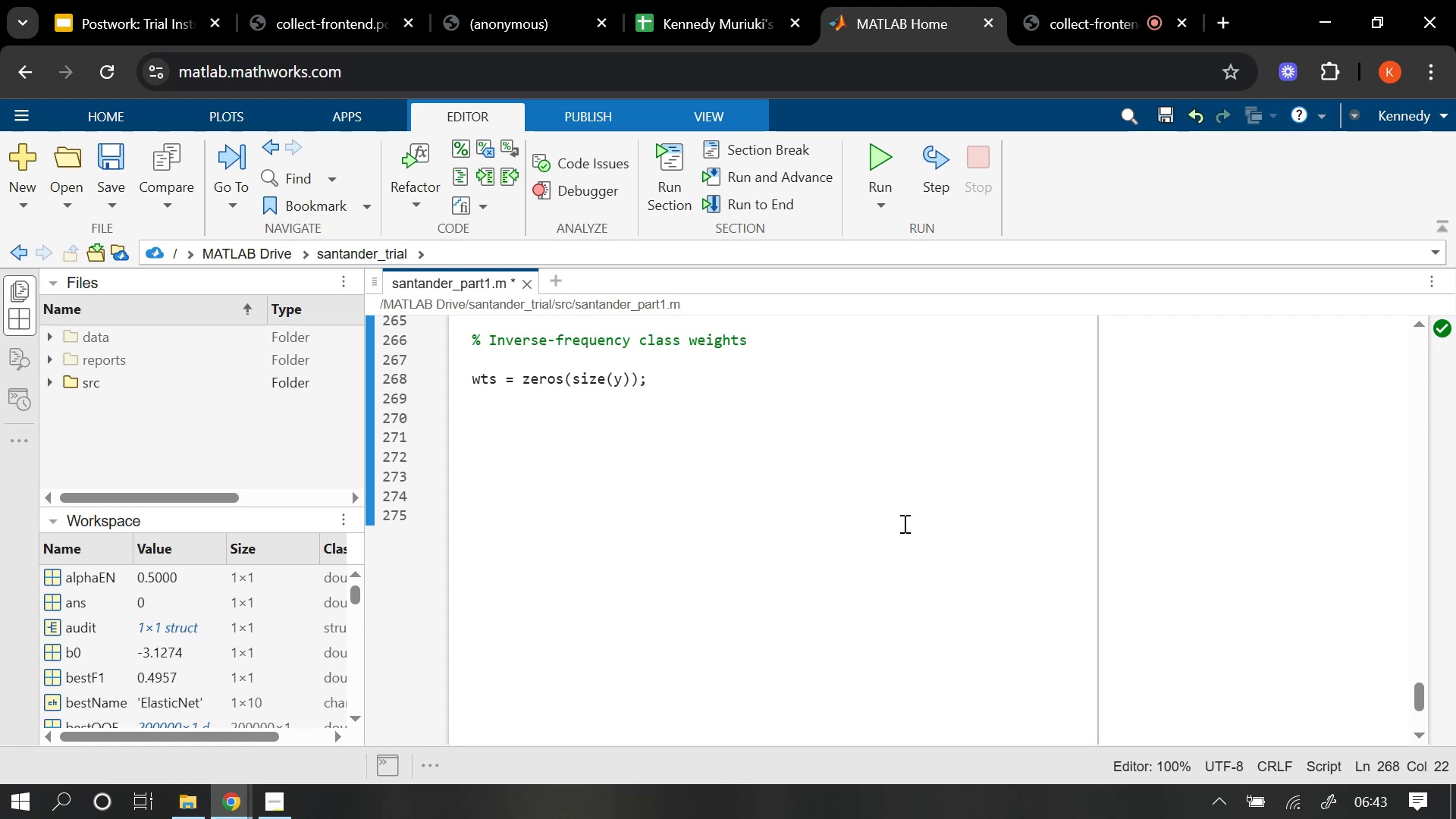 
wait(17.91)
 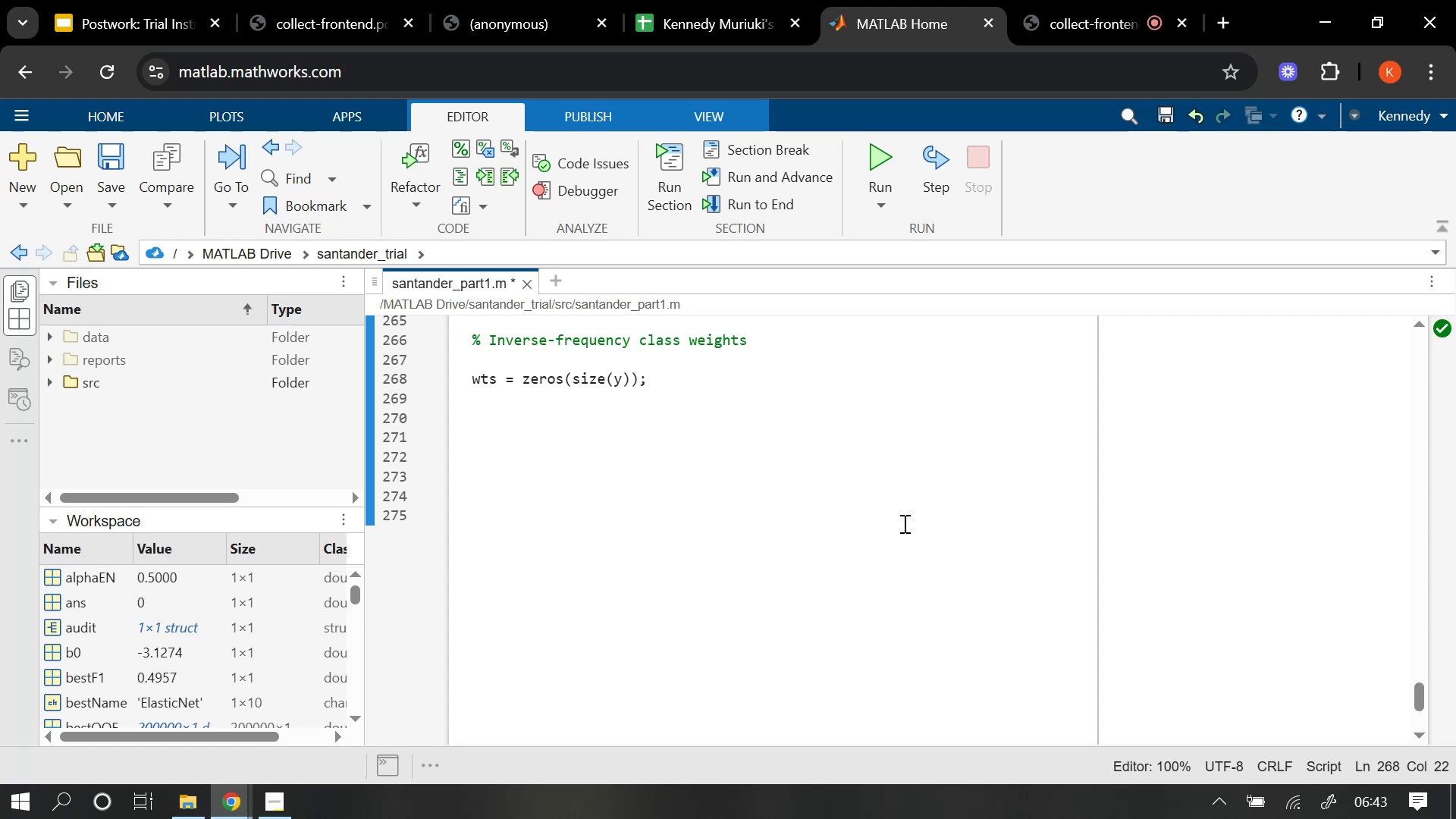 
key(Enter)
 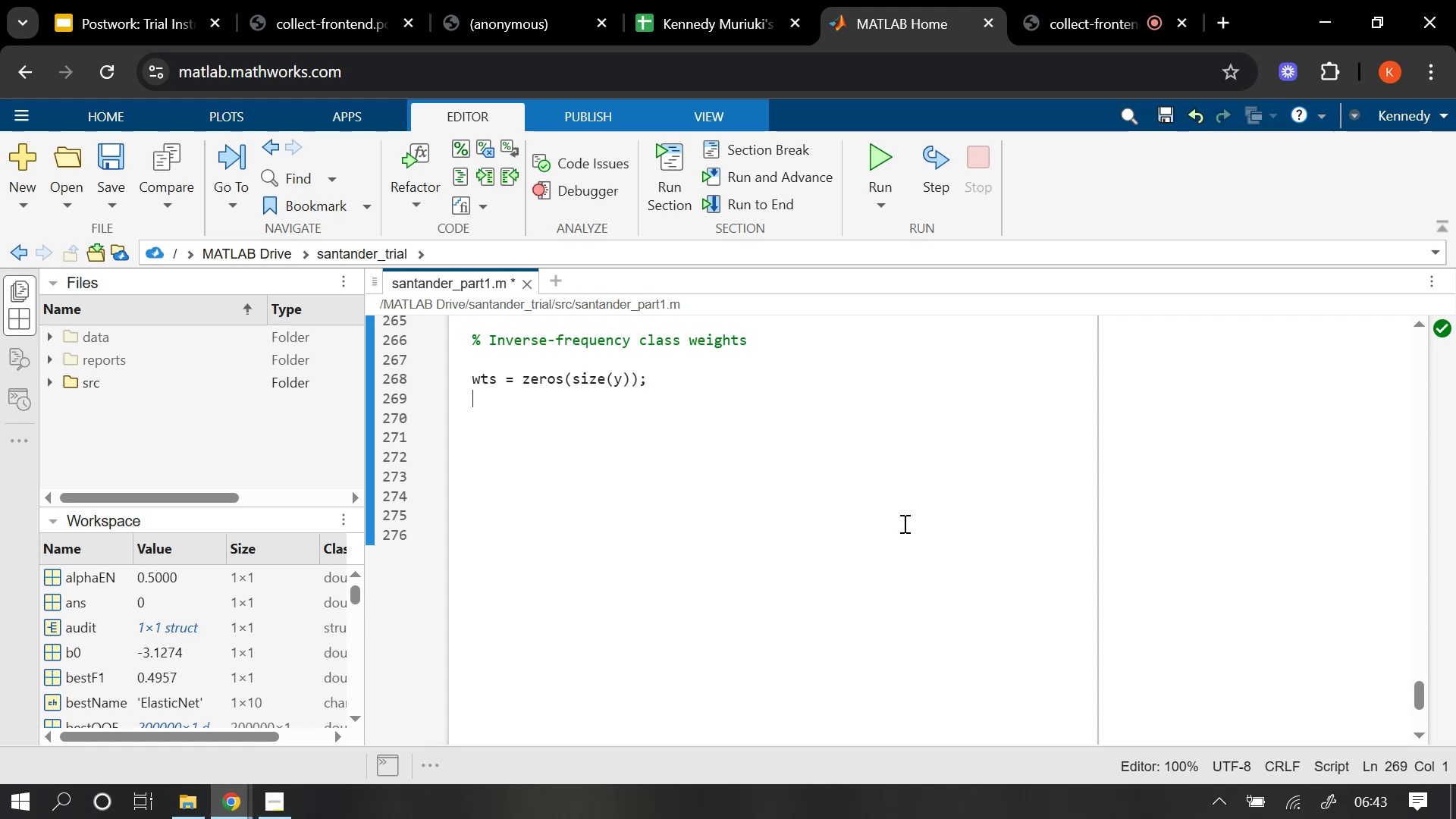 
type(posW = sum(y)
 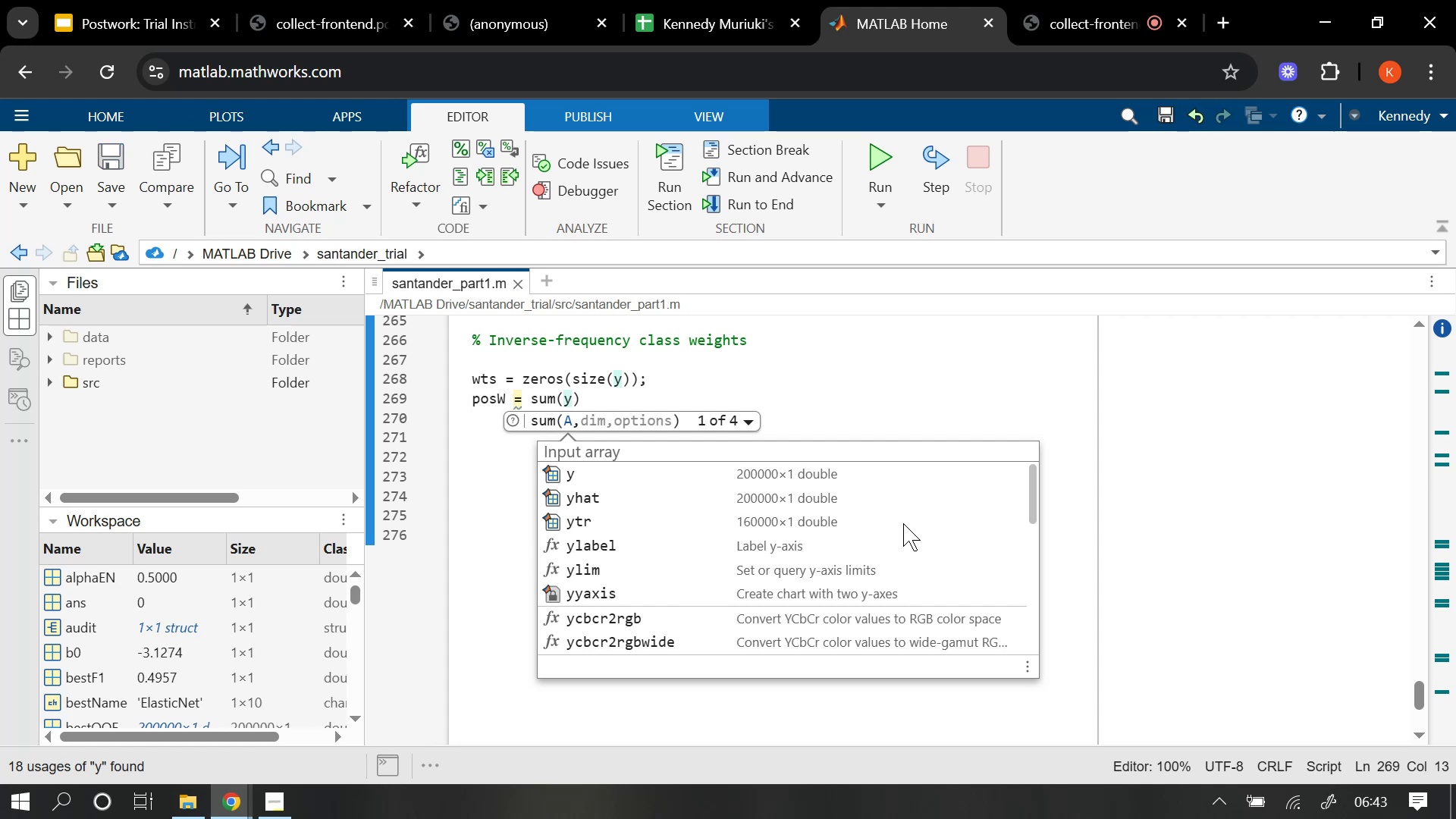 
wait(17.93)
 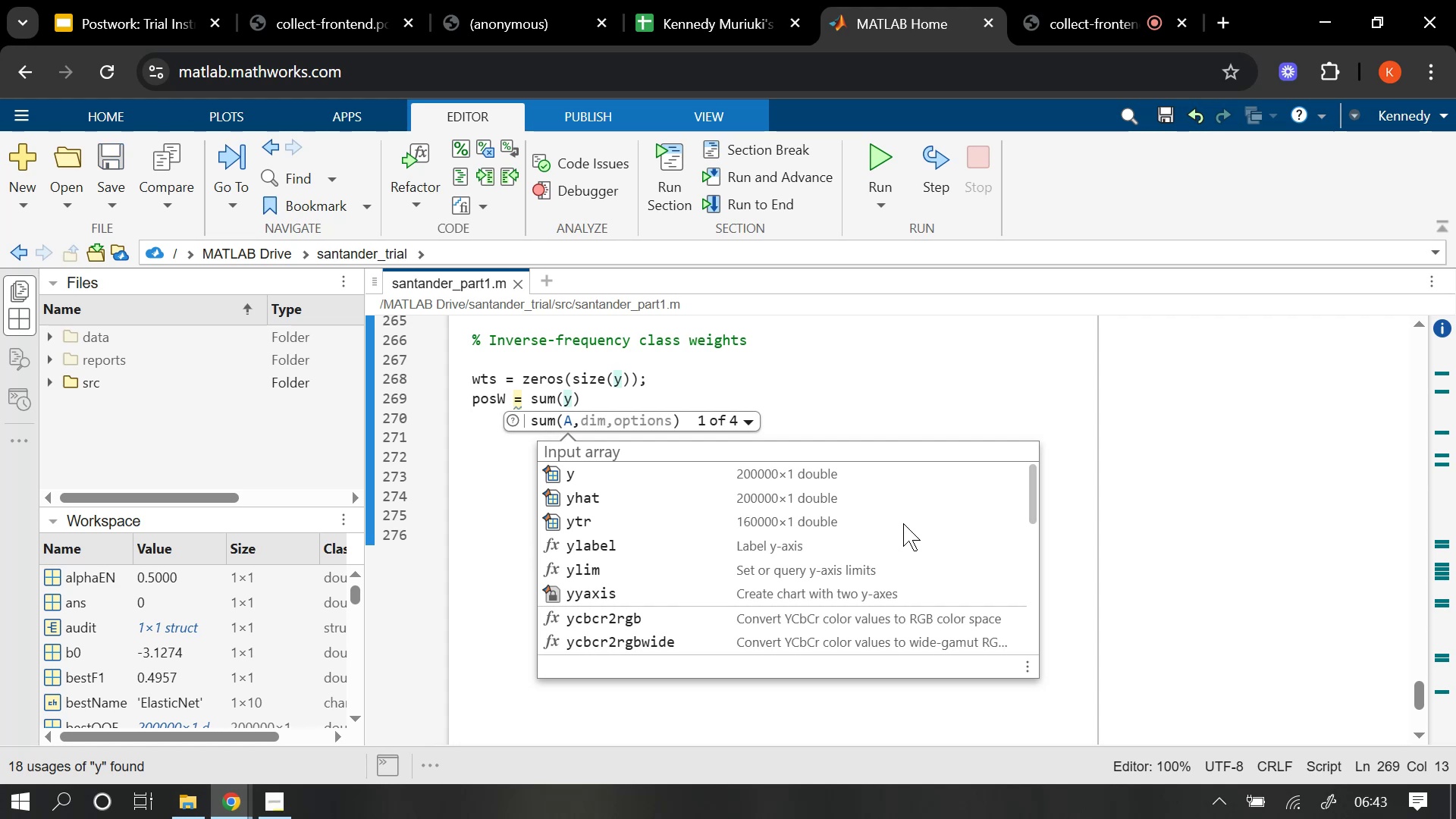 
key(Equal)
 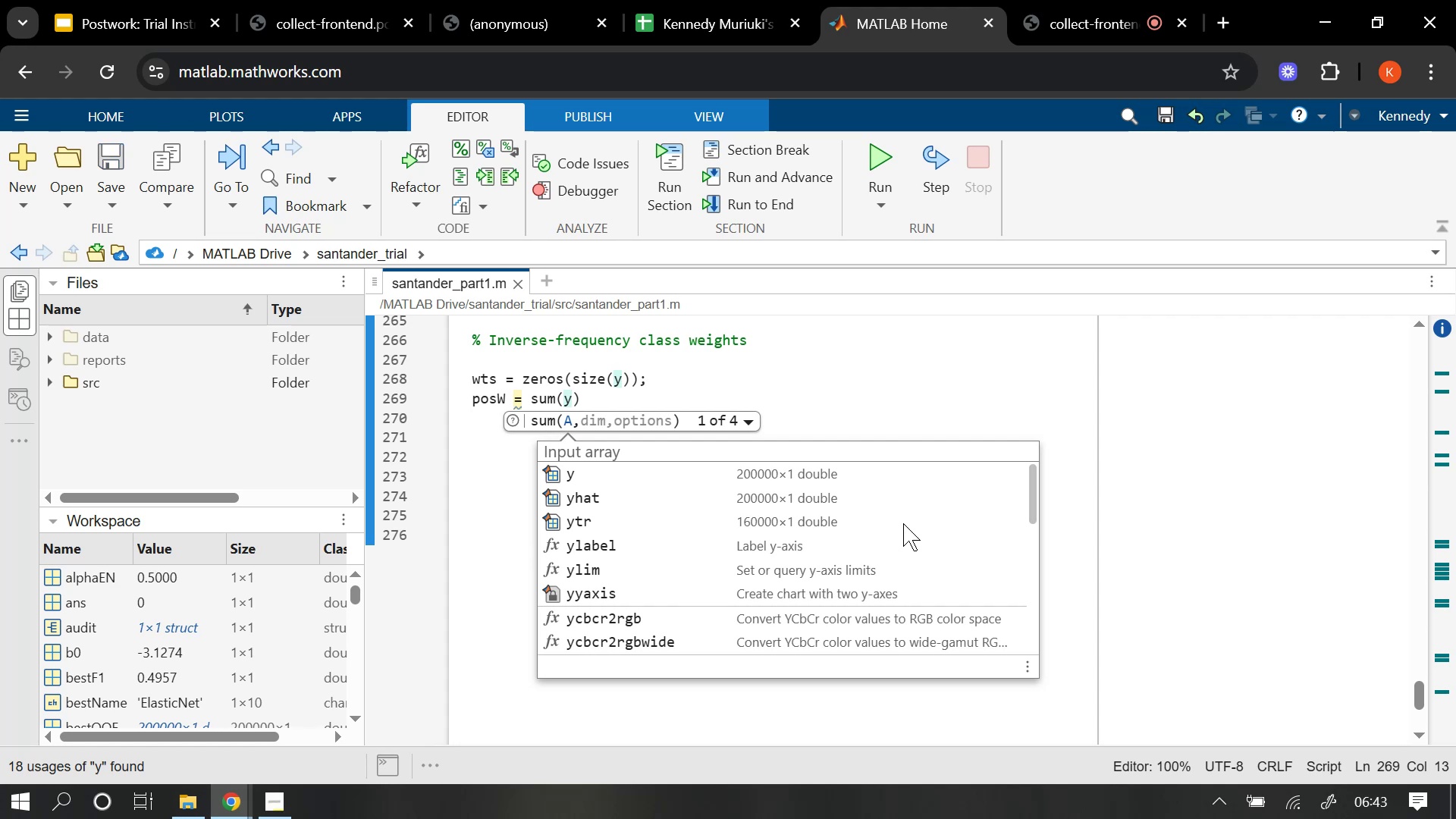 
key(Equal)
 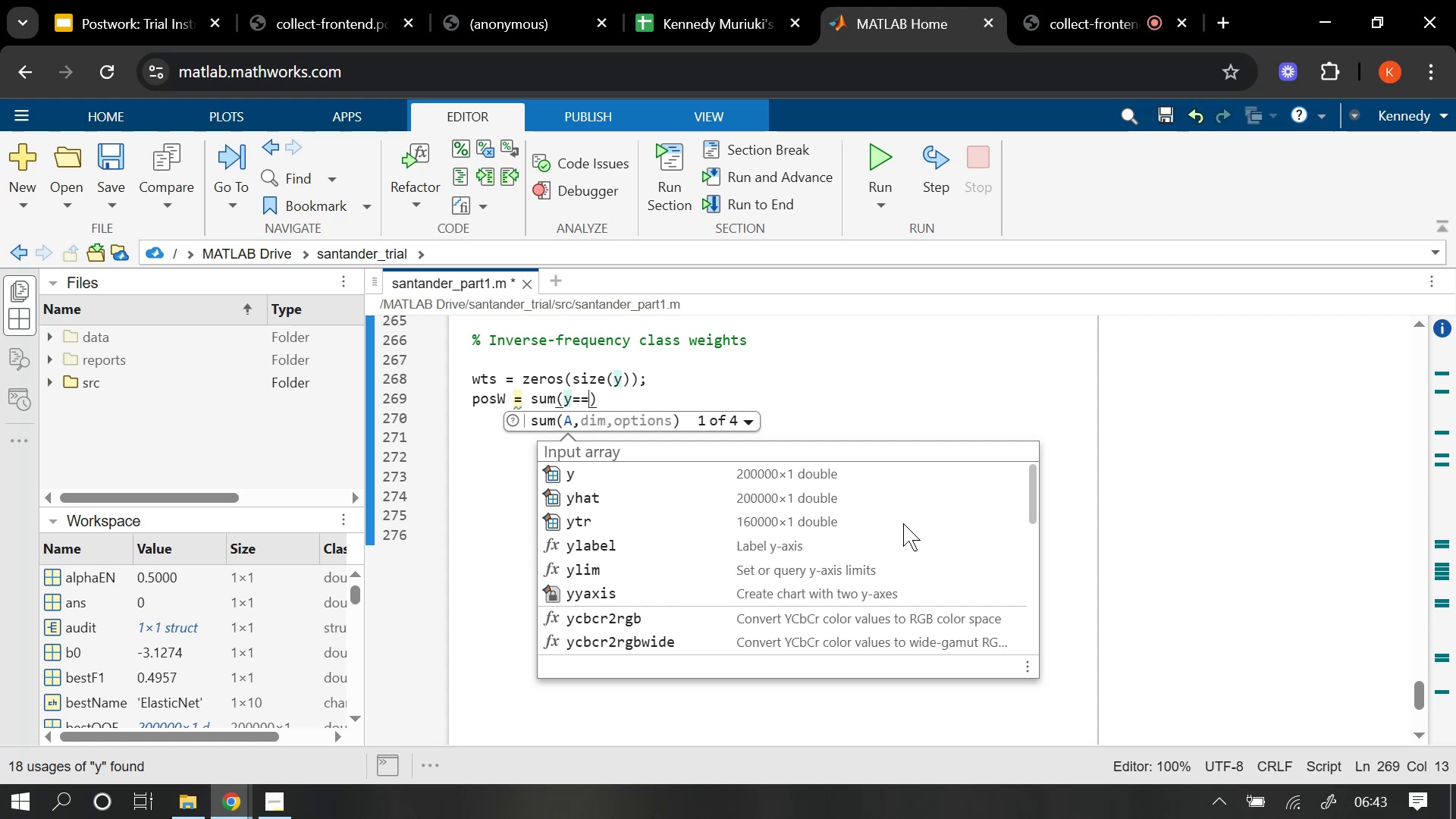 
key(0)
 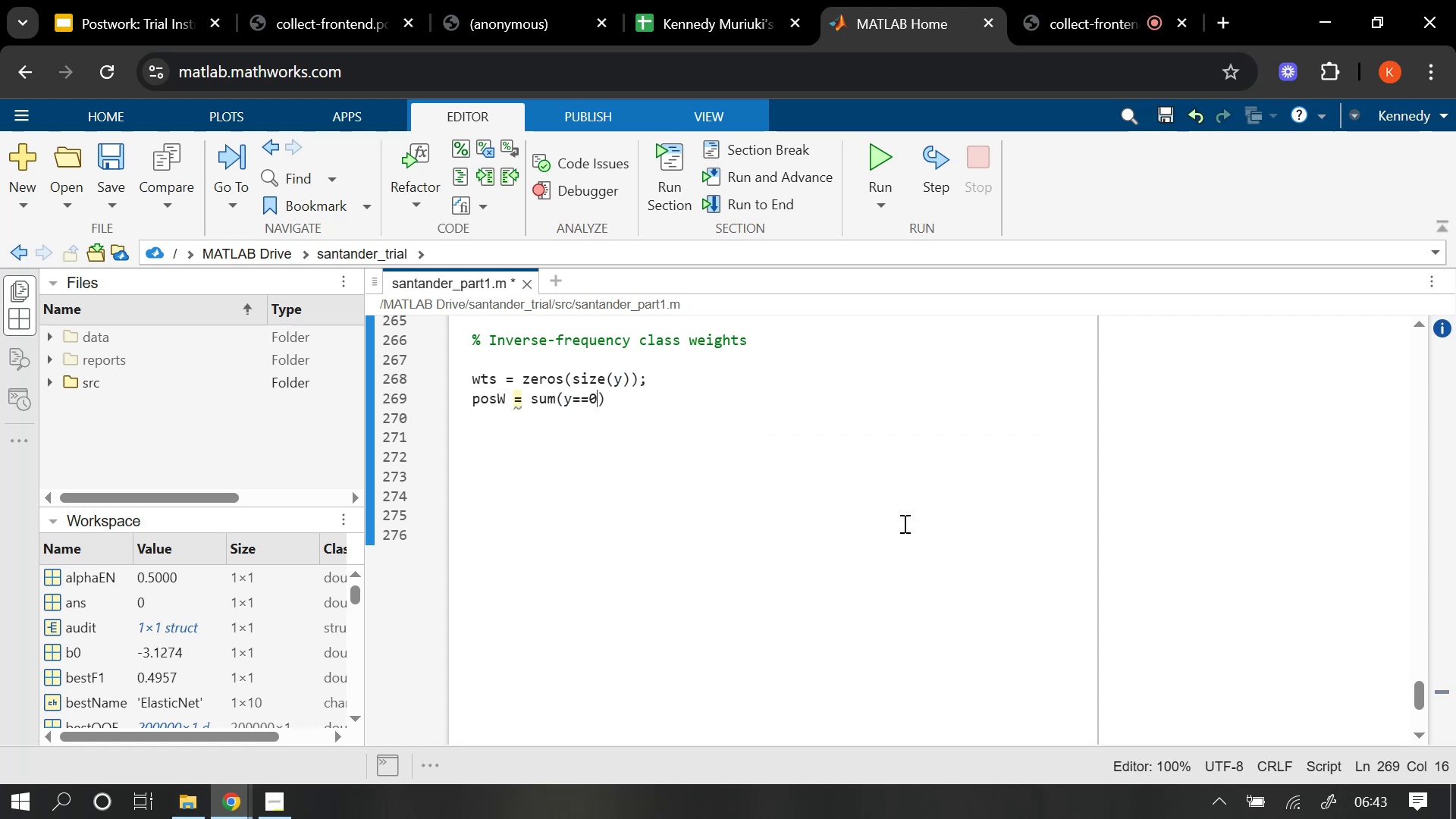 
key(Shift+ShiftRight)
 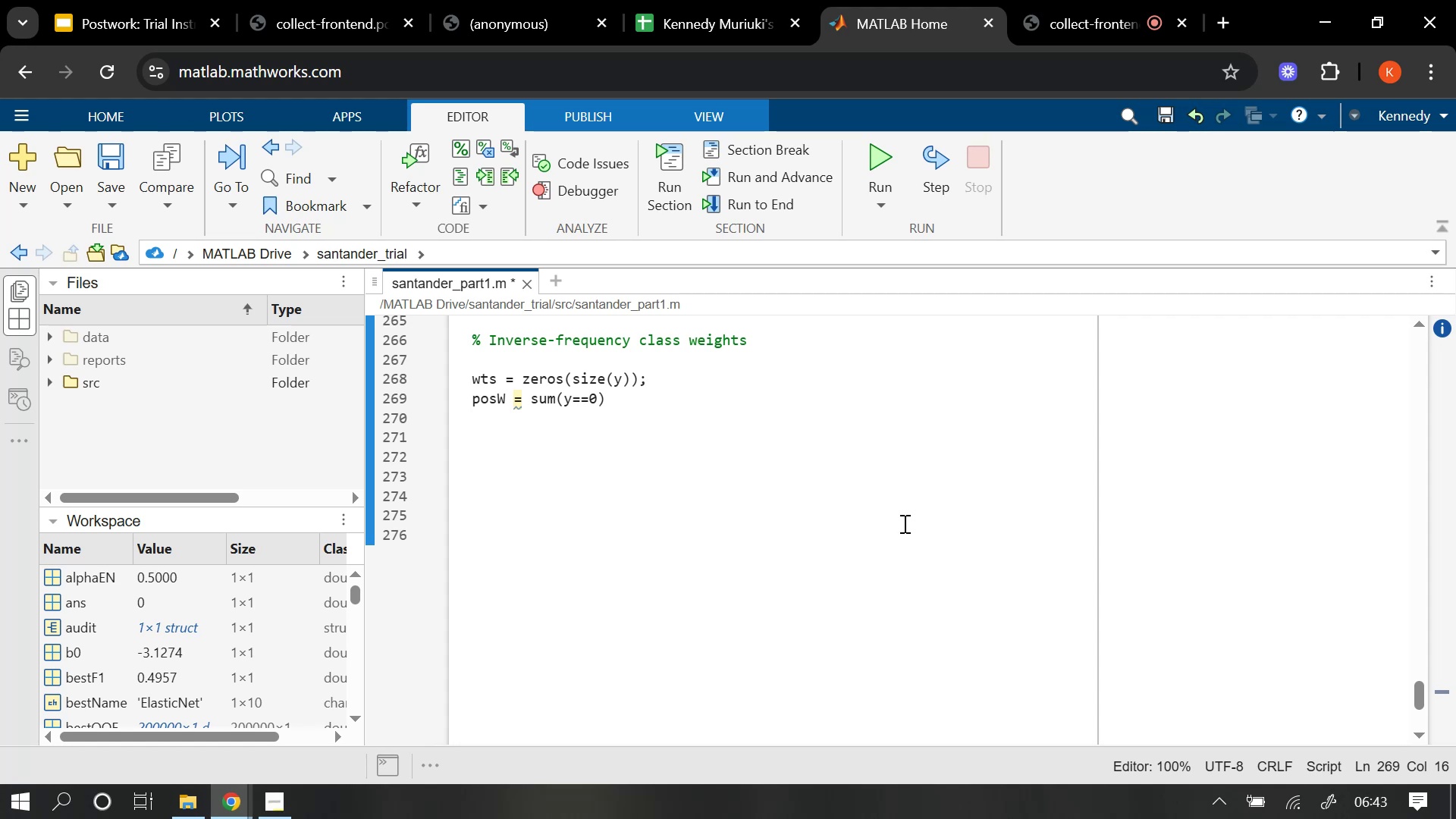 
key(Shift+ShiftRight)
 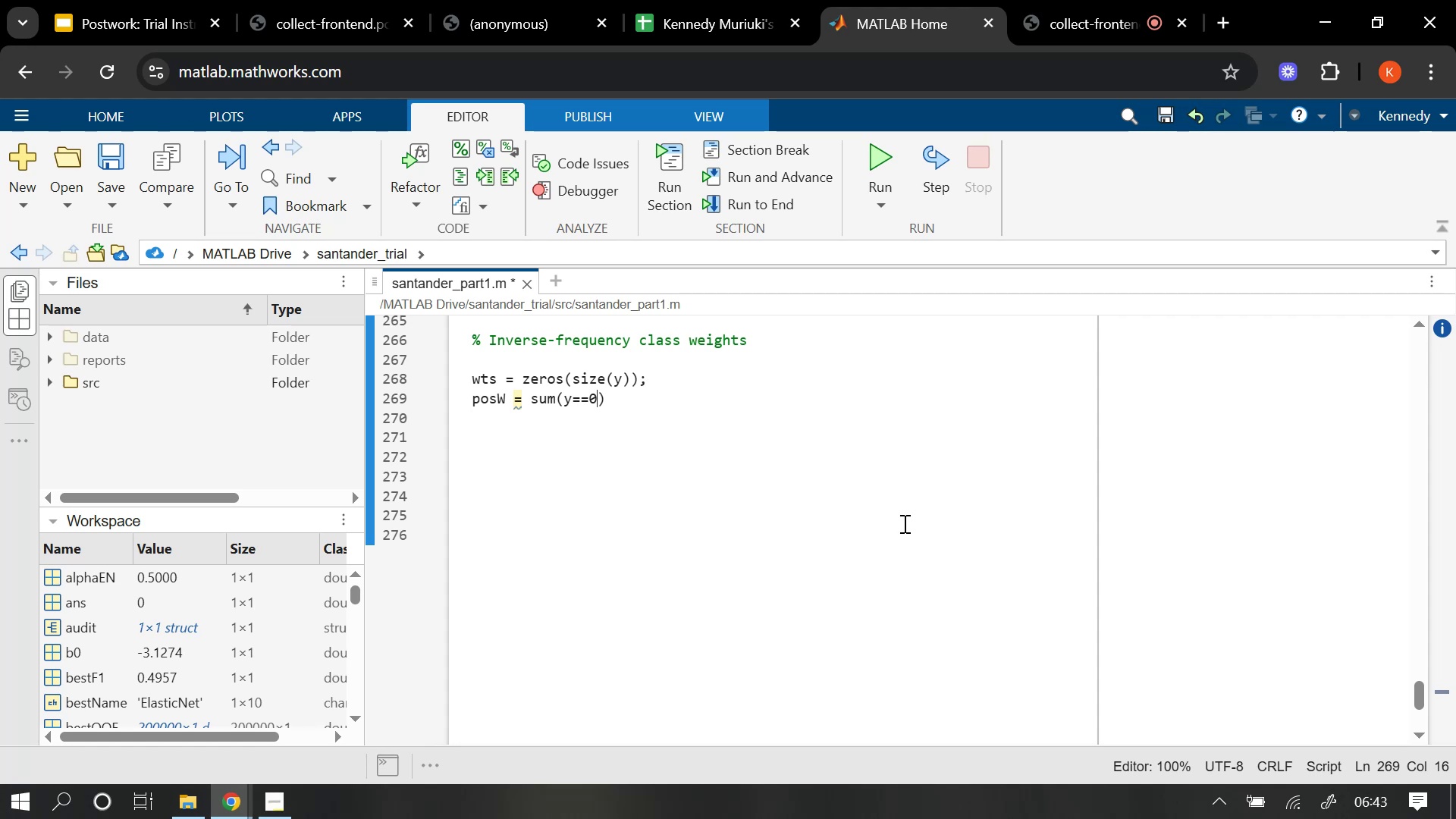 
key(ArrowRight)
 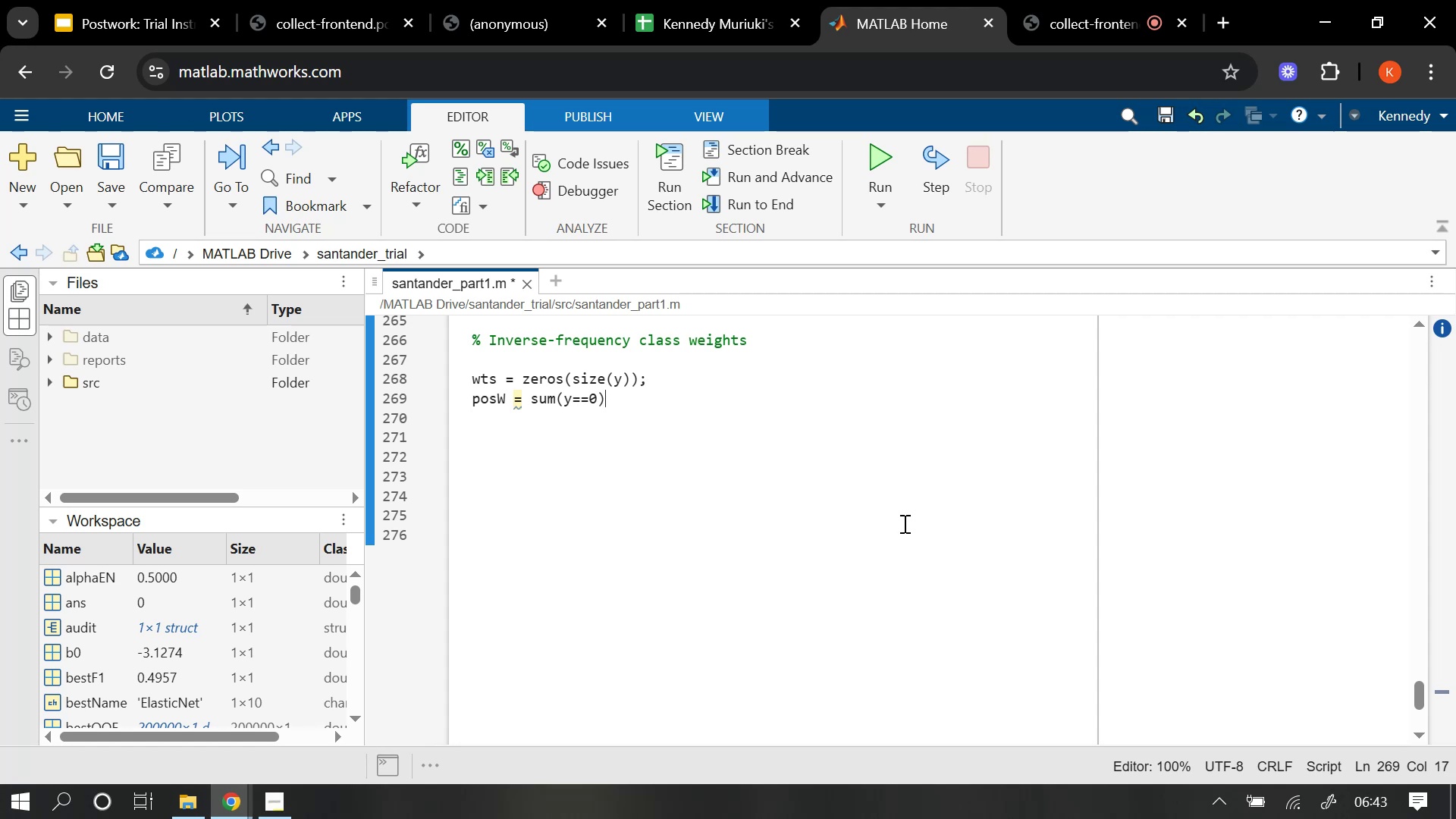 
wait(5.22)
 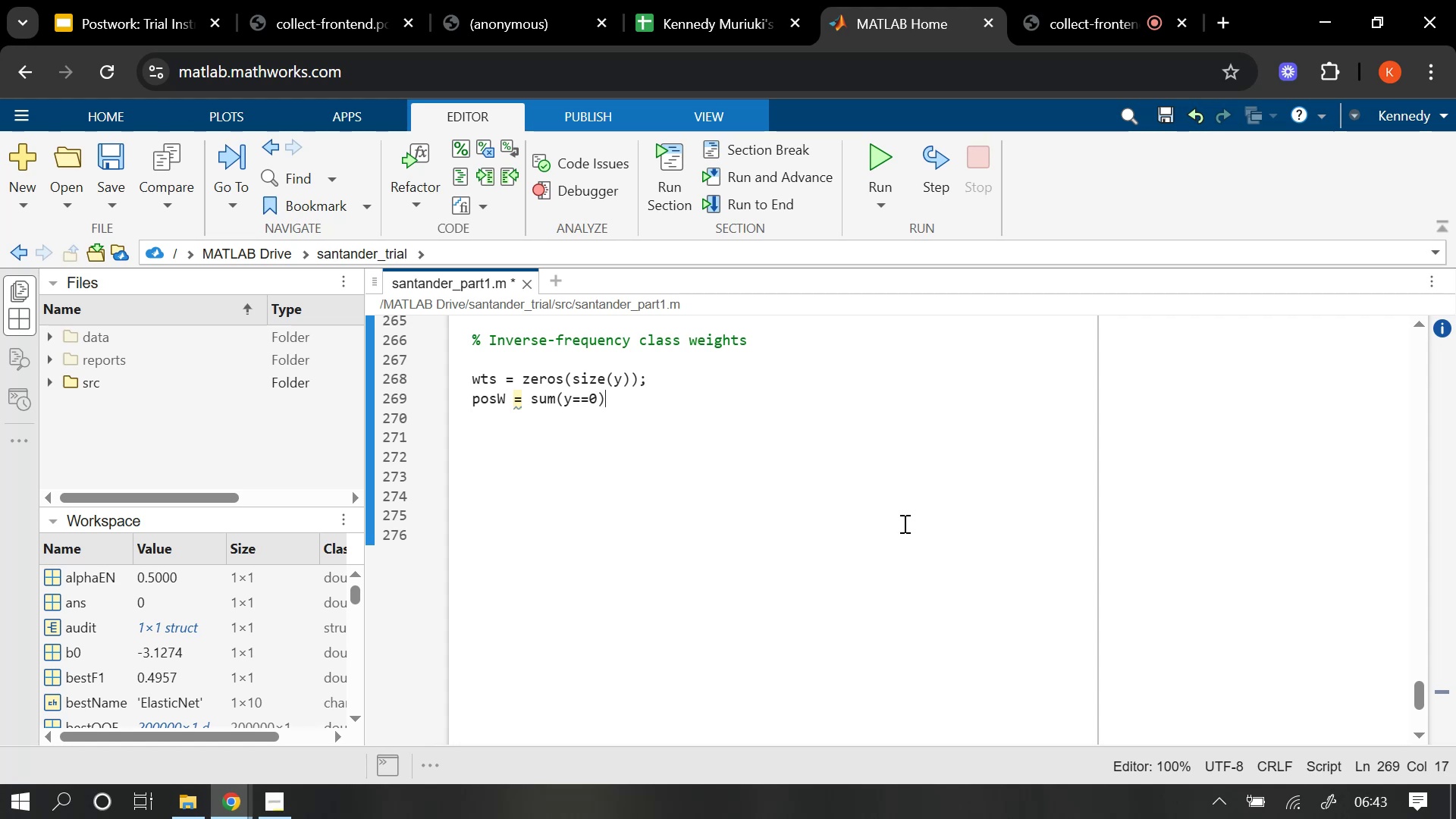 
type( / sum)
 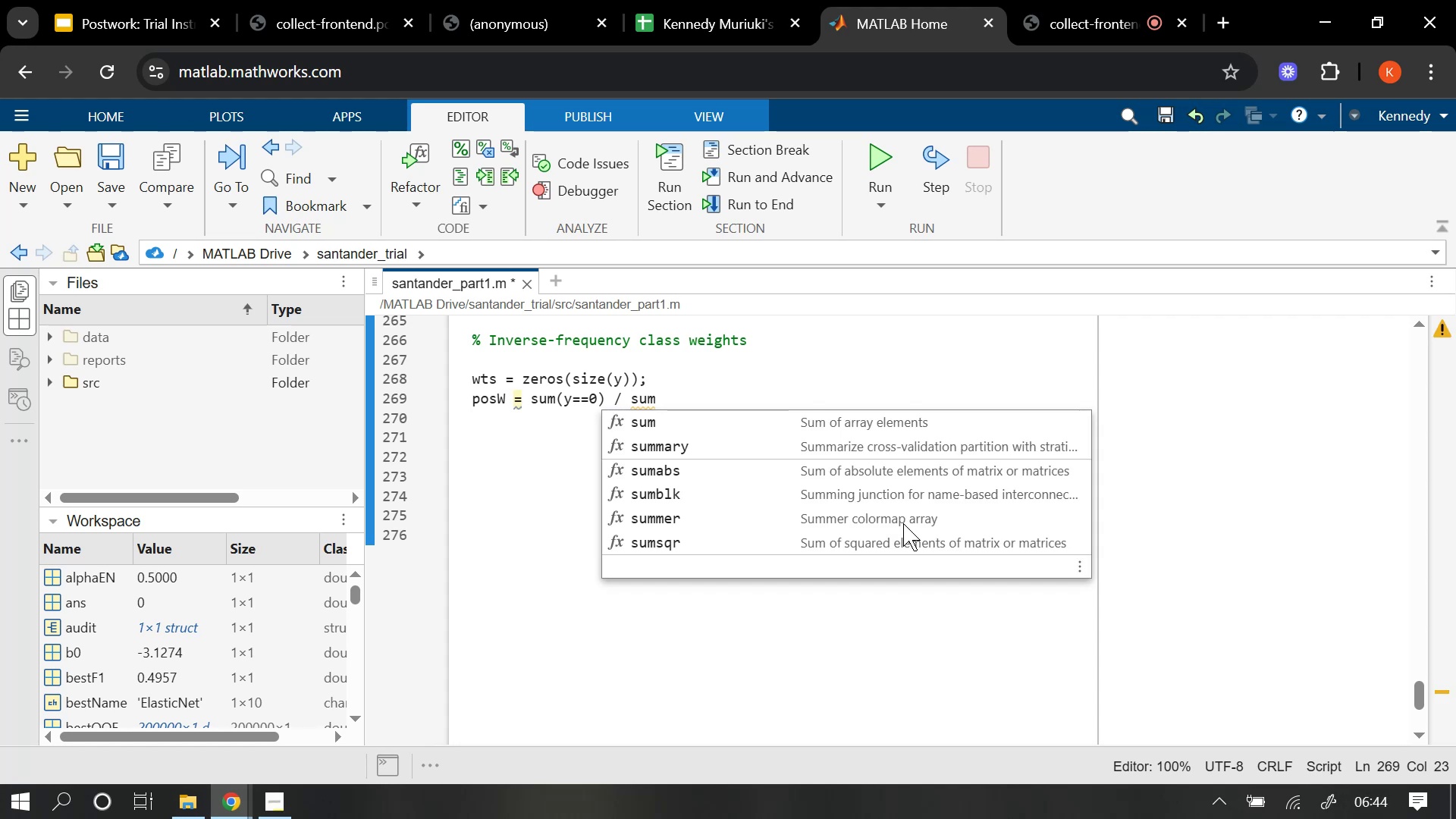 
key(Shift+9)
 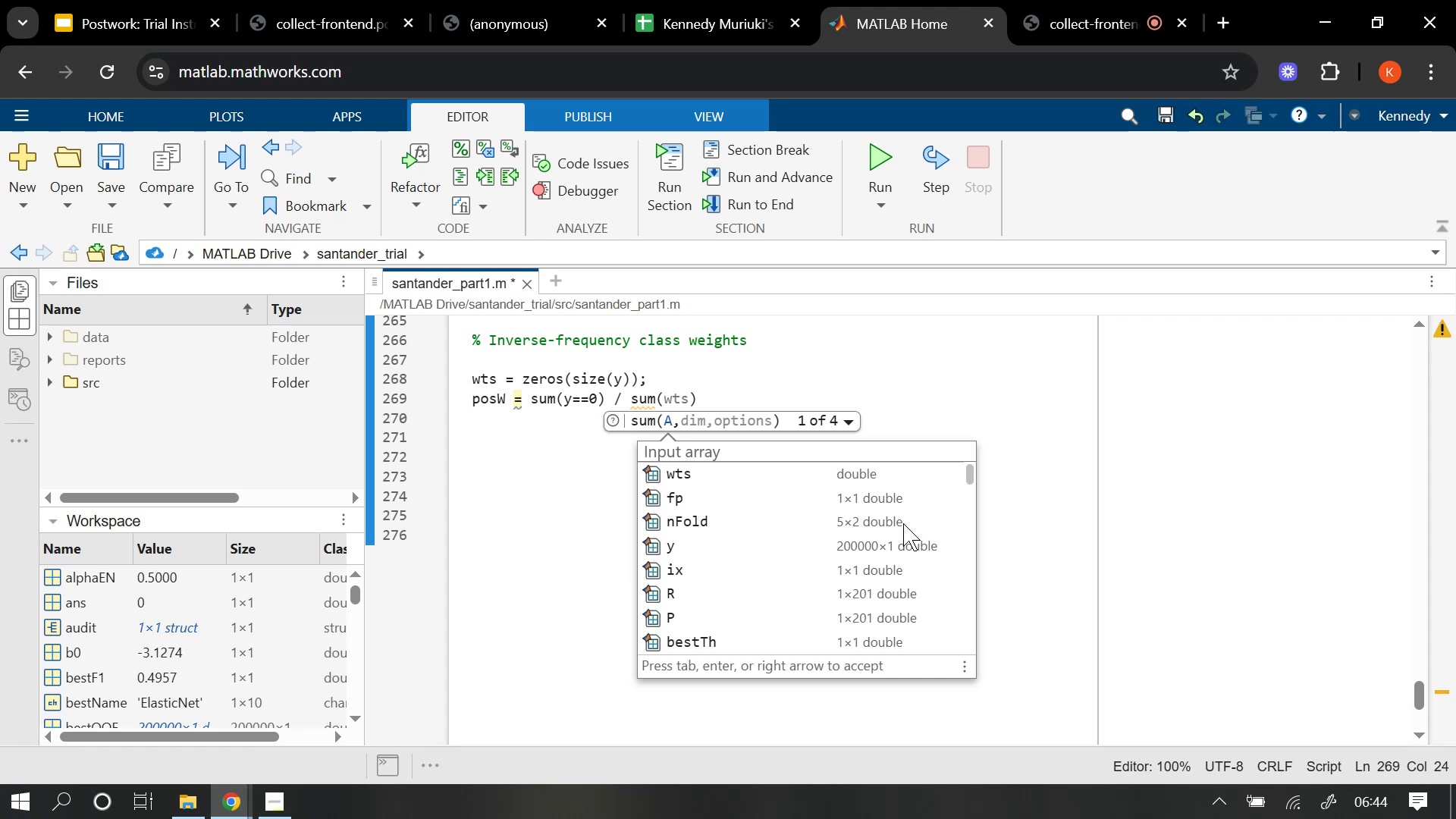 
wait(12.08)
 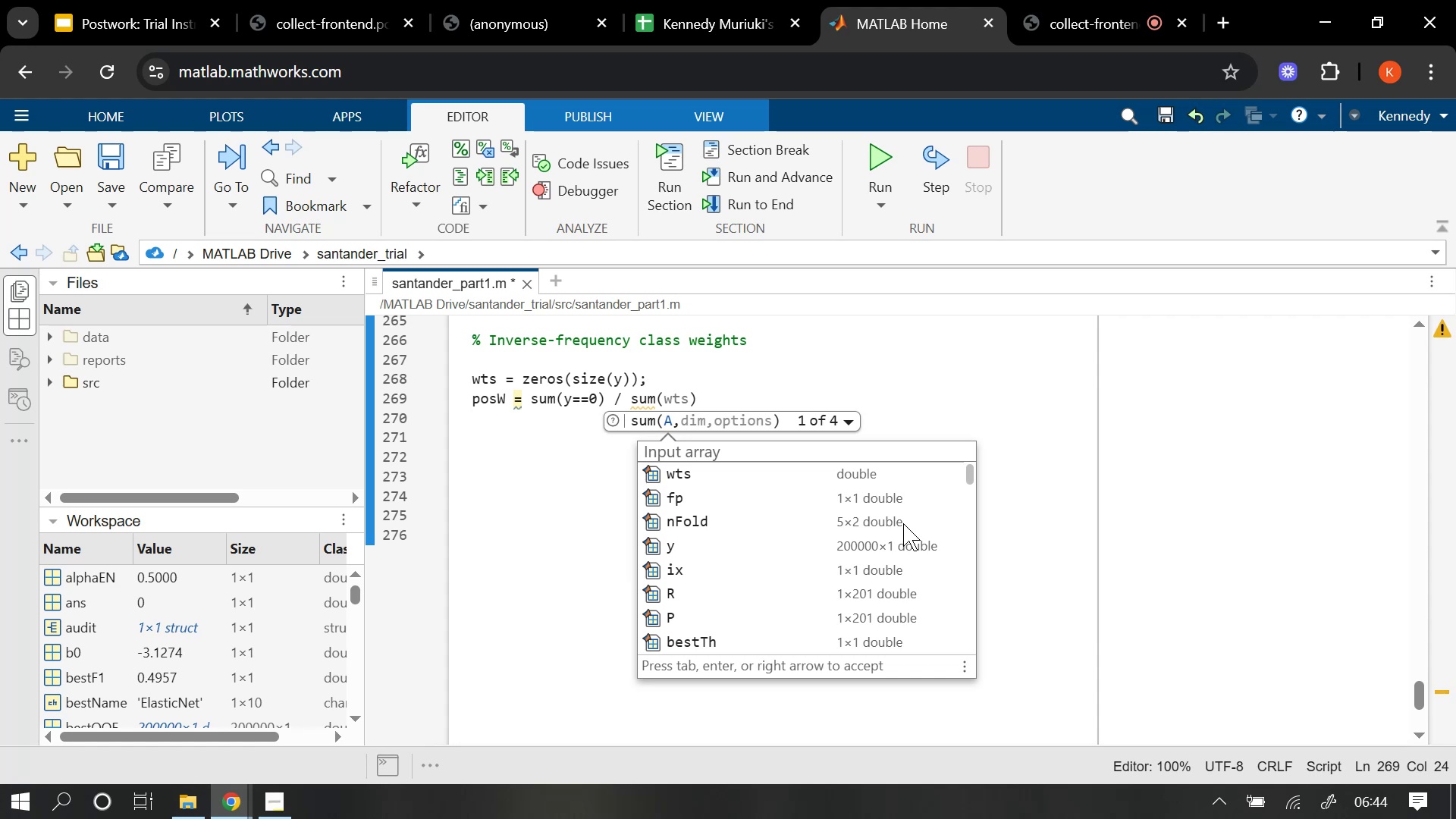 
left_click([733, 547])
 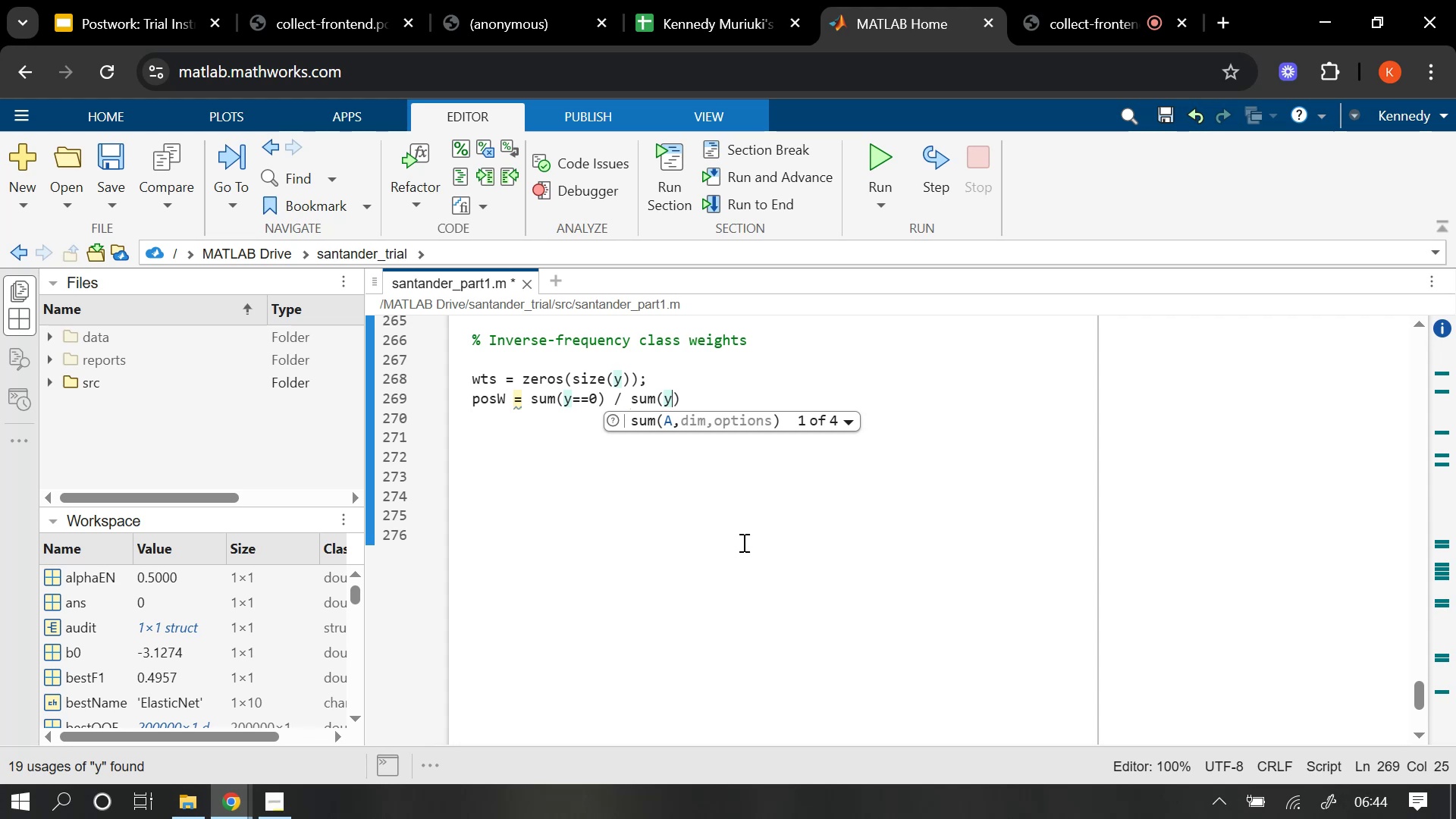 
key(Equal)
 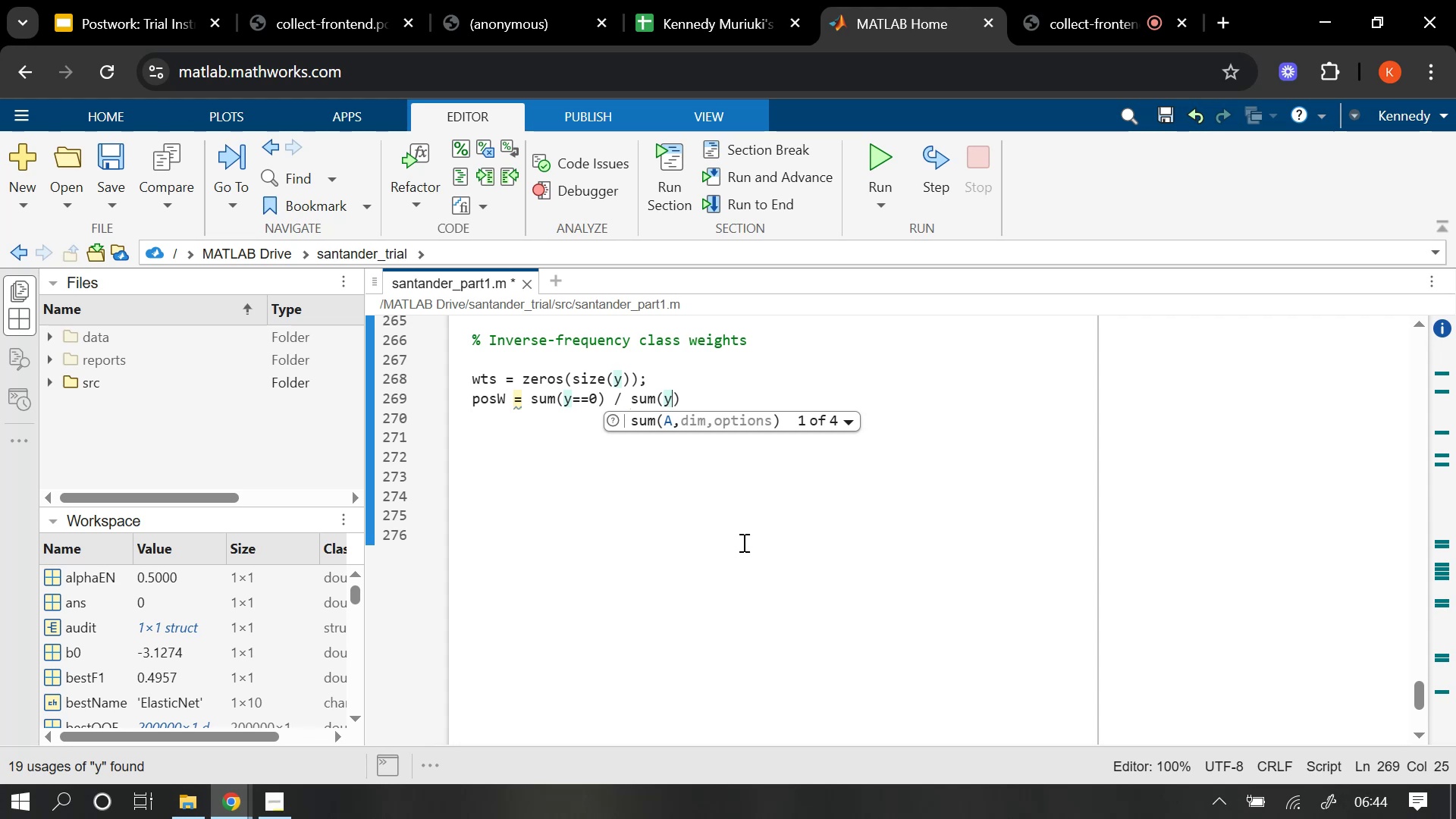 
key(Equal)
 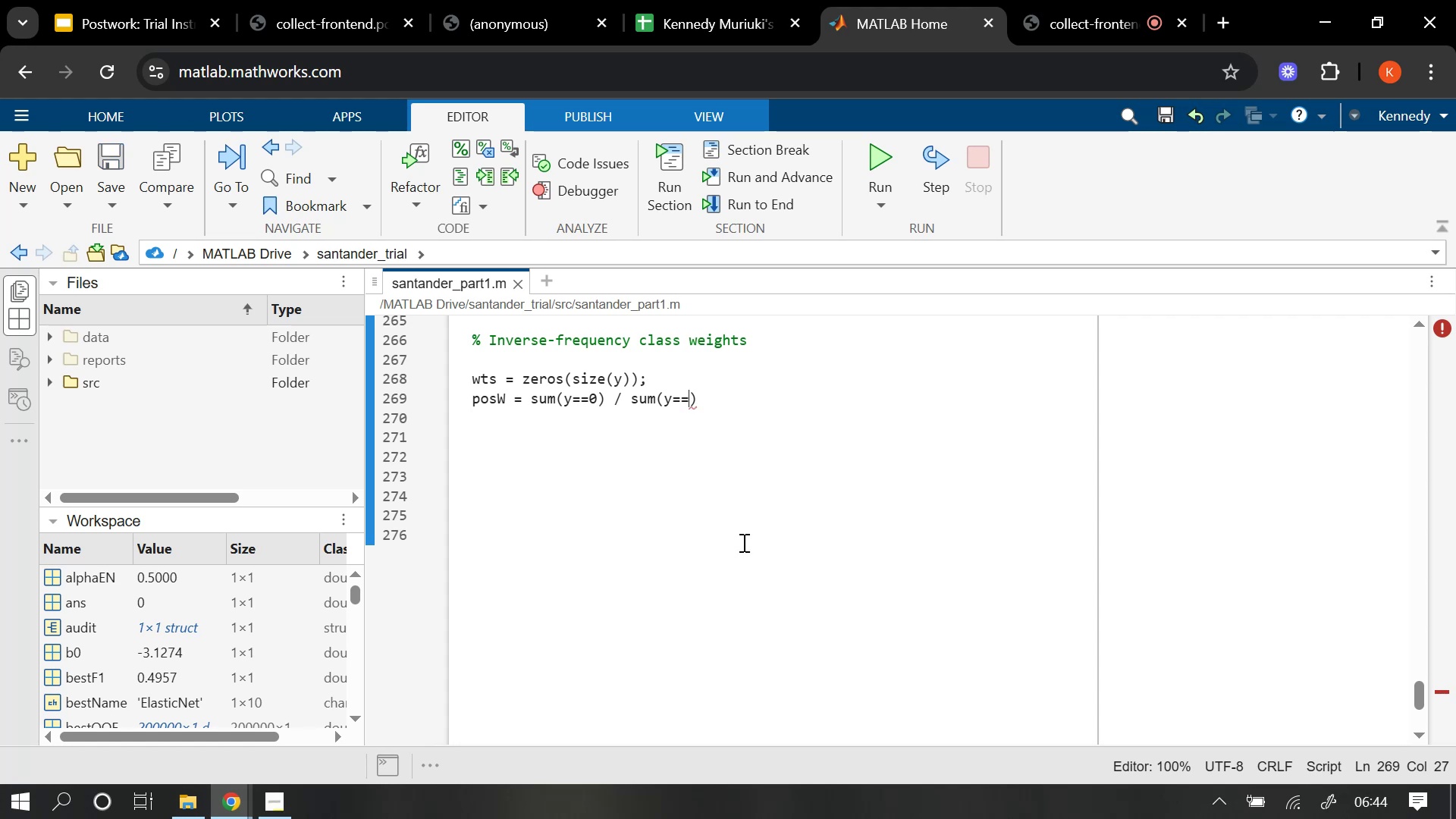 
wait(32.91)
 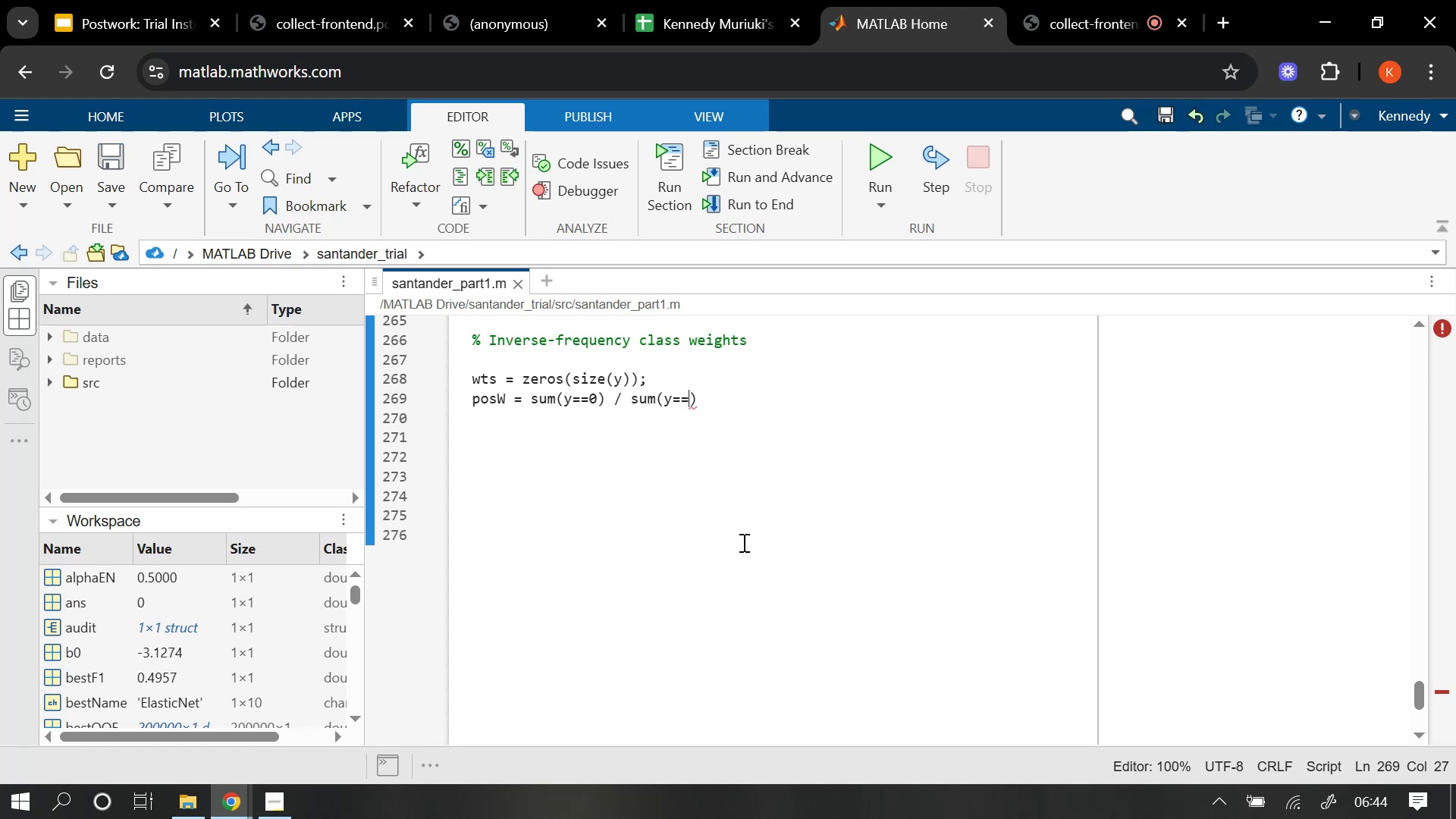 
key(1)
 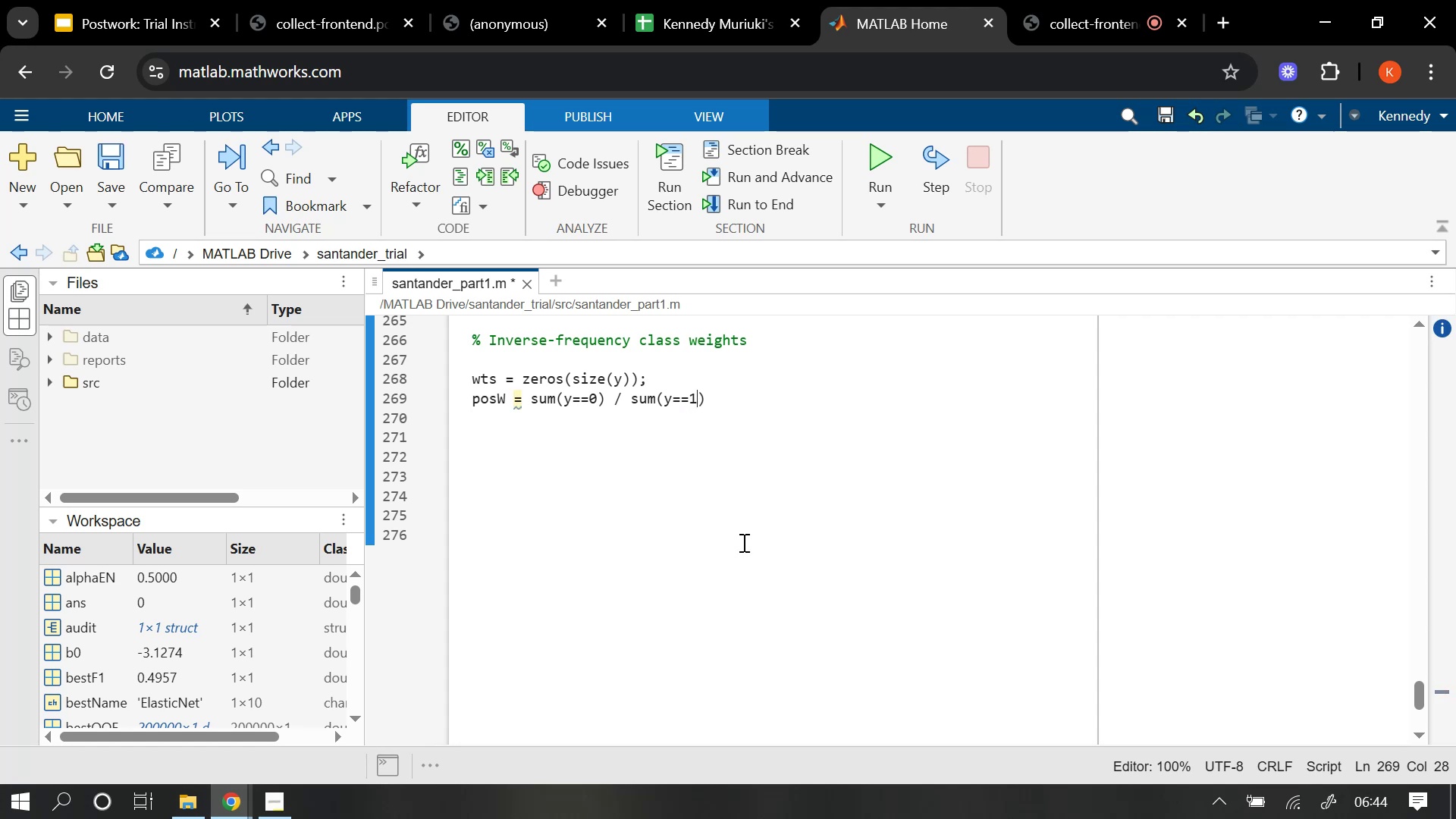 
key(ArrowRight)
 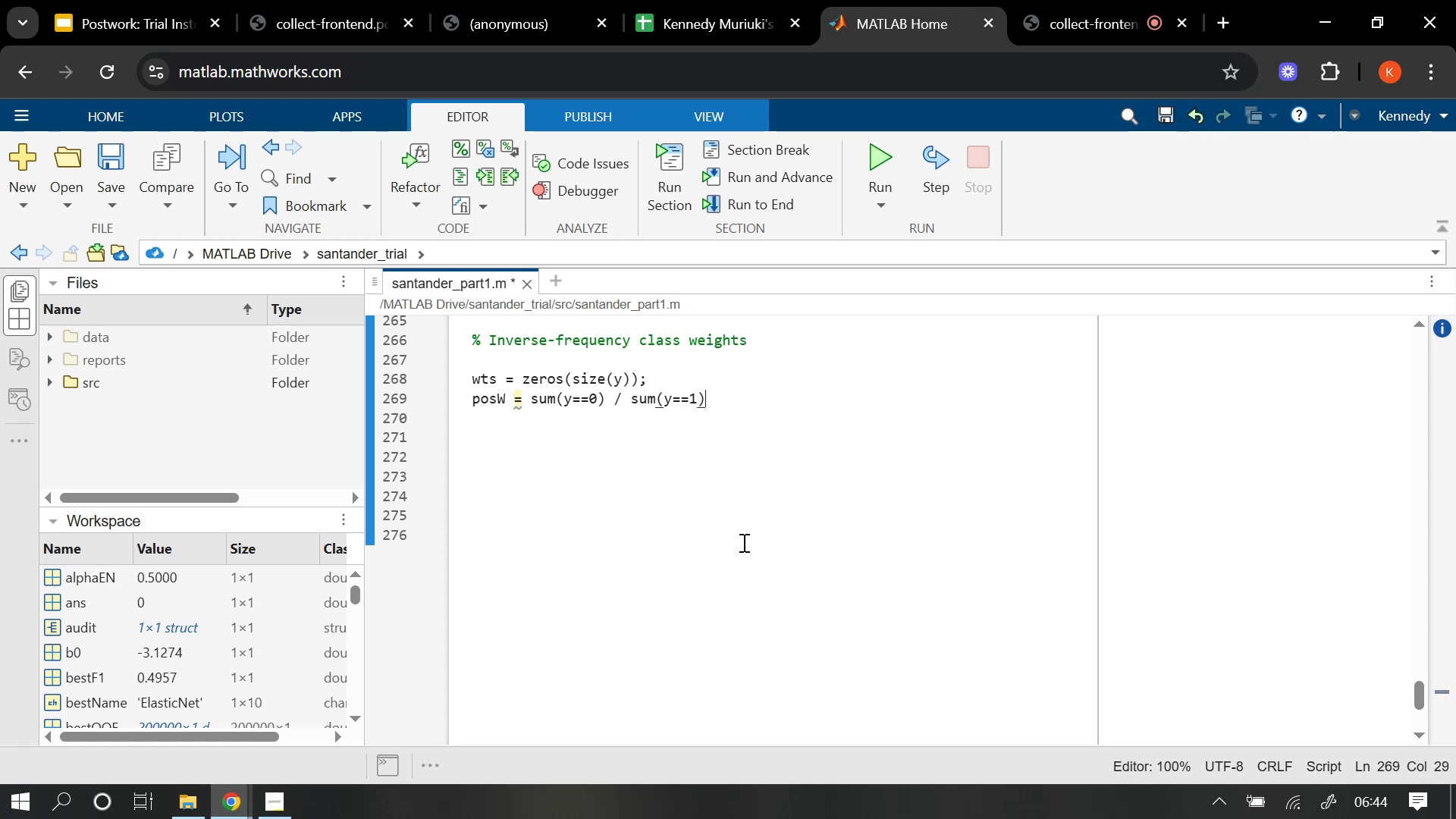 
key(Semicolon)
 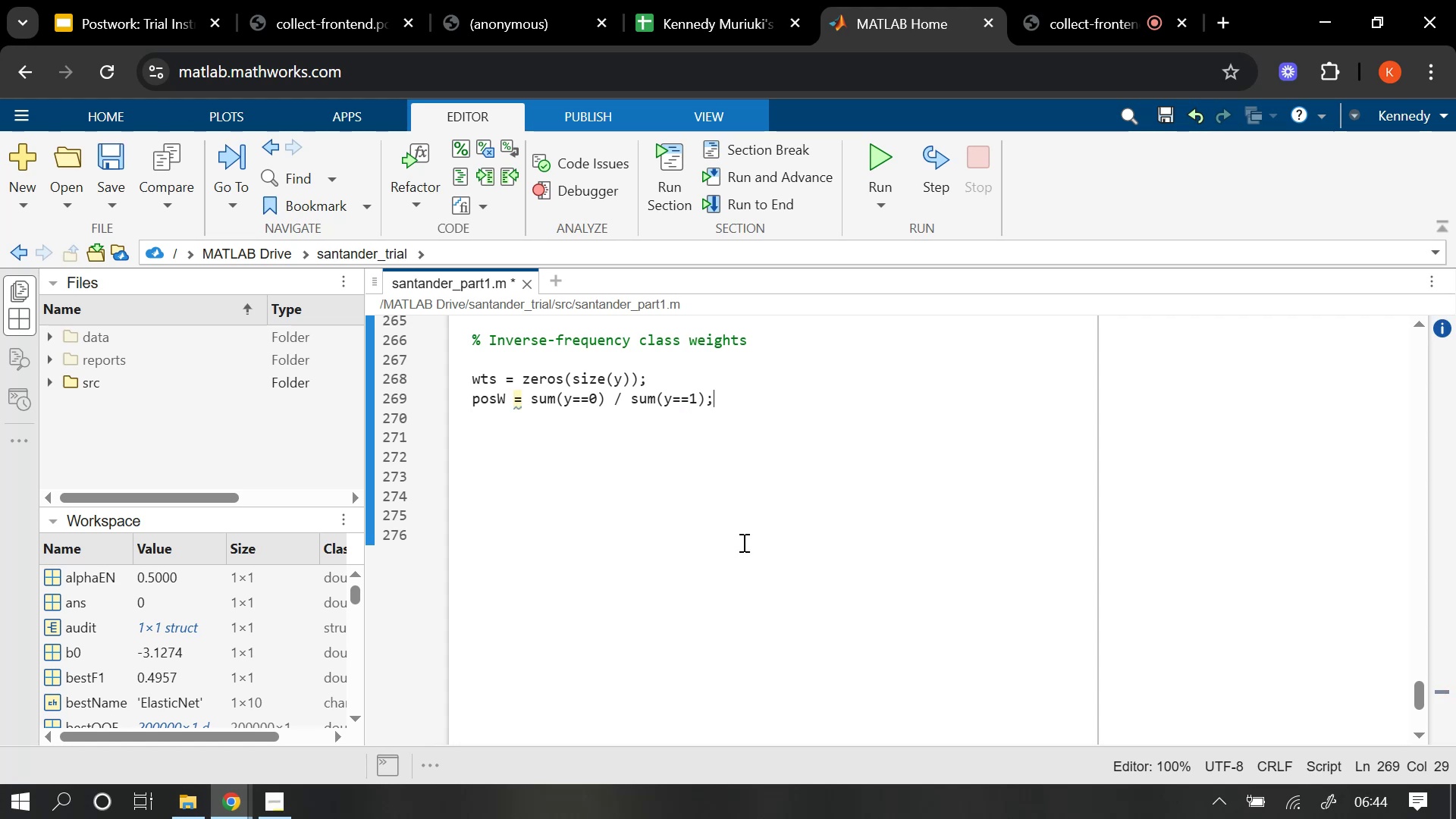 
key(Enter)
 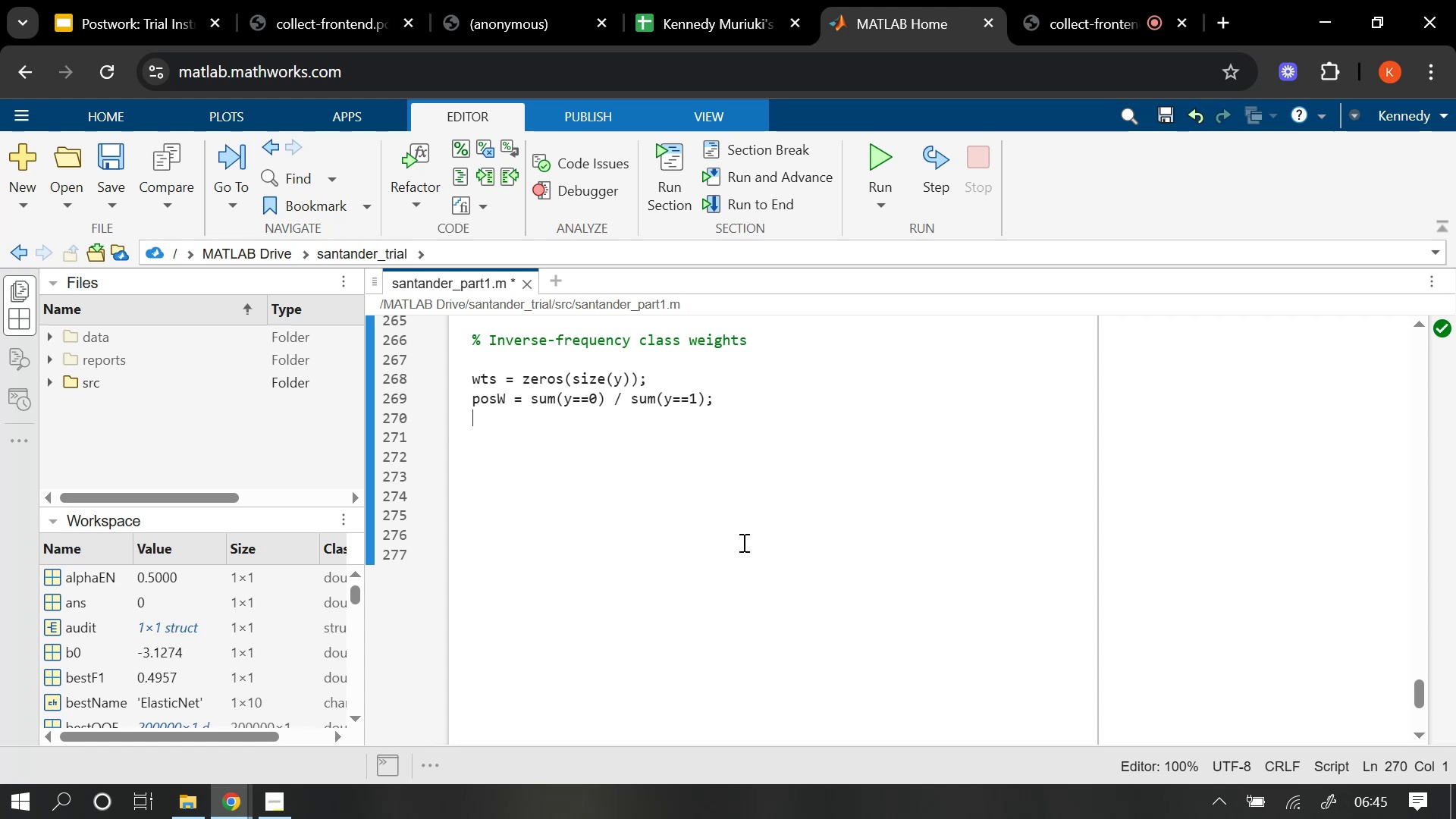 
wait(6.84)
 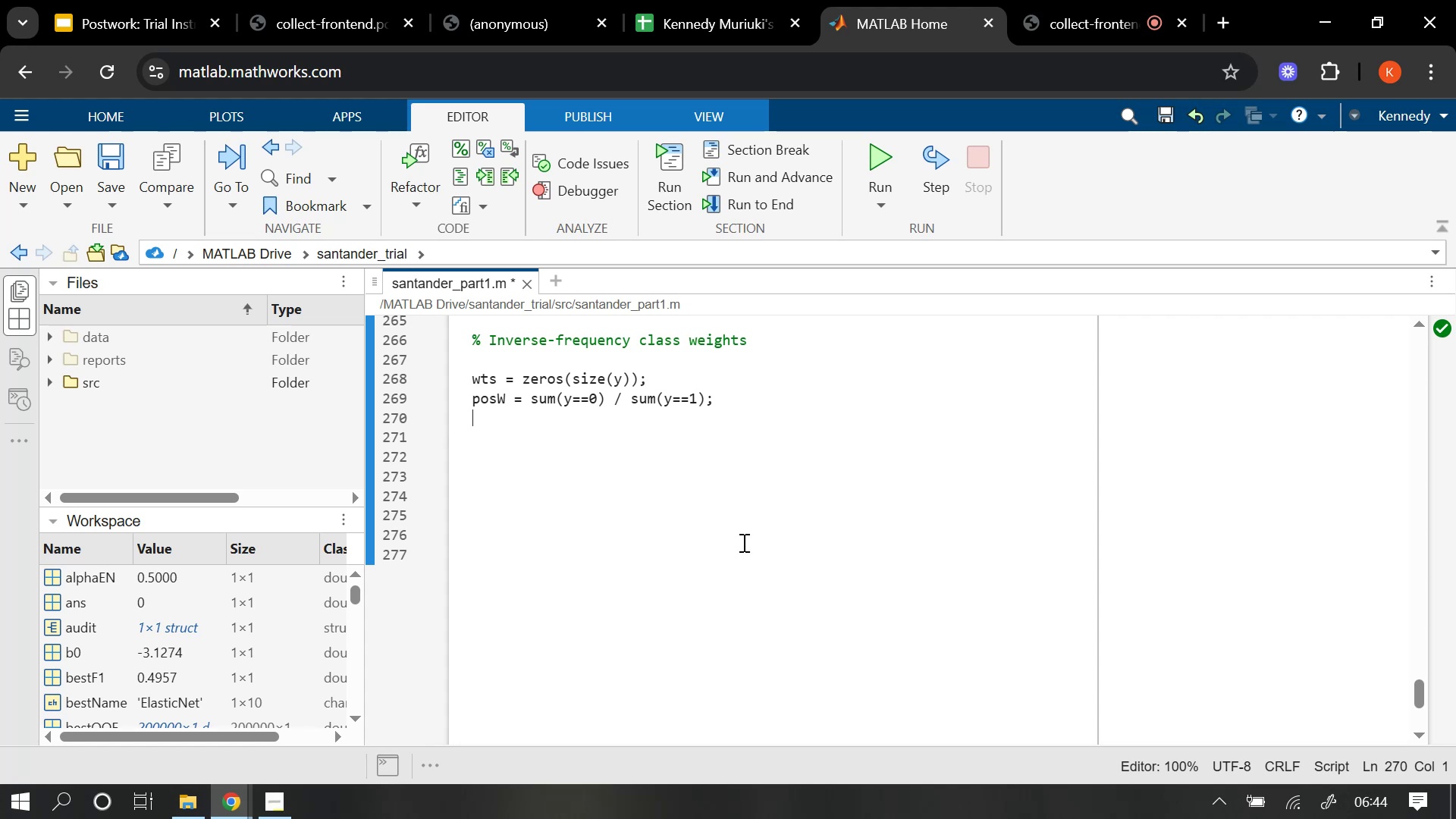 
type(wts()
 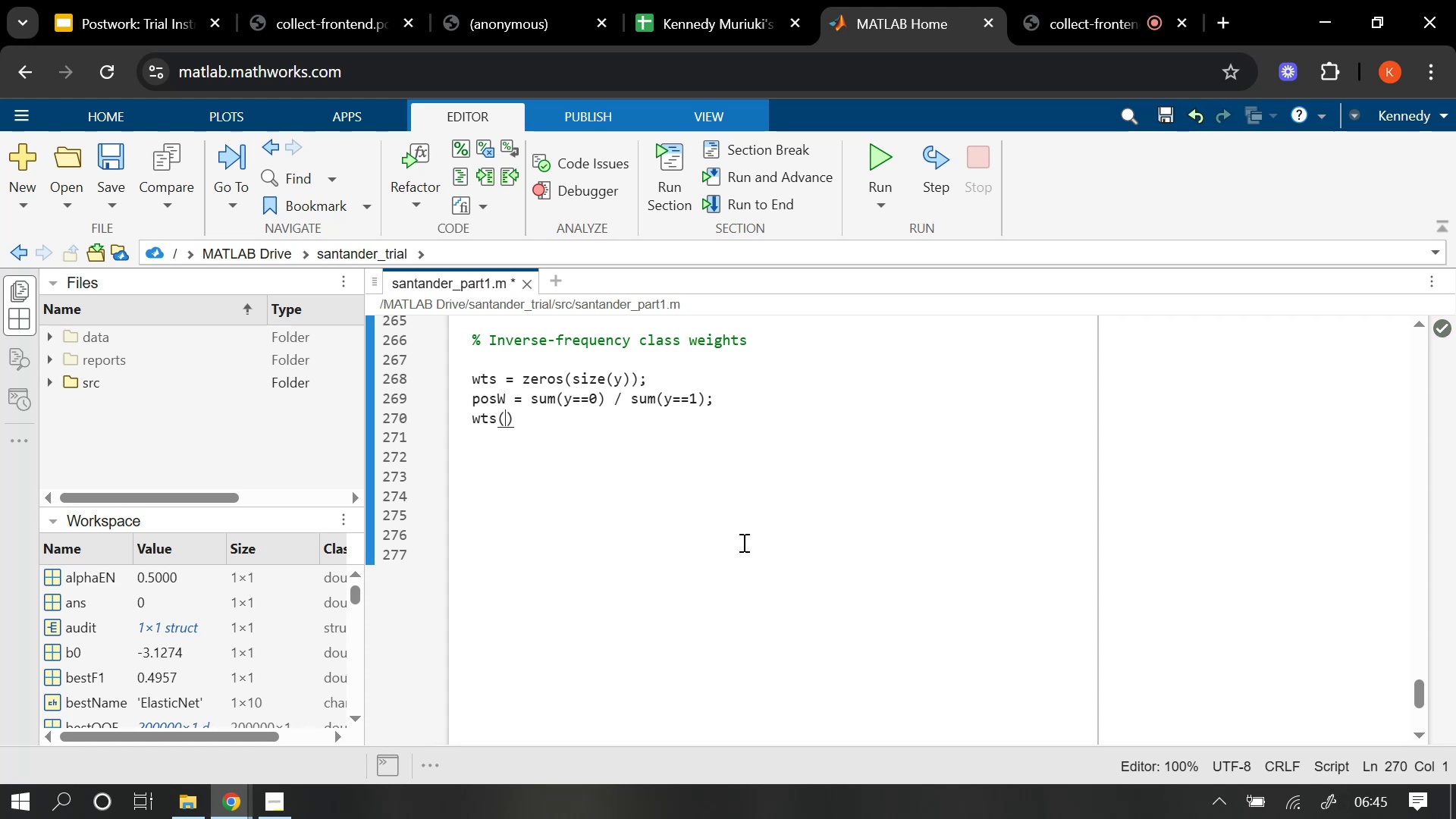 
wait(12.24)
 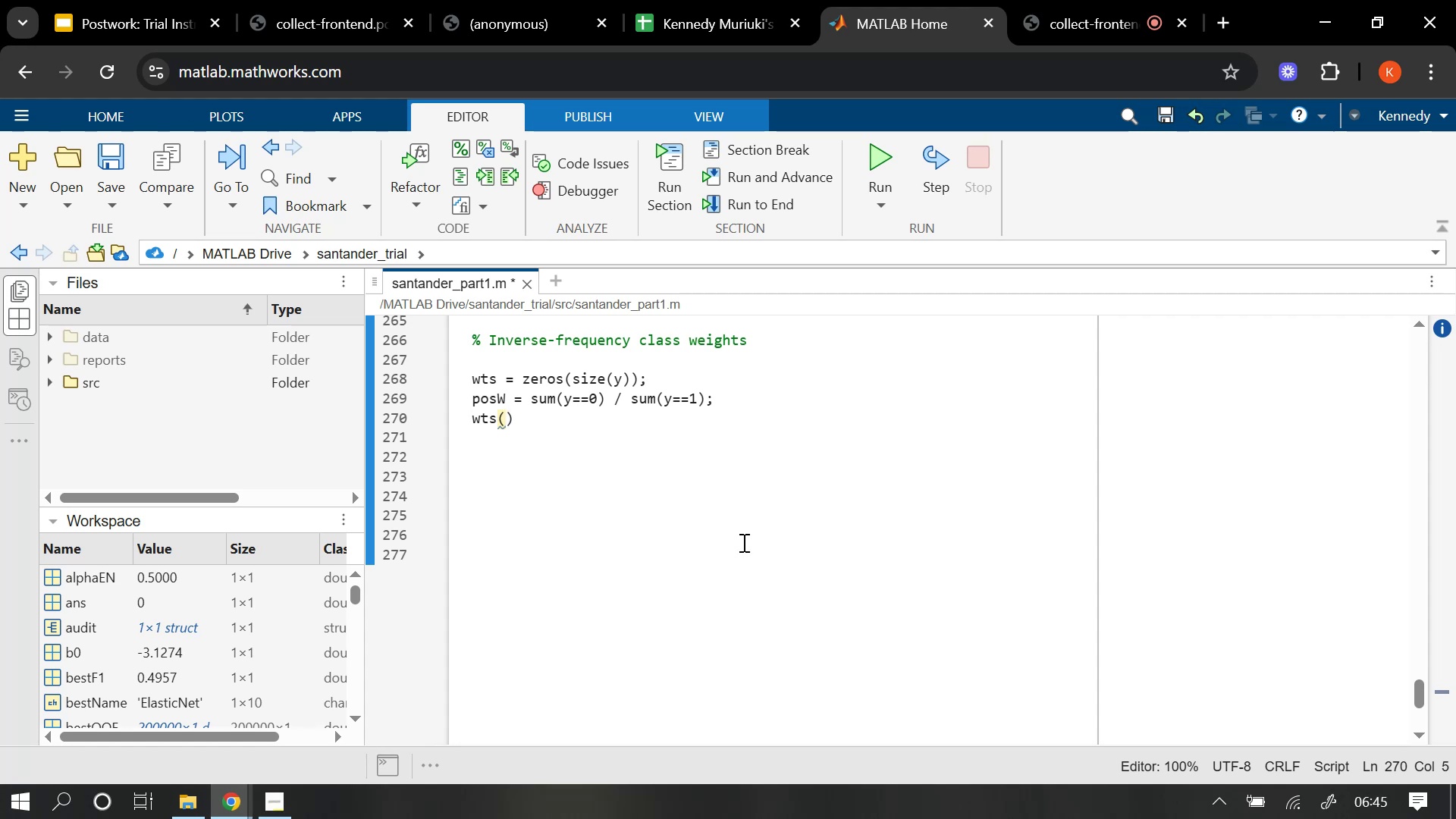 
key(Y)
 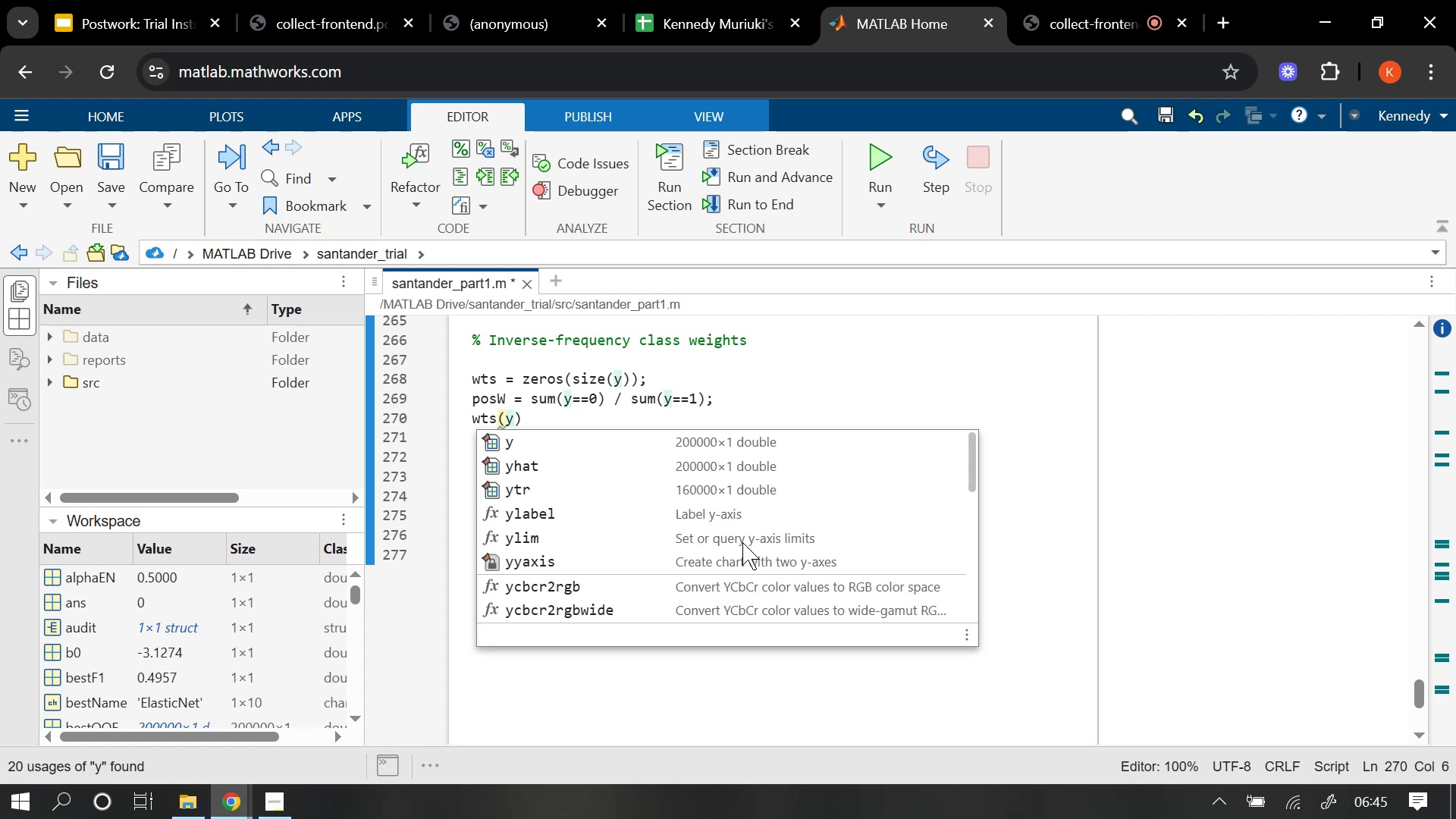 
wait(6.3)
 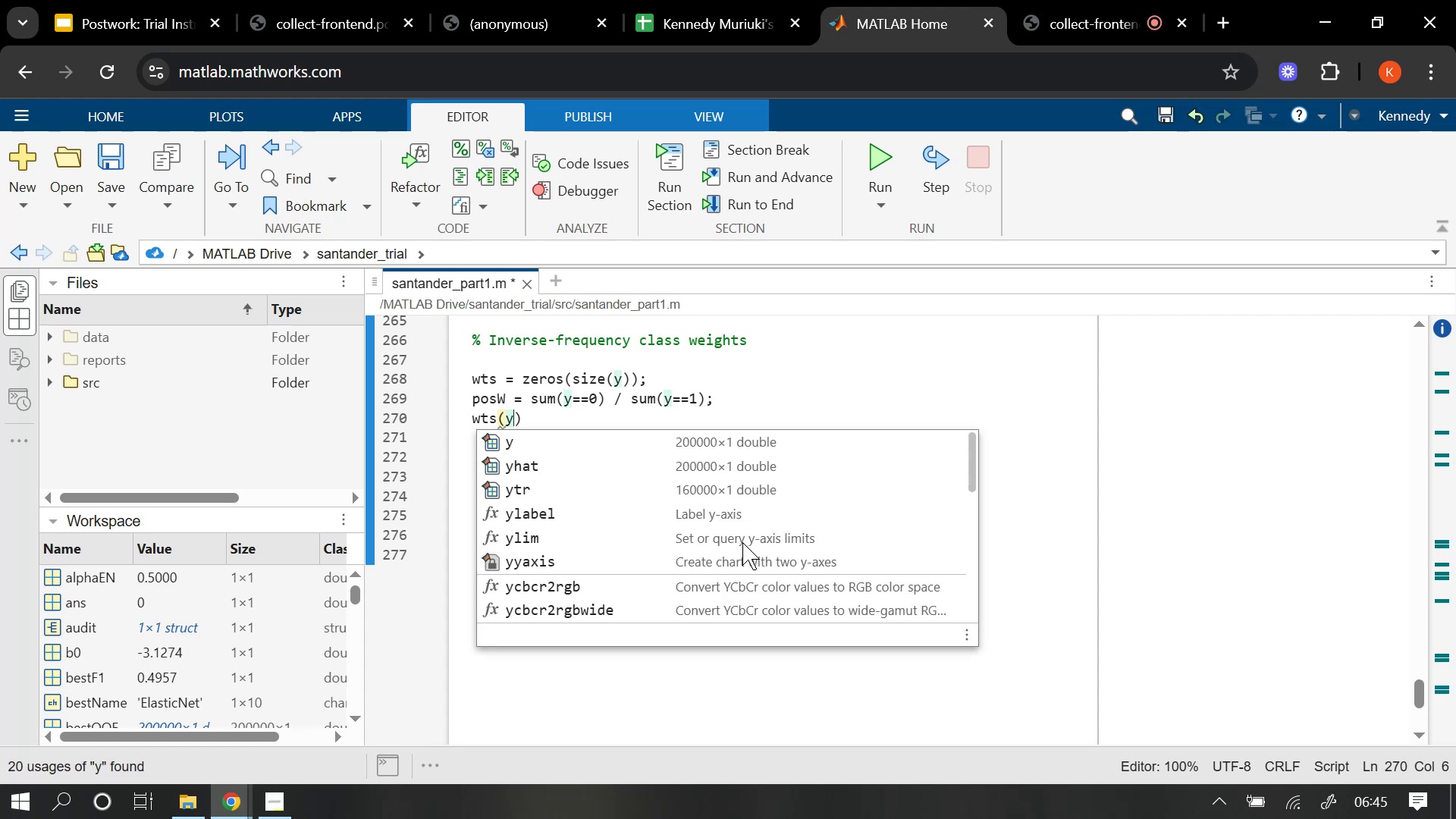 
key(Equal)
 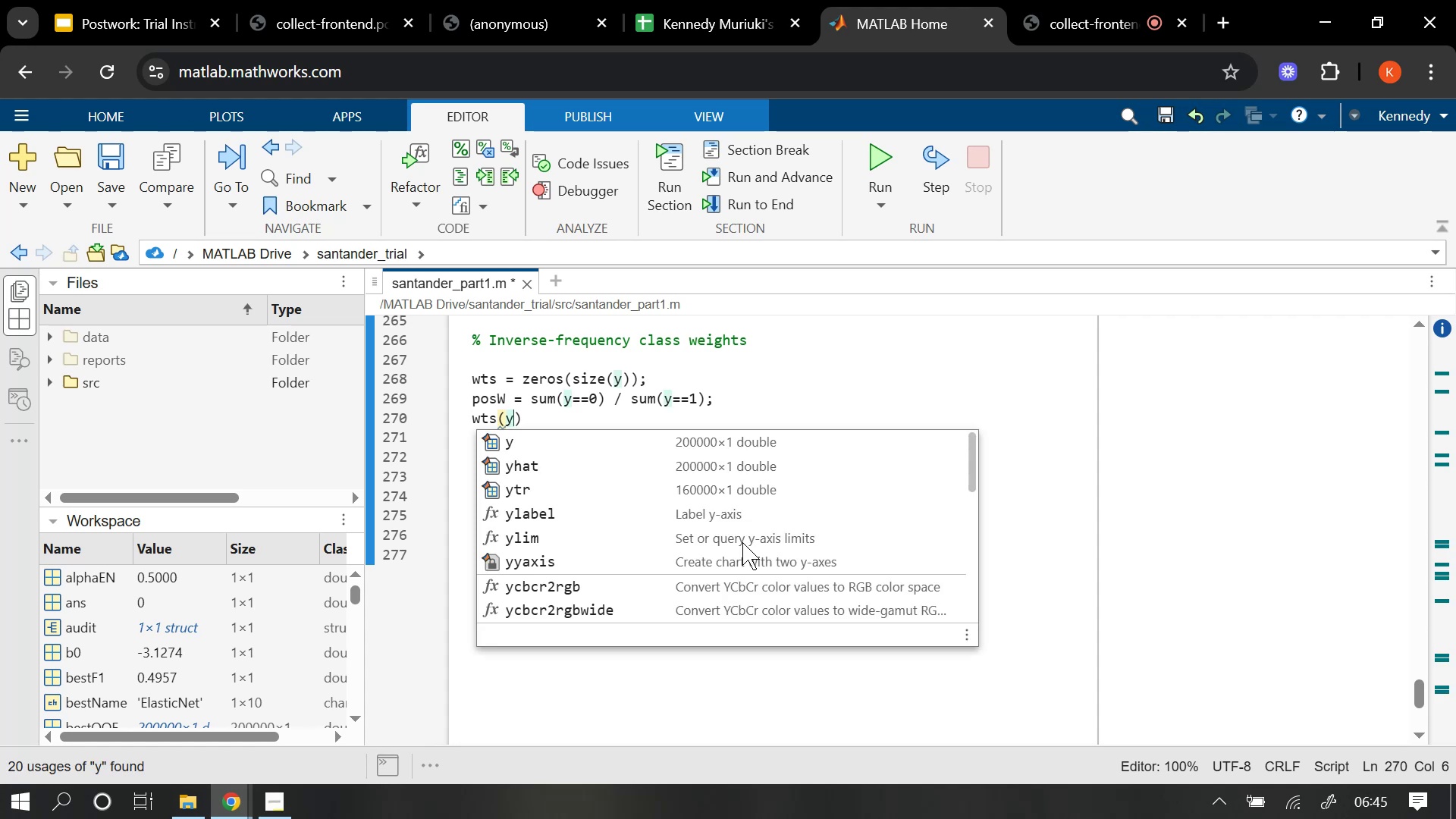 
key(Equal)
 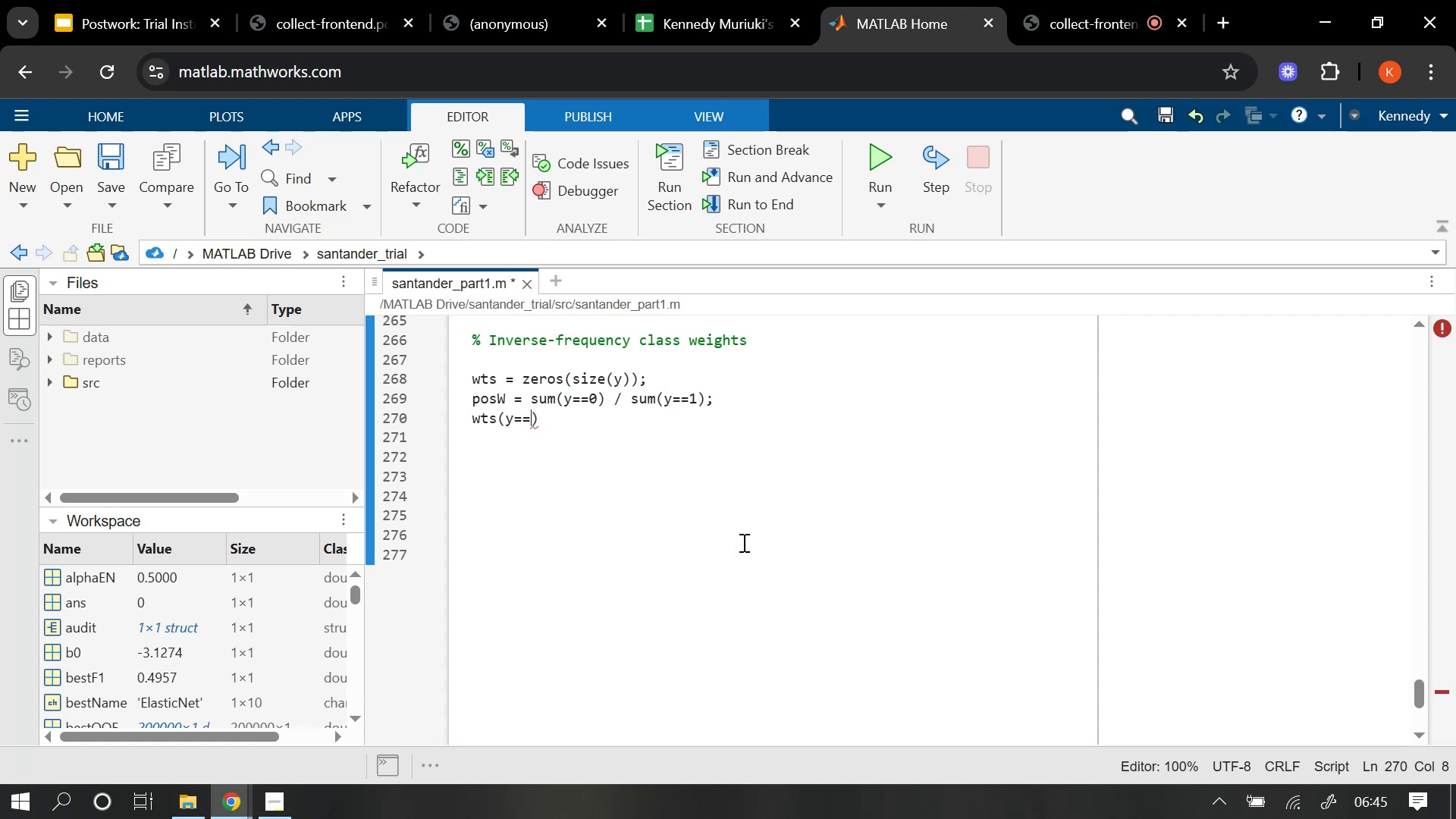 
wait(5.01)
 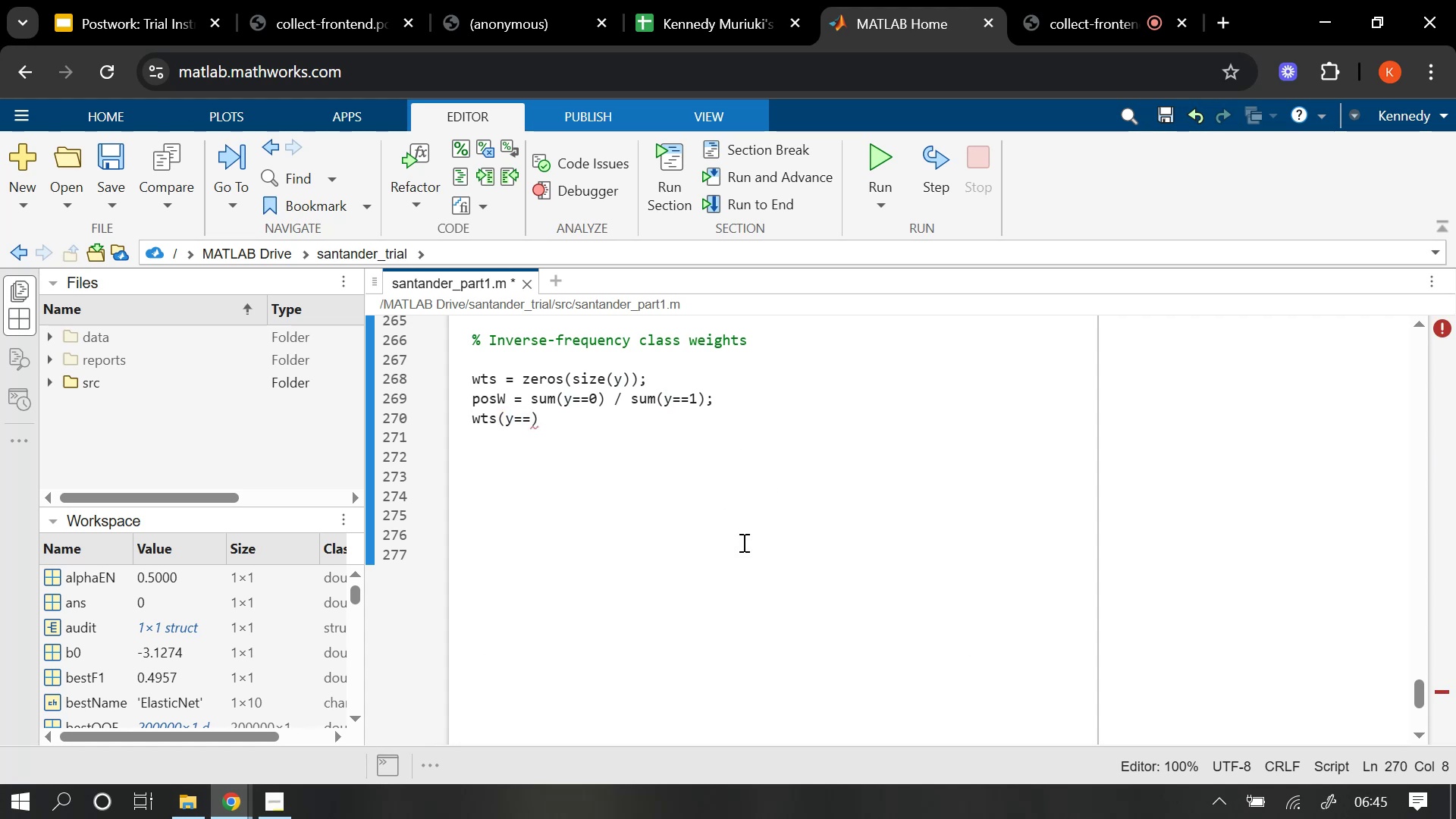 
key(1)
 